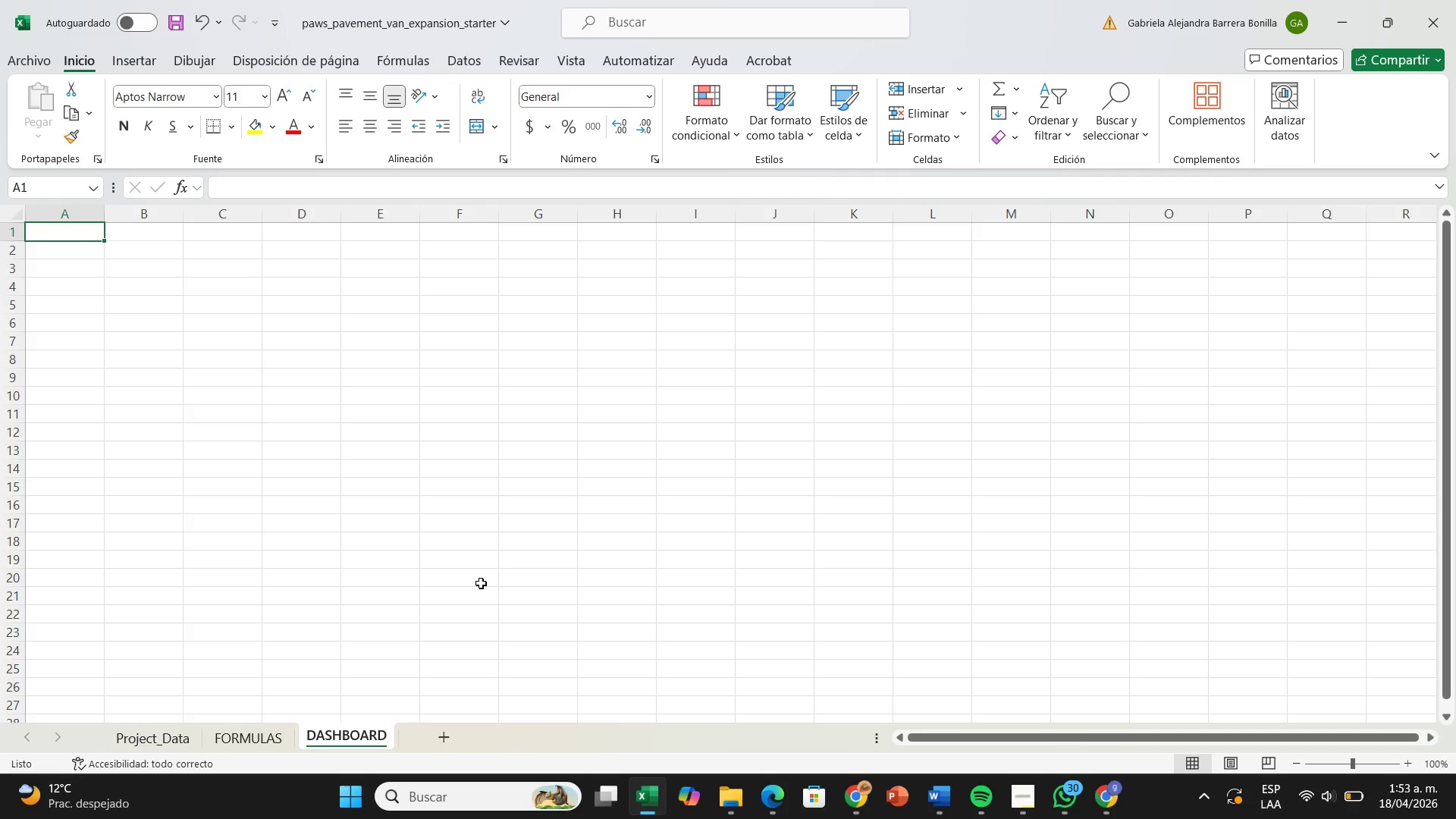 
wait(23.94)
 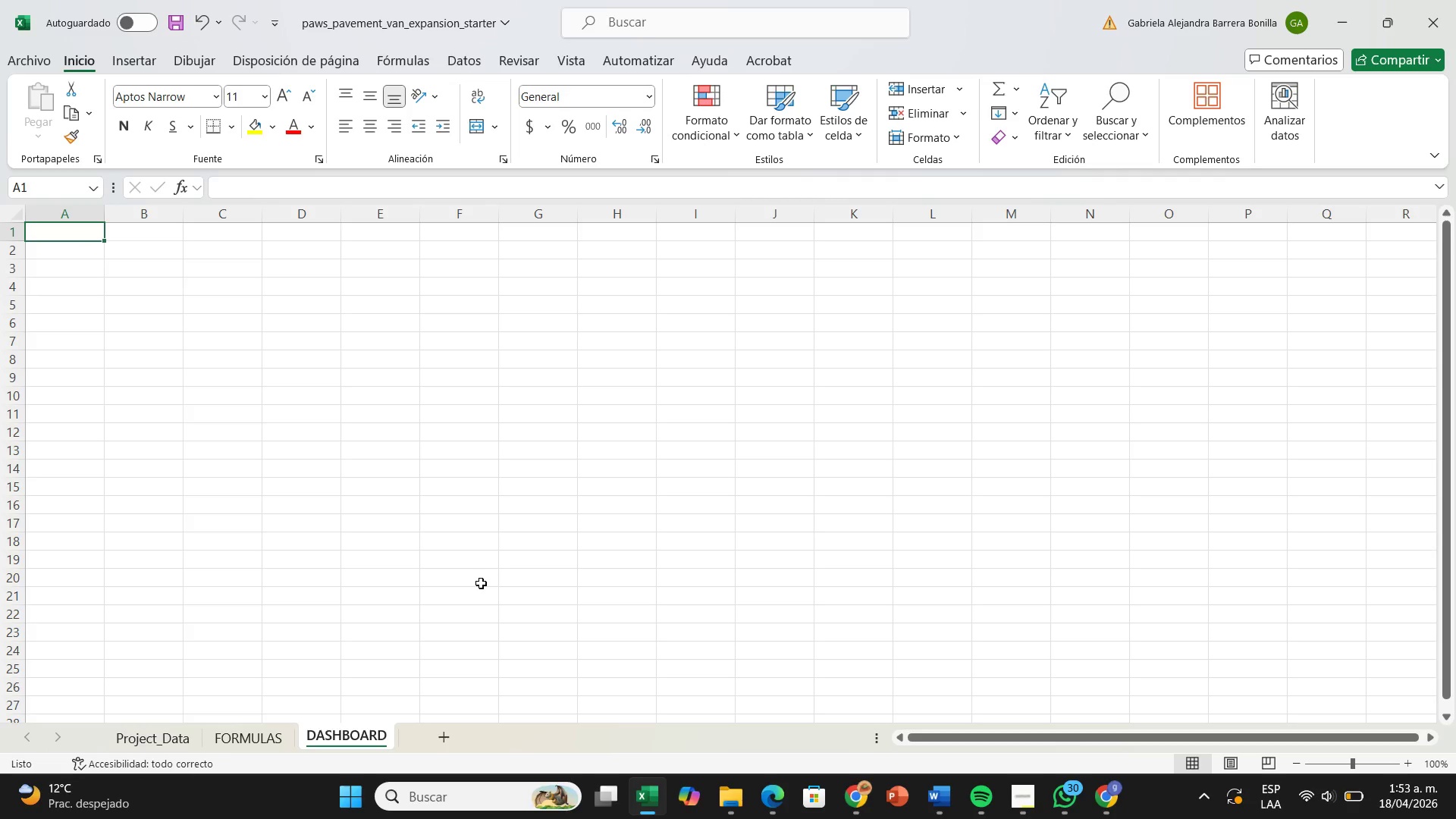 
left_click([265, 742])
 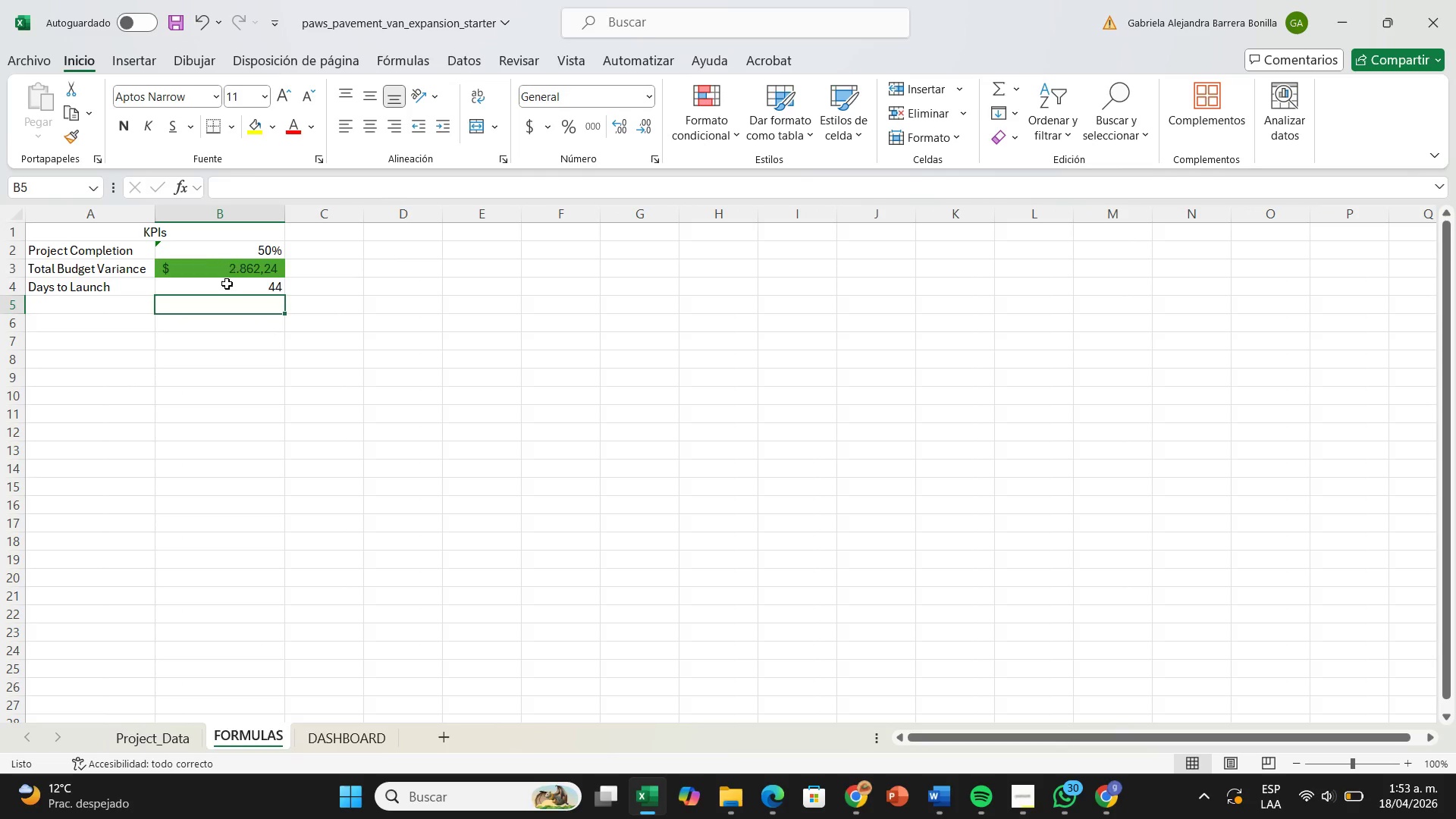 
left_click([227, 284])
 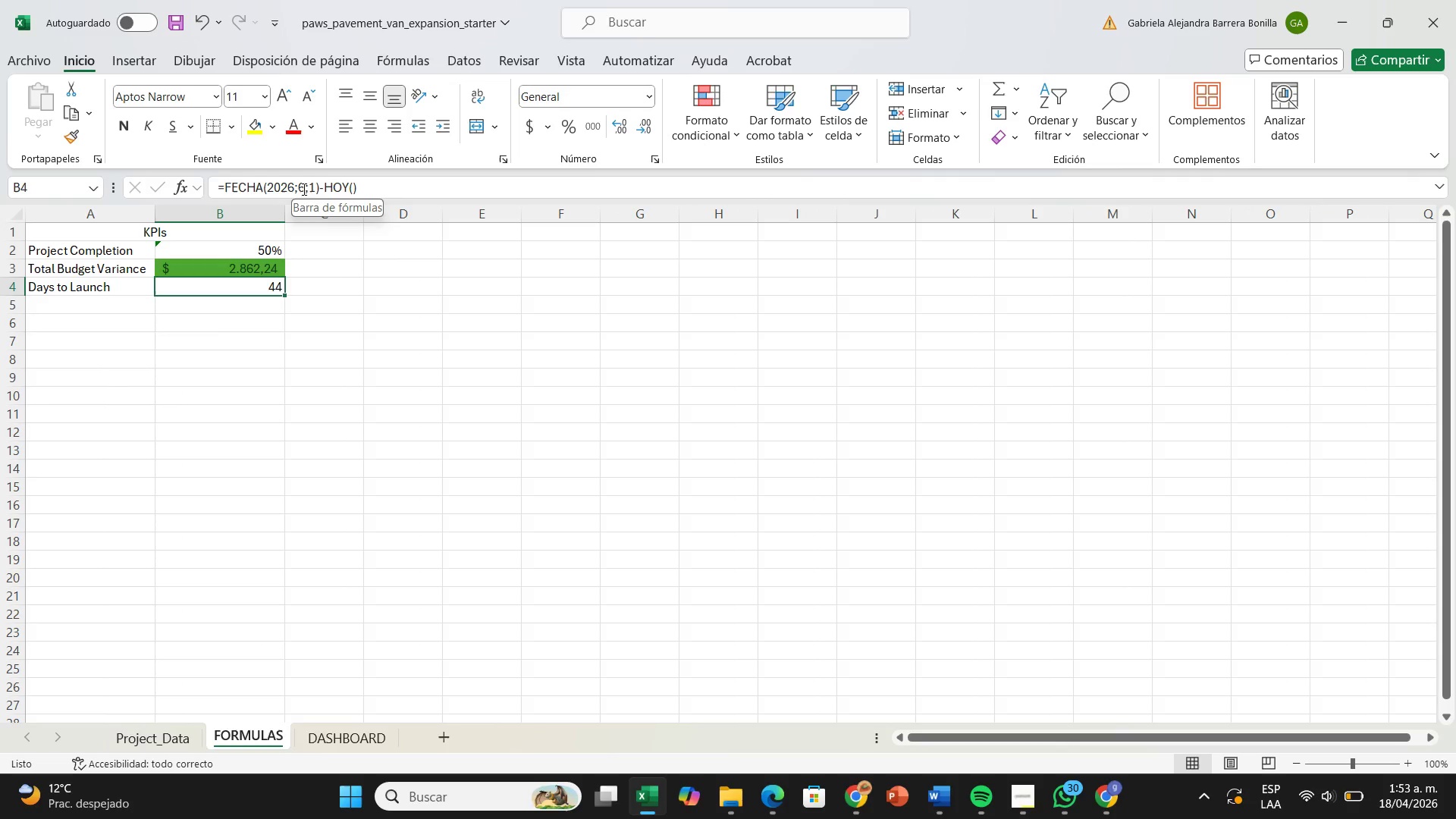 
left_click([305, 188])
 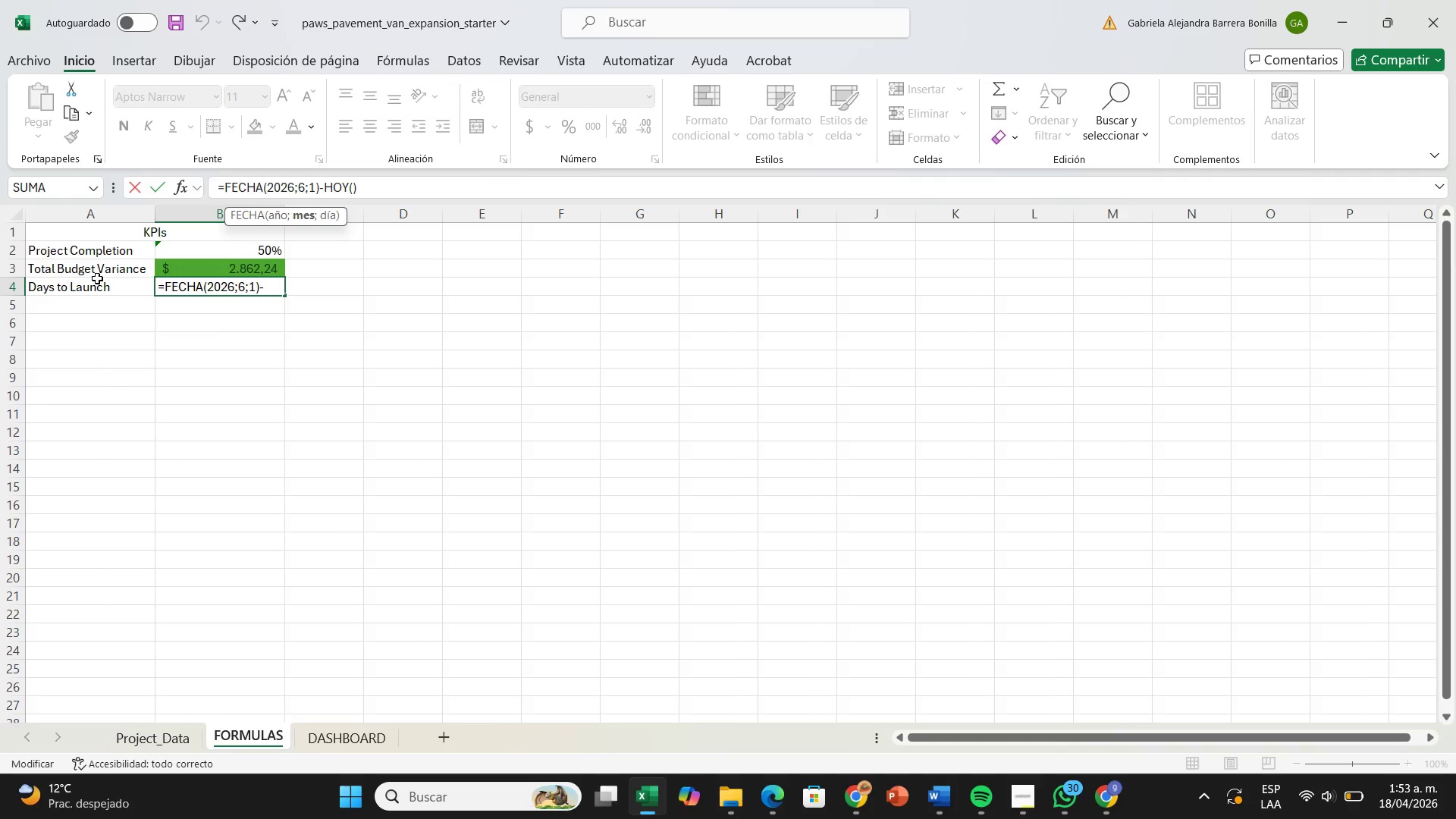 
key(Backspace)
 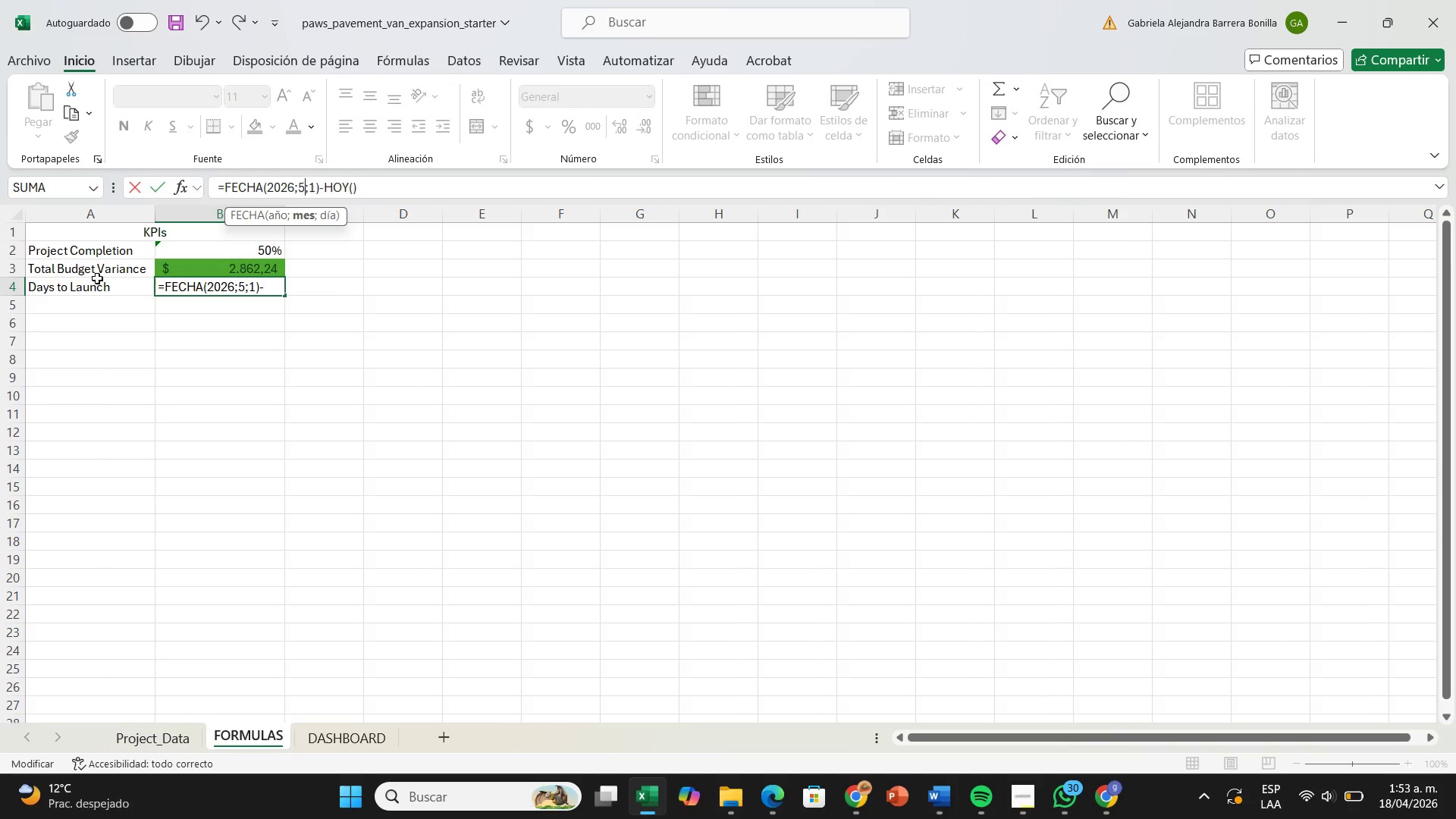 
key(5)
 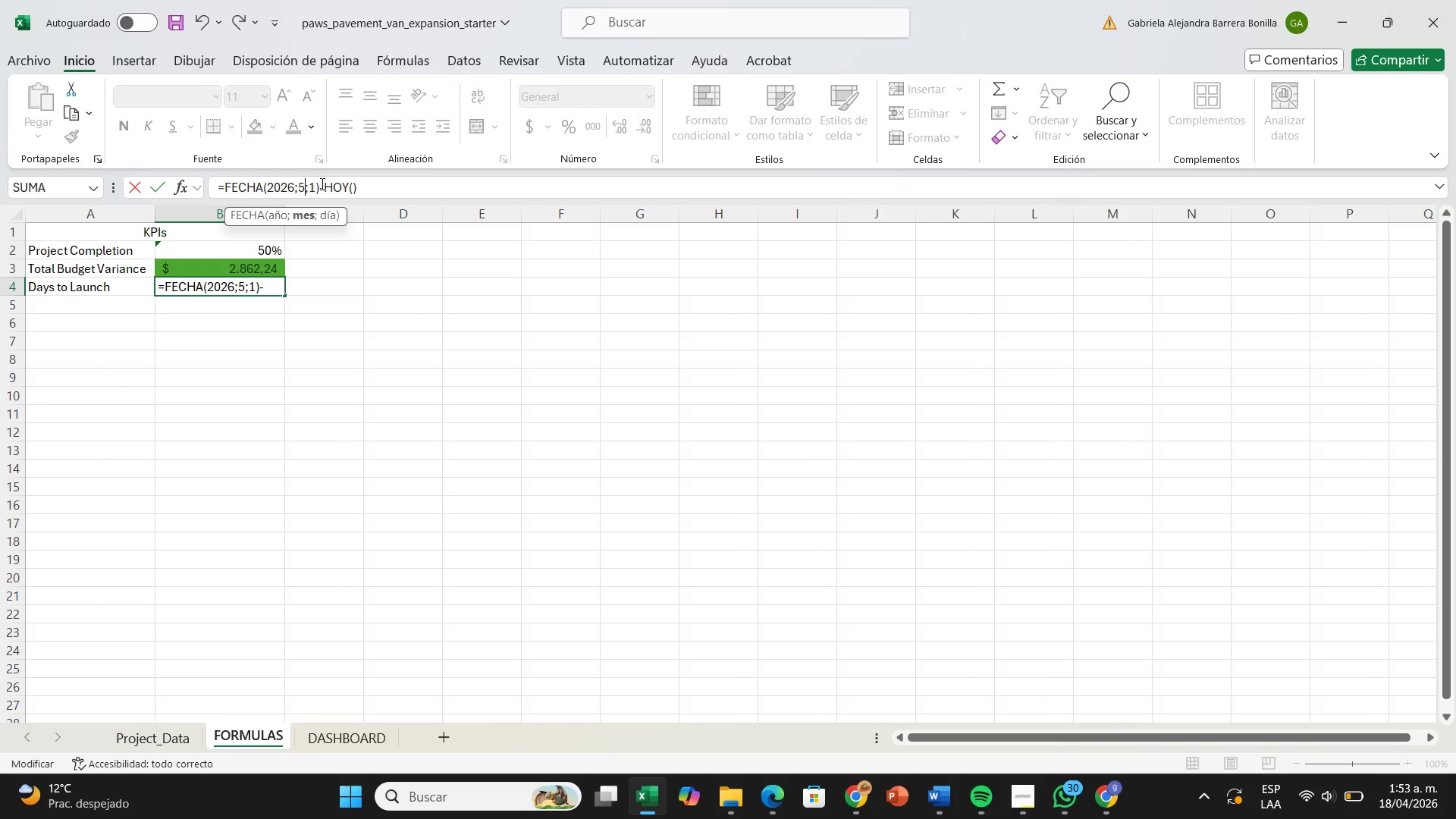 
left_click([314, 186])
 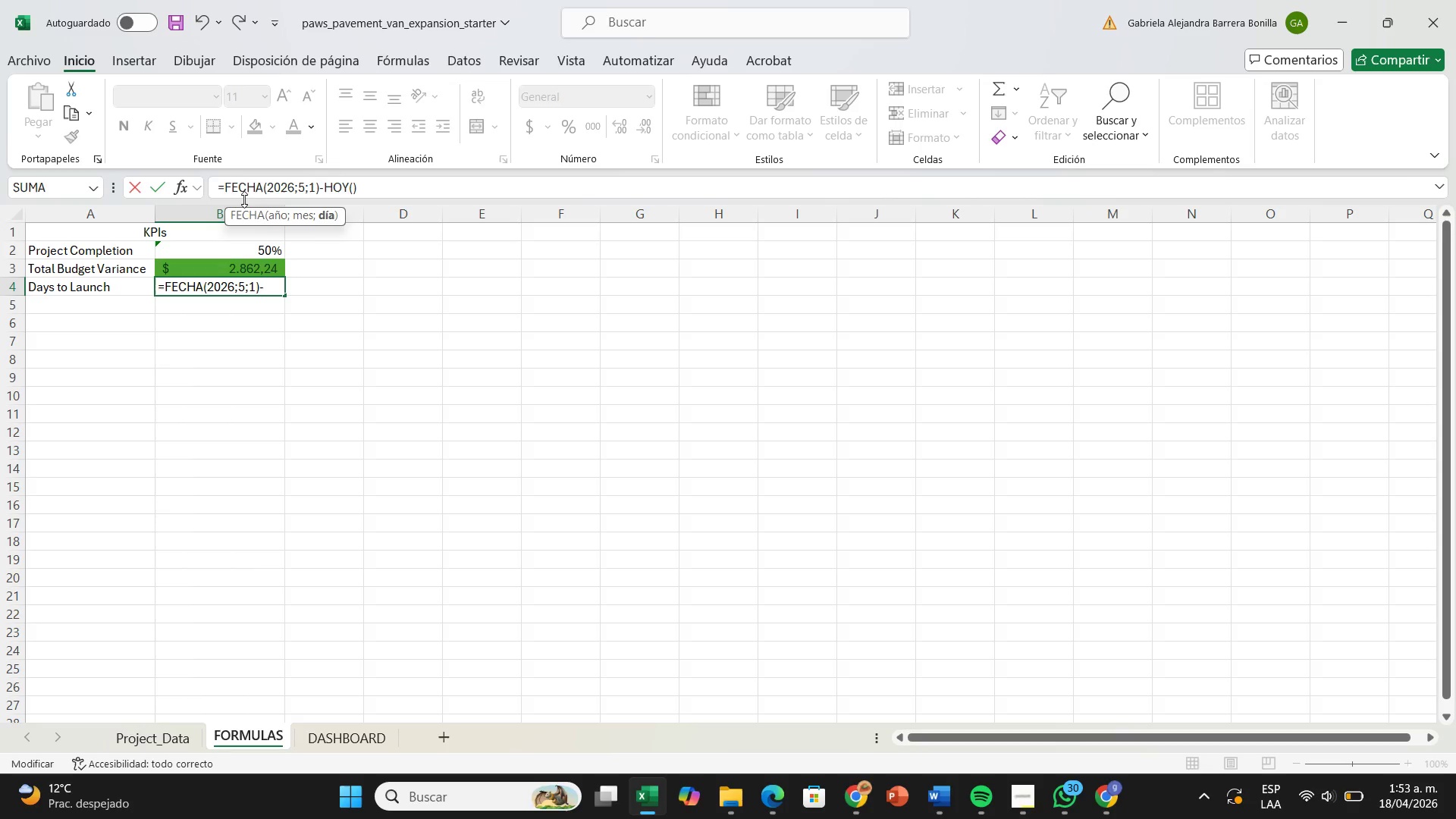 
key(Backspace)
type(28)
 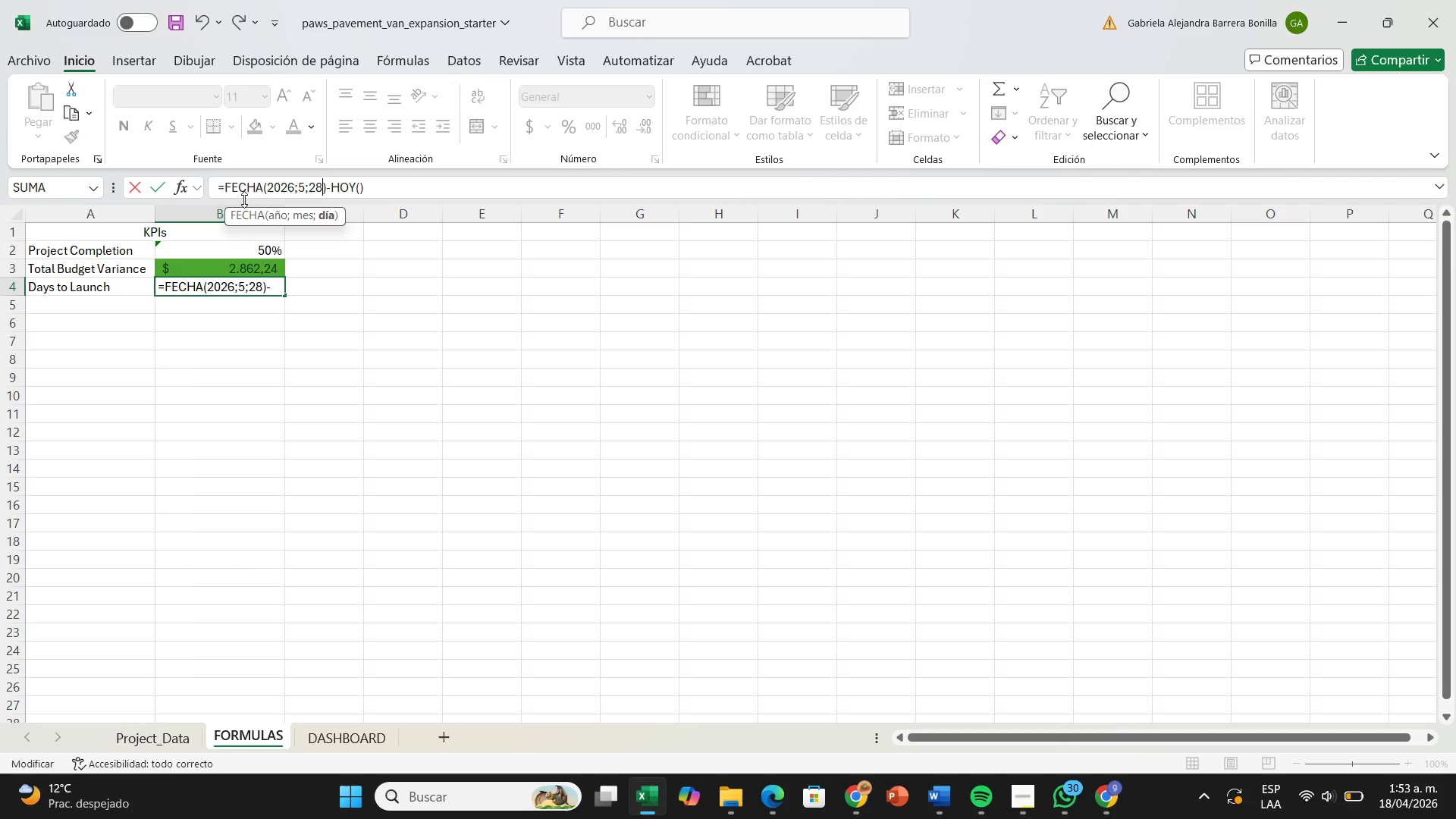 
key(Enter)
 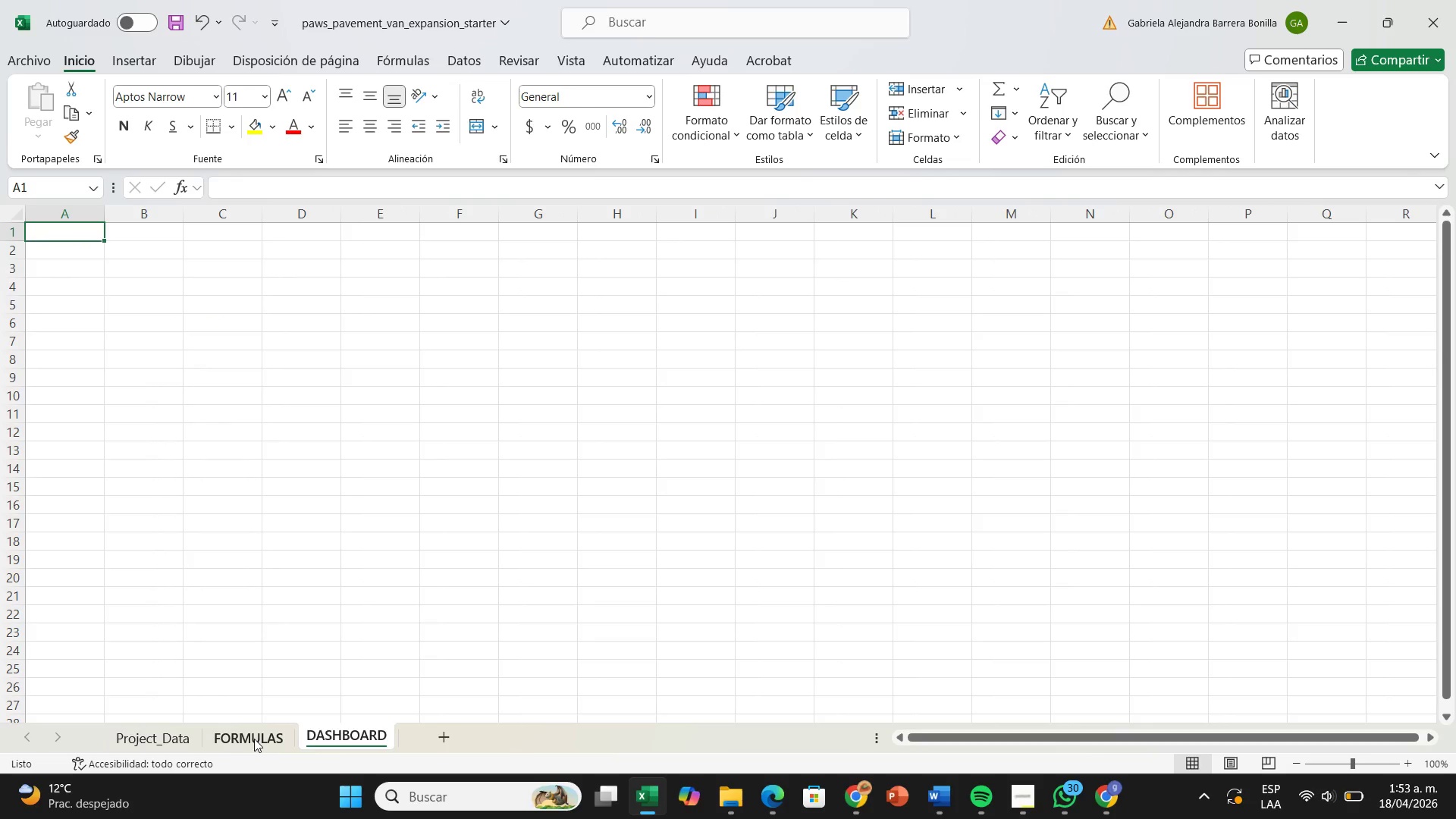 
wait(16.45)
 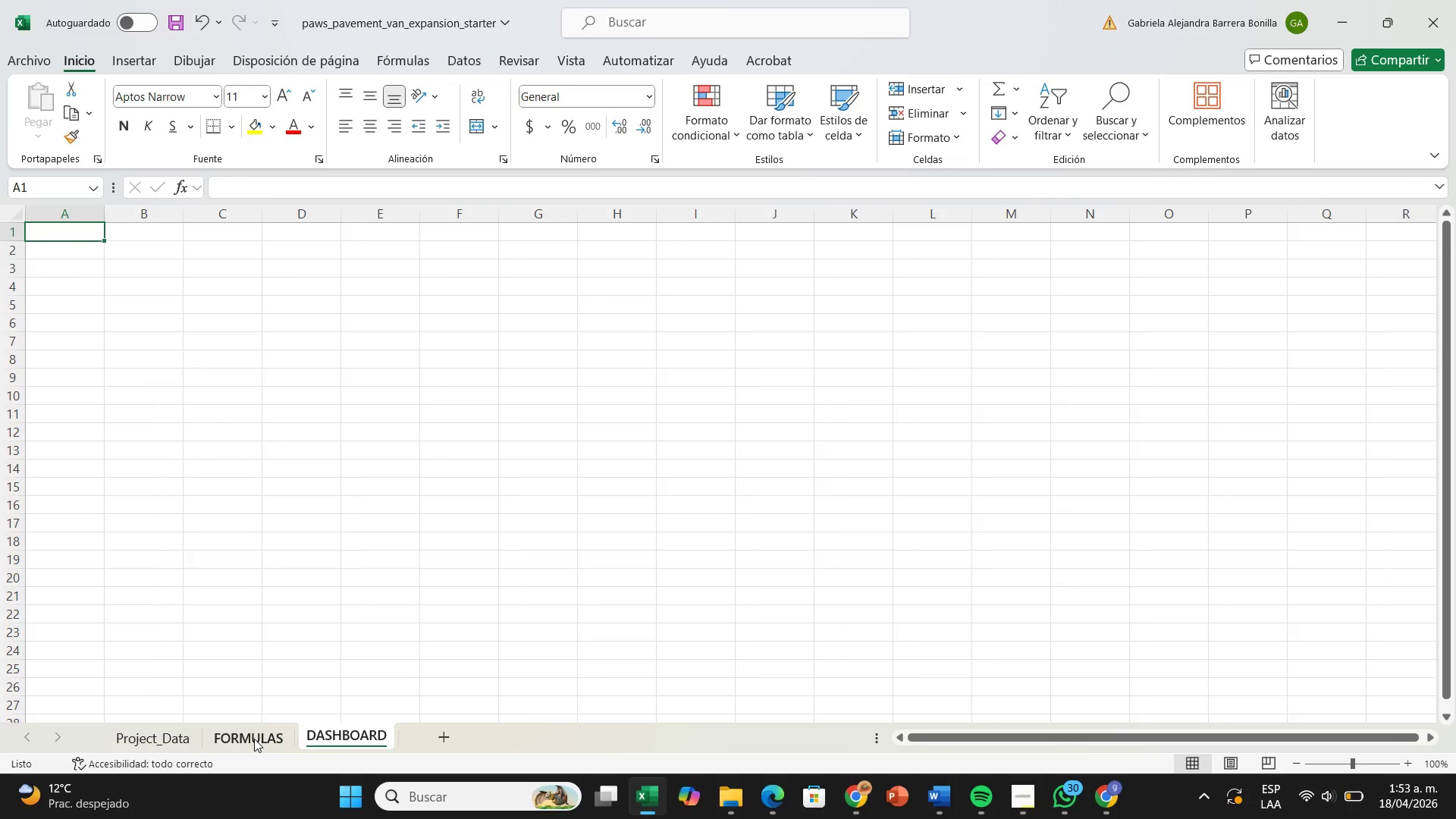 
type()MIN)
 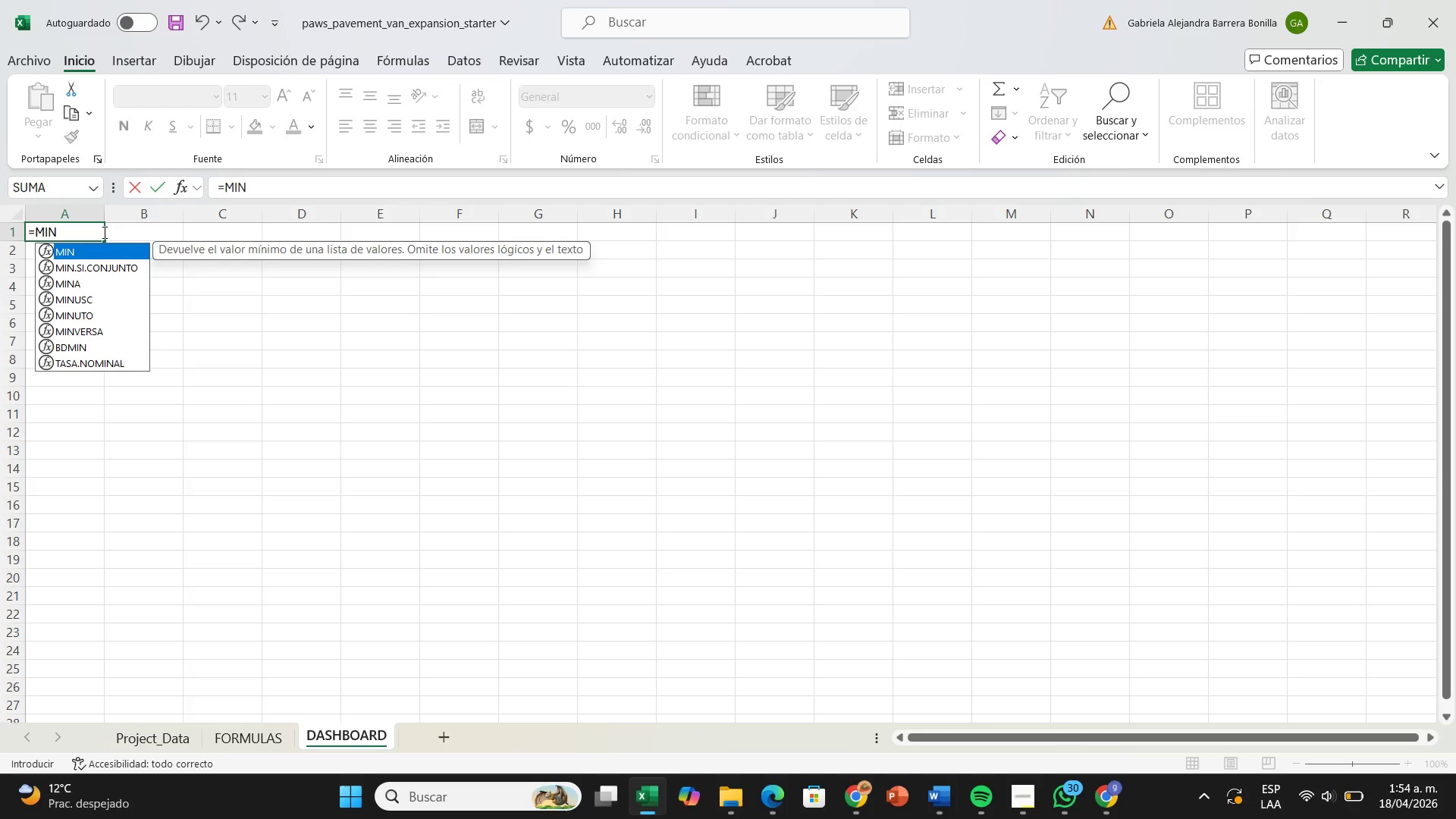 
double_click([105, 249])
 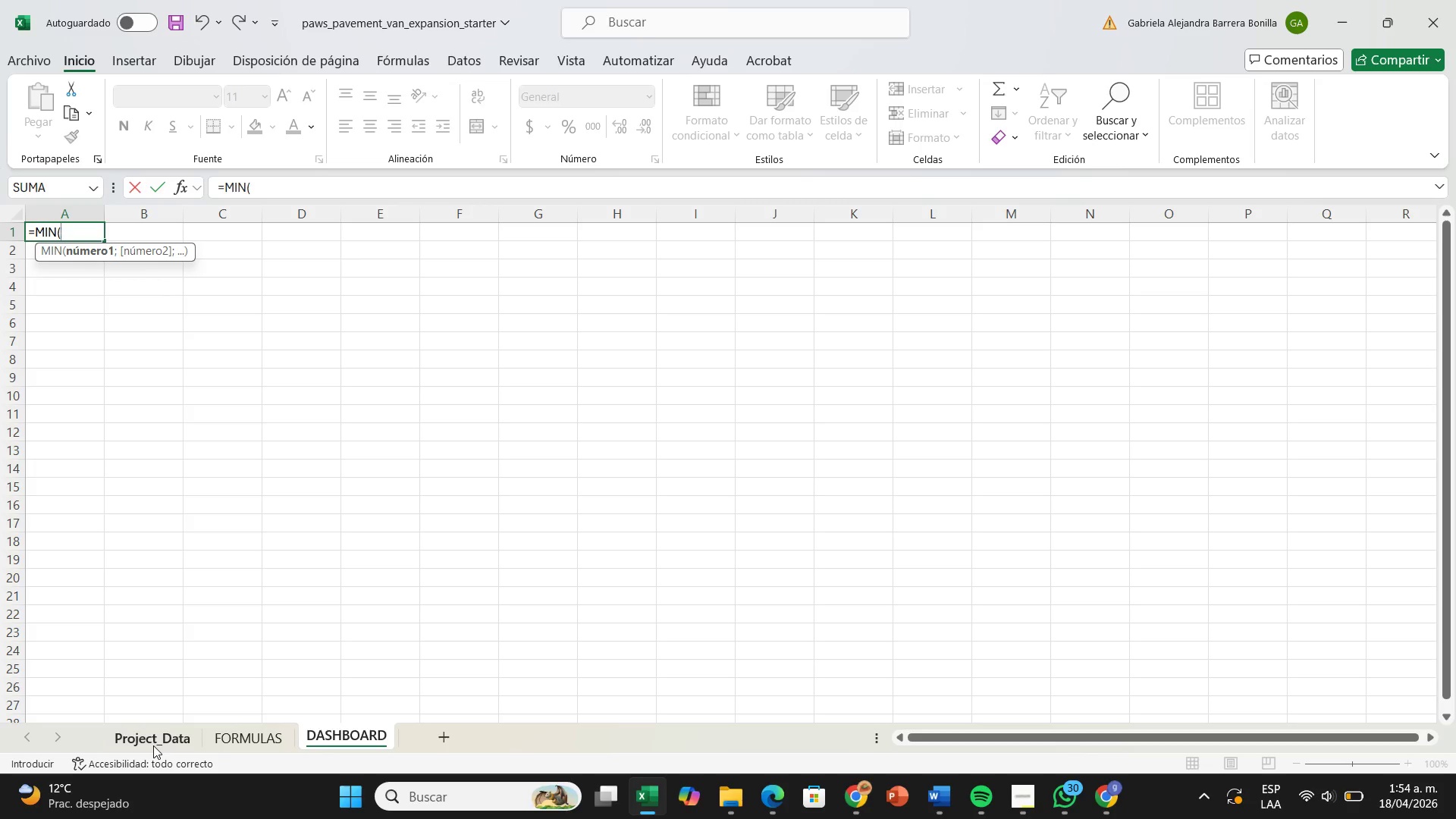 
wait(14.24)
 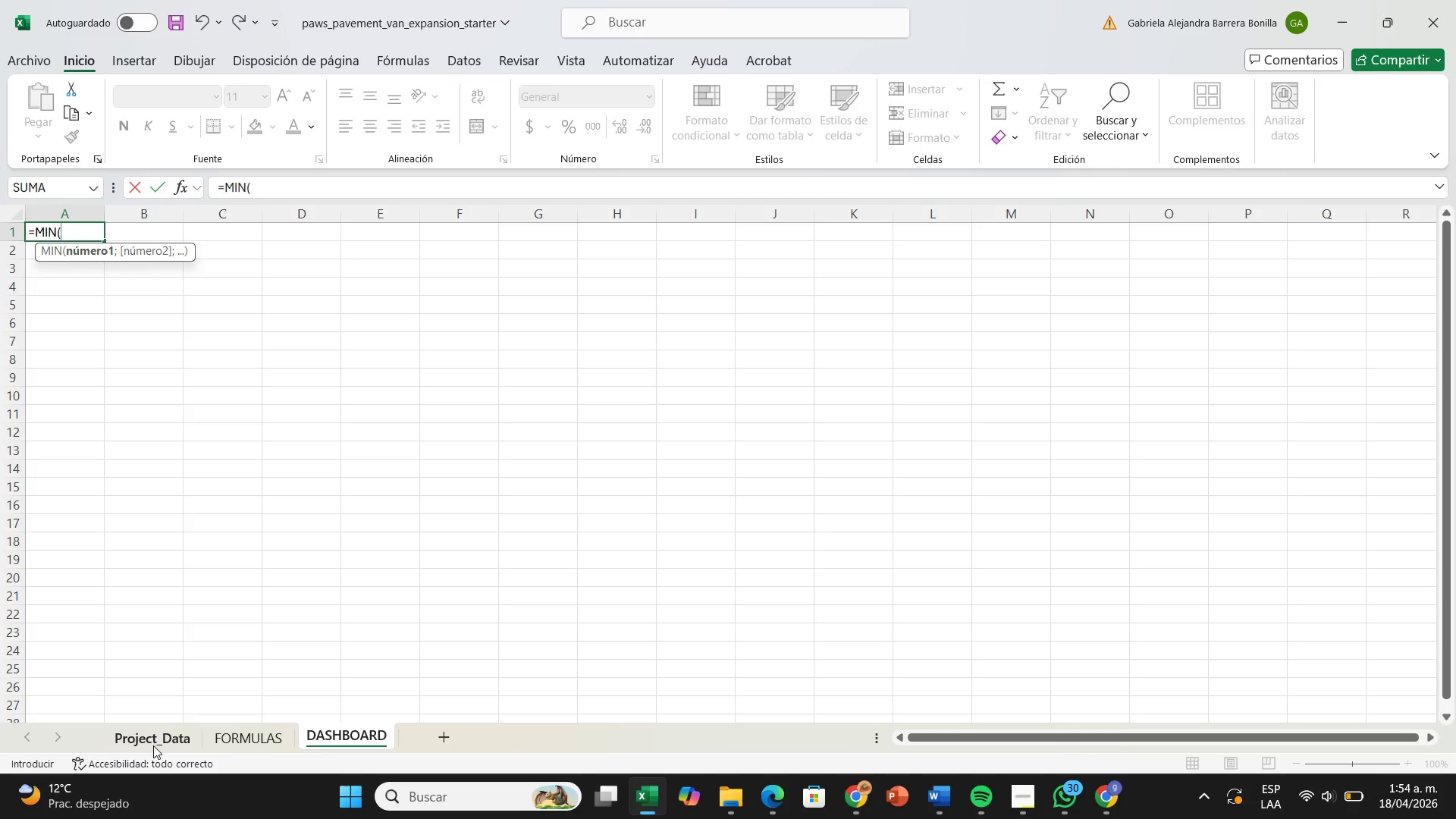 
hold_key(key=Backspace, duration=0.7)
 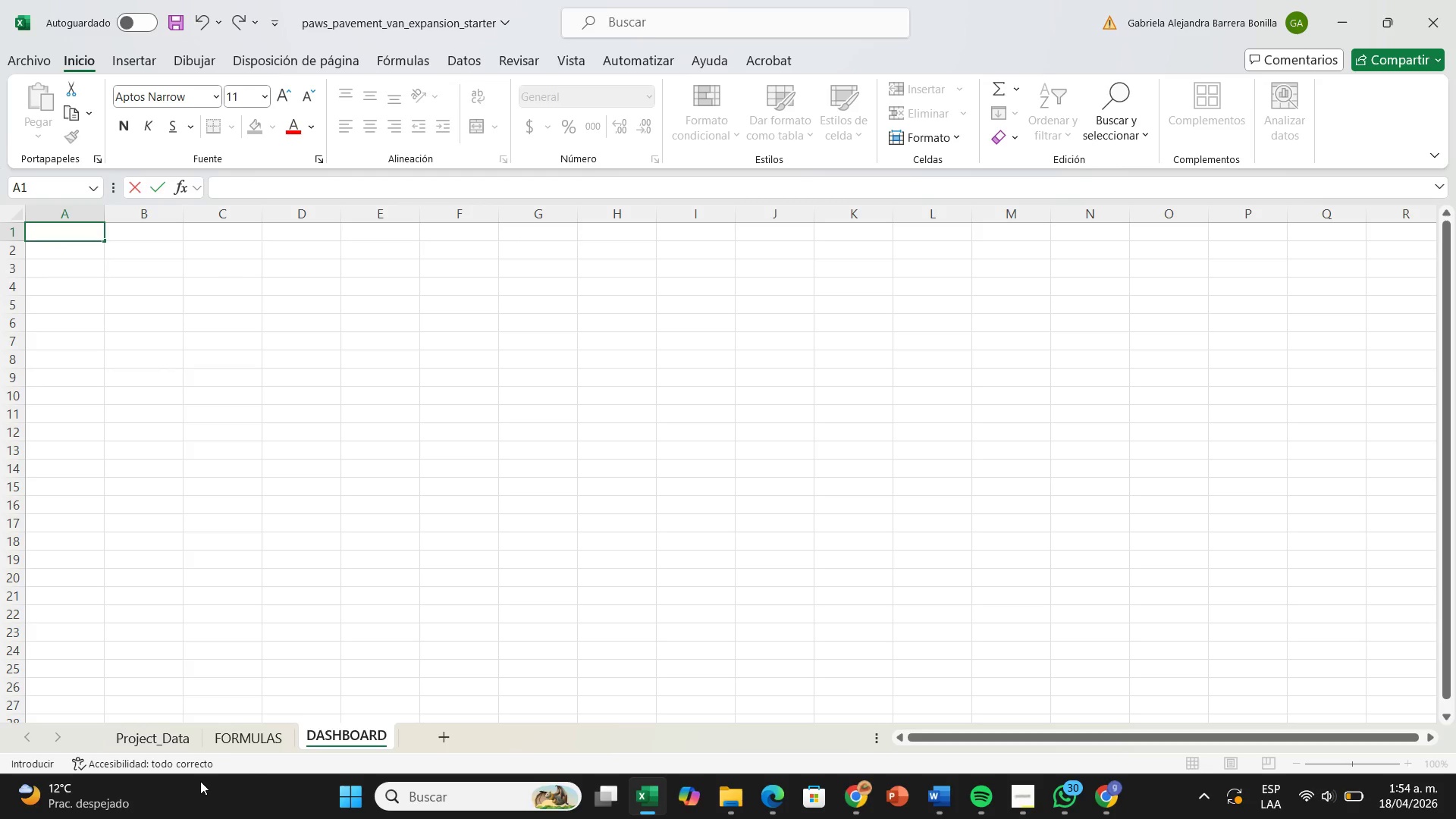 
left_click([295, 744])
 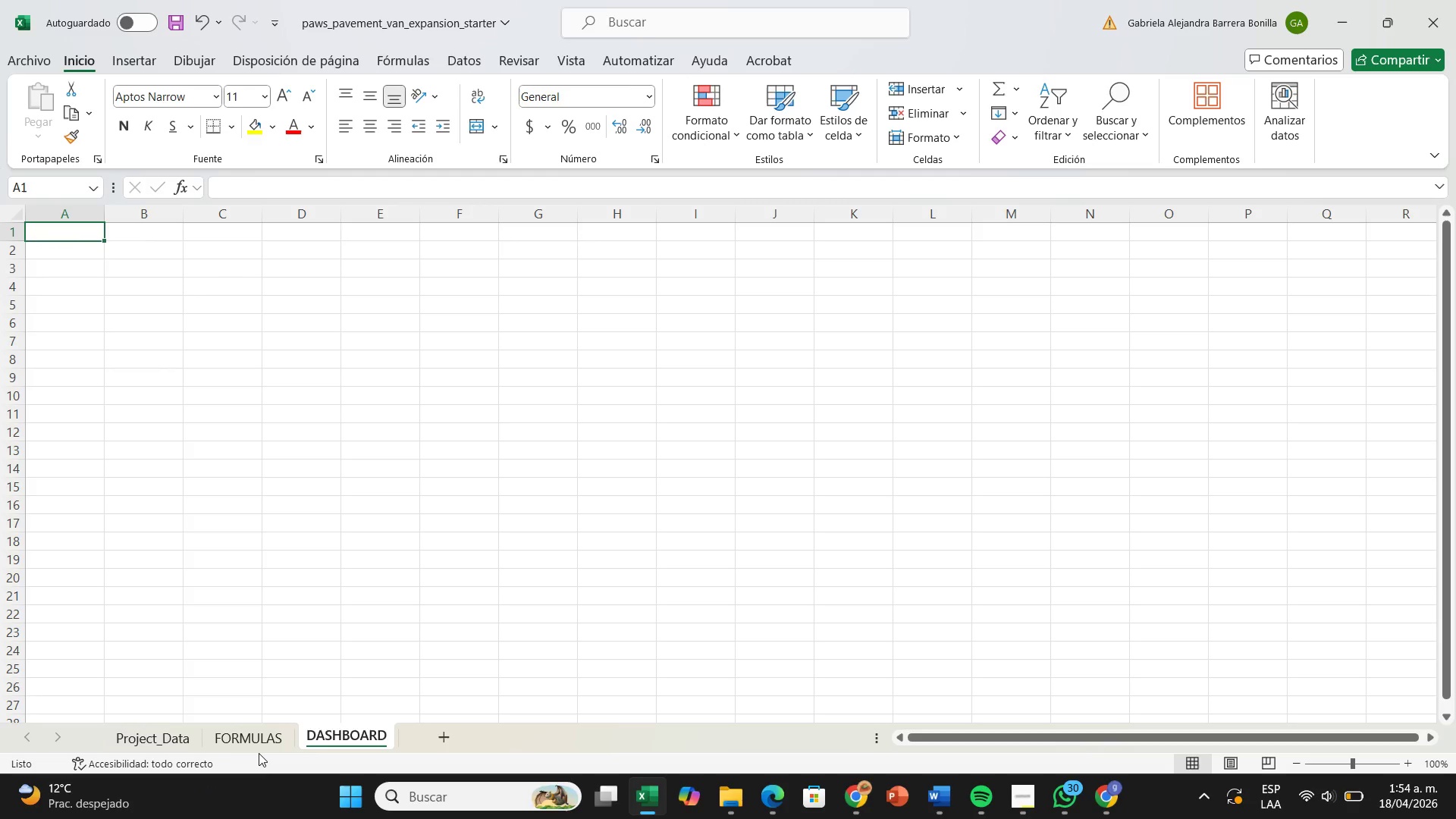 
left_click([259, 753])
 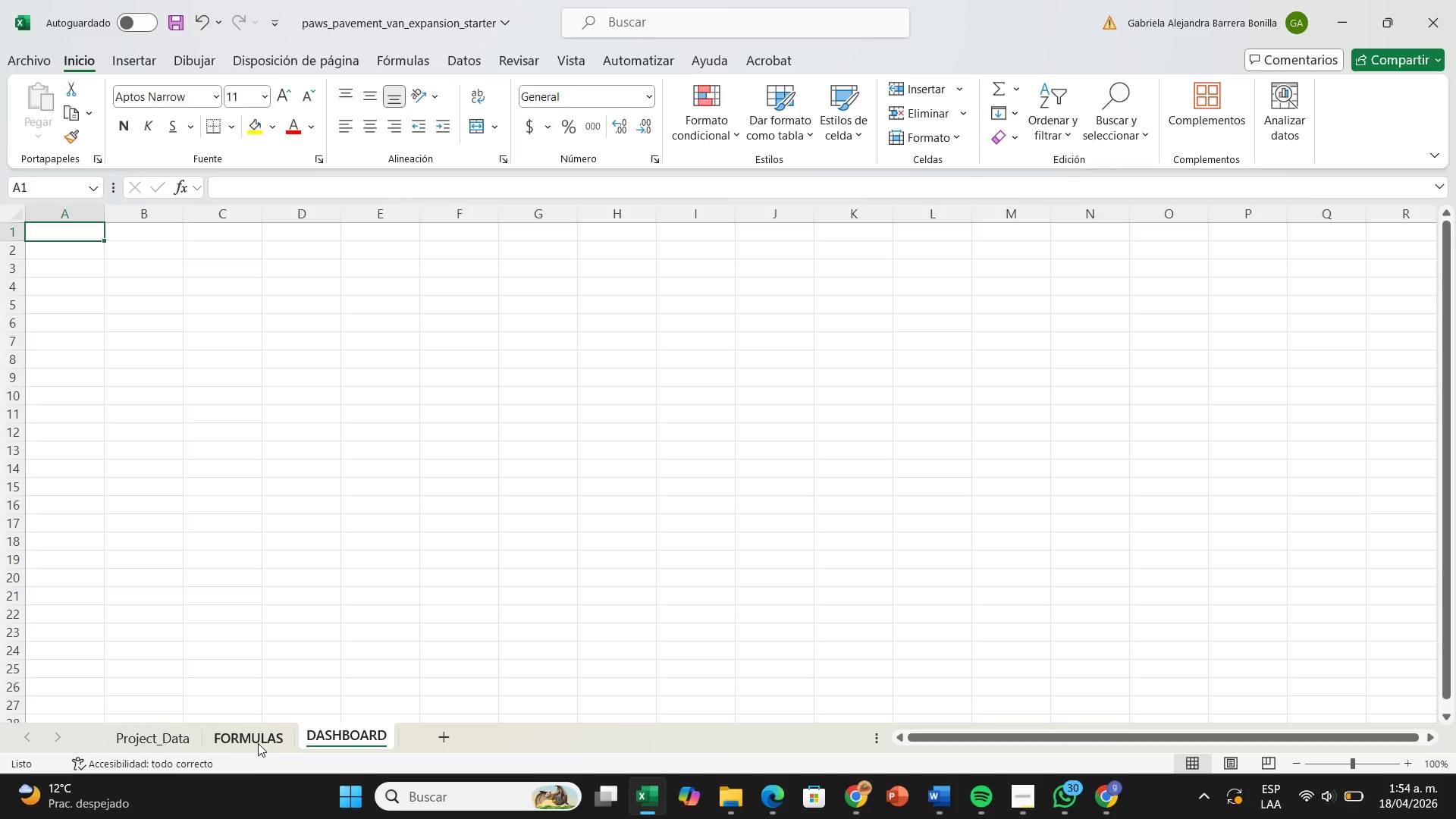 
left_click([258, 743])
 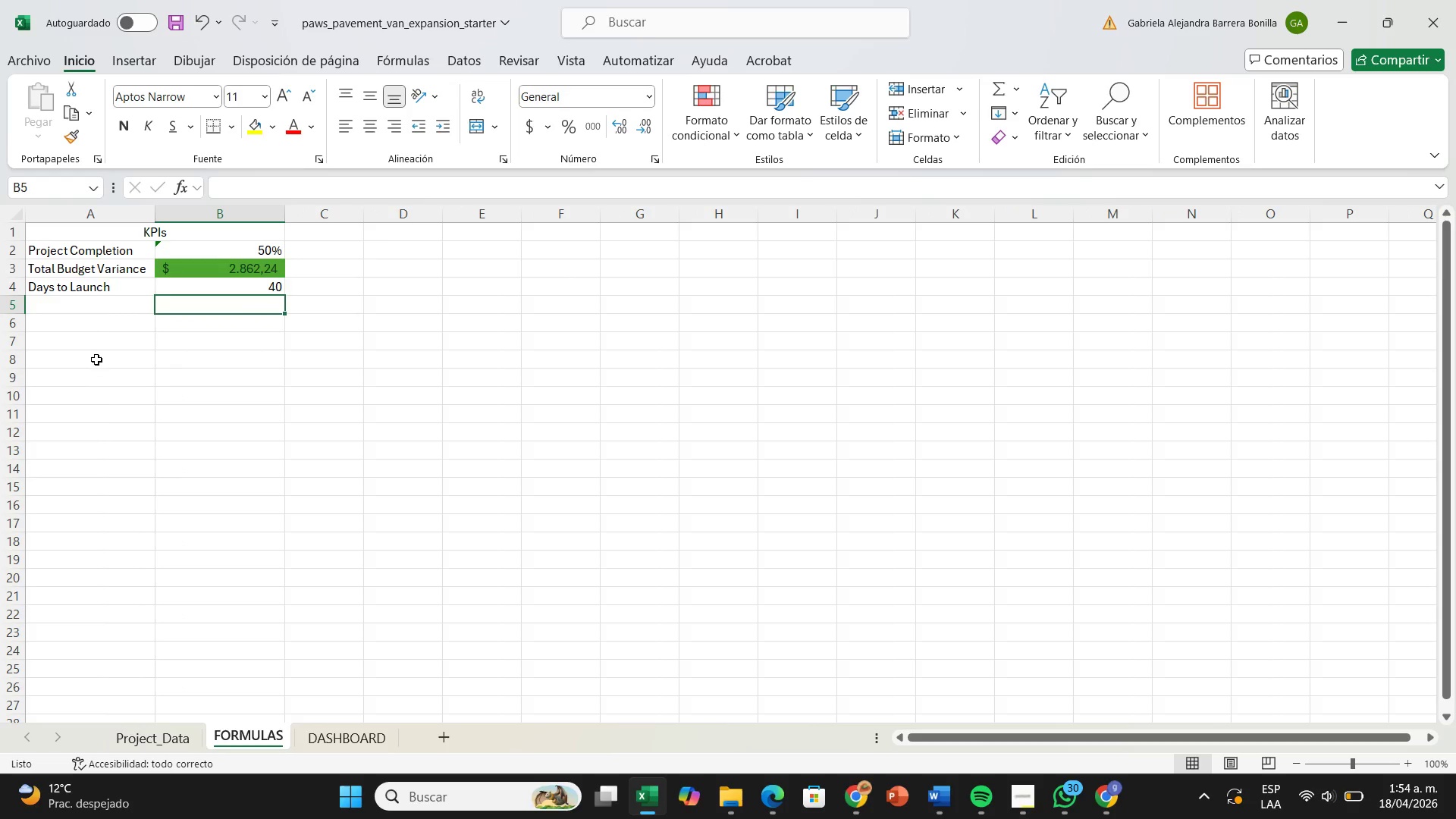 
left_click([79, 345])
 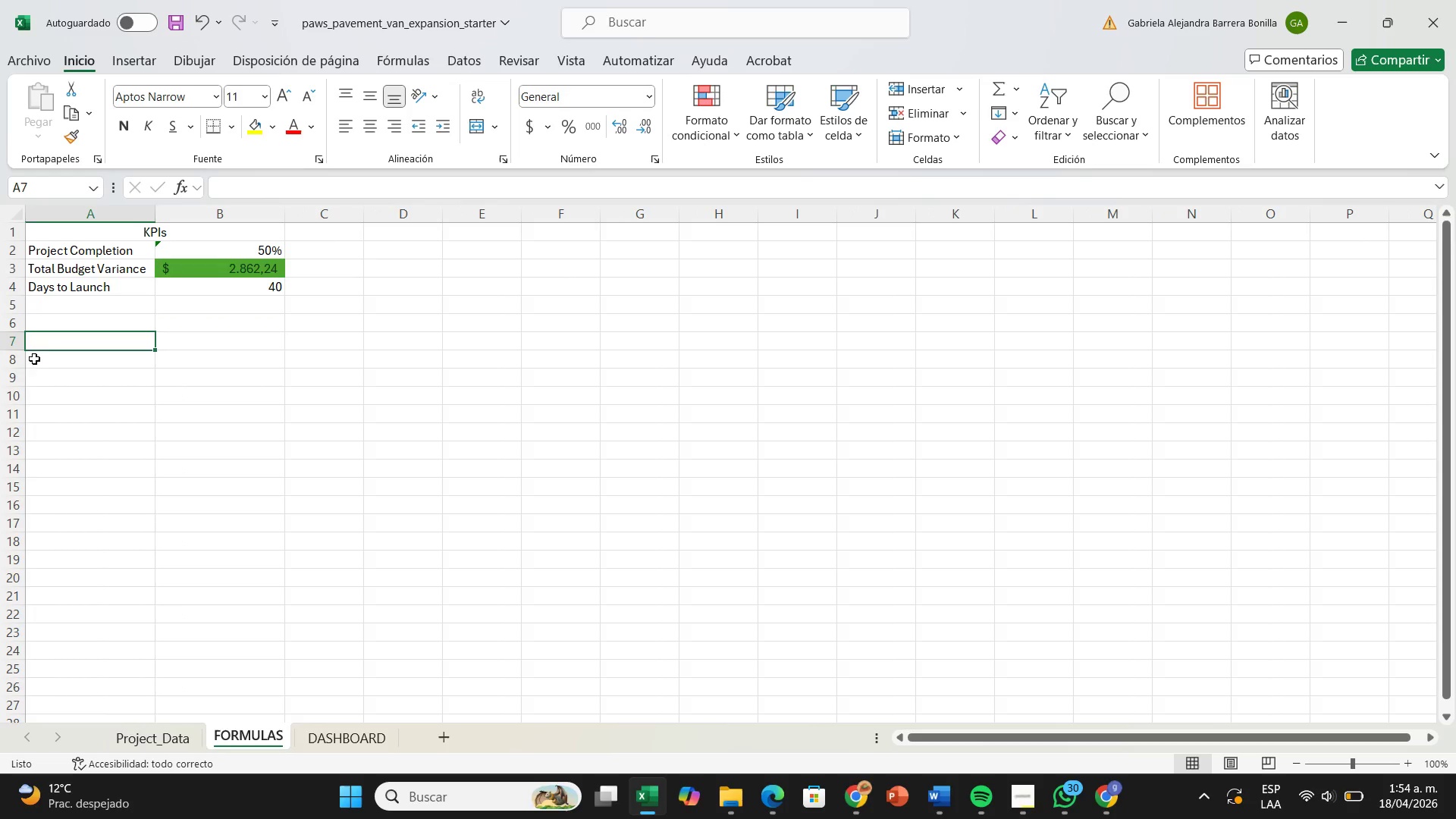 
type()MIN)
 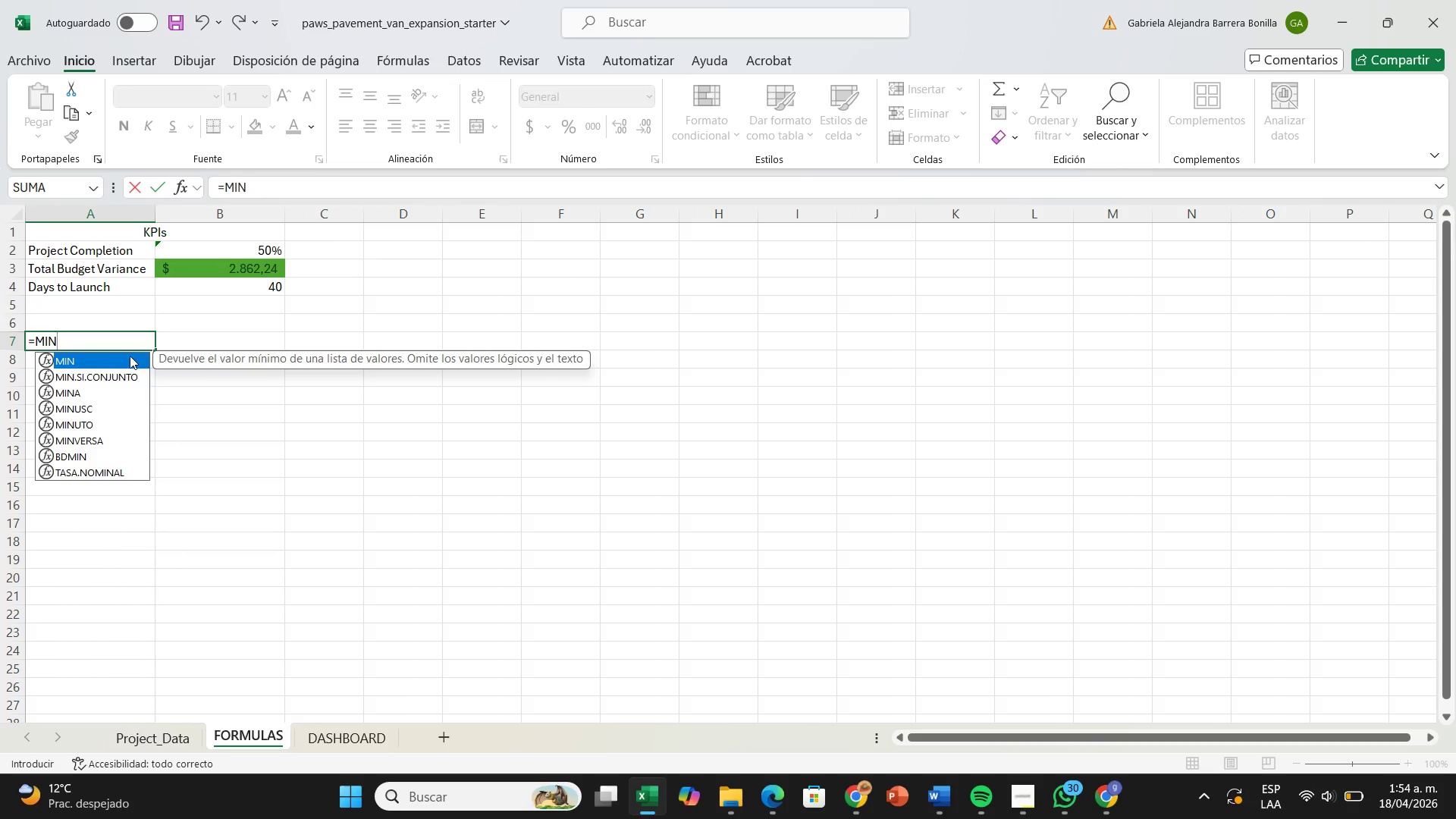 
double_click([129, 356])
 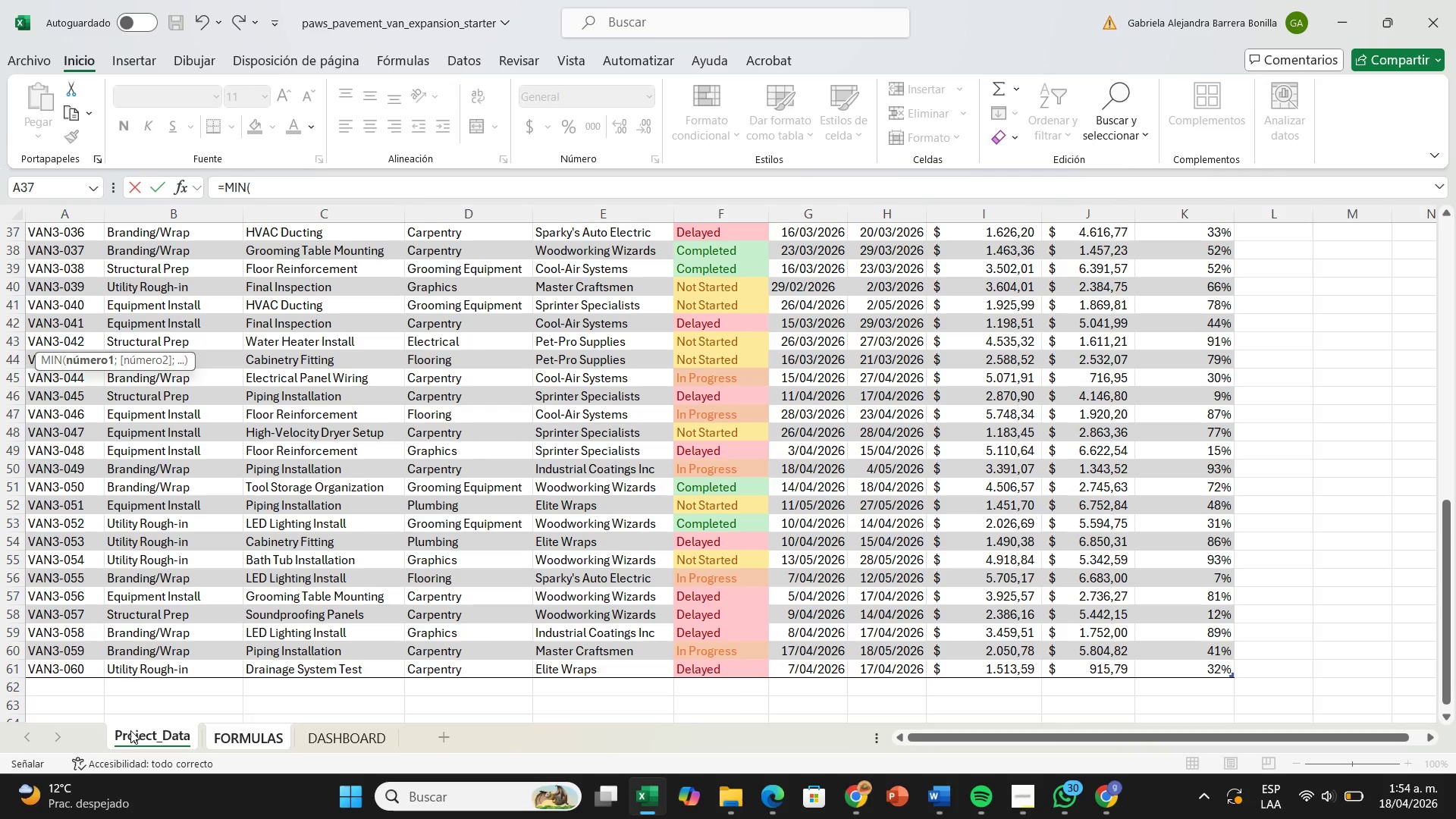 
wait(5.56)
 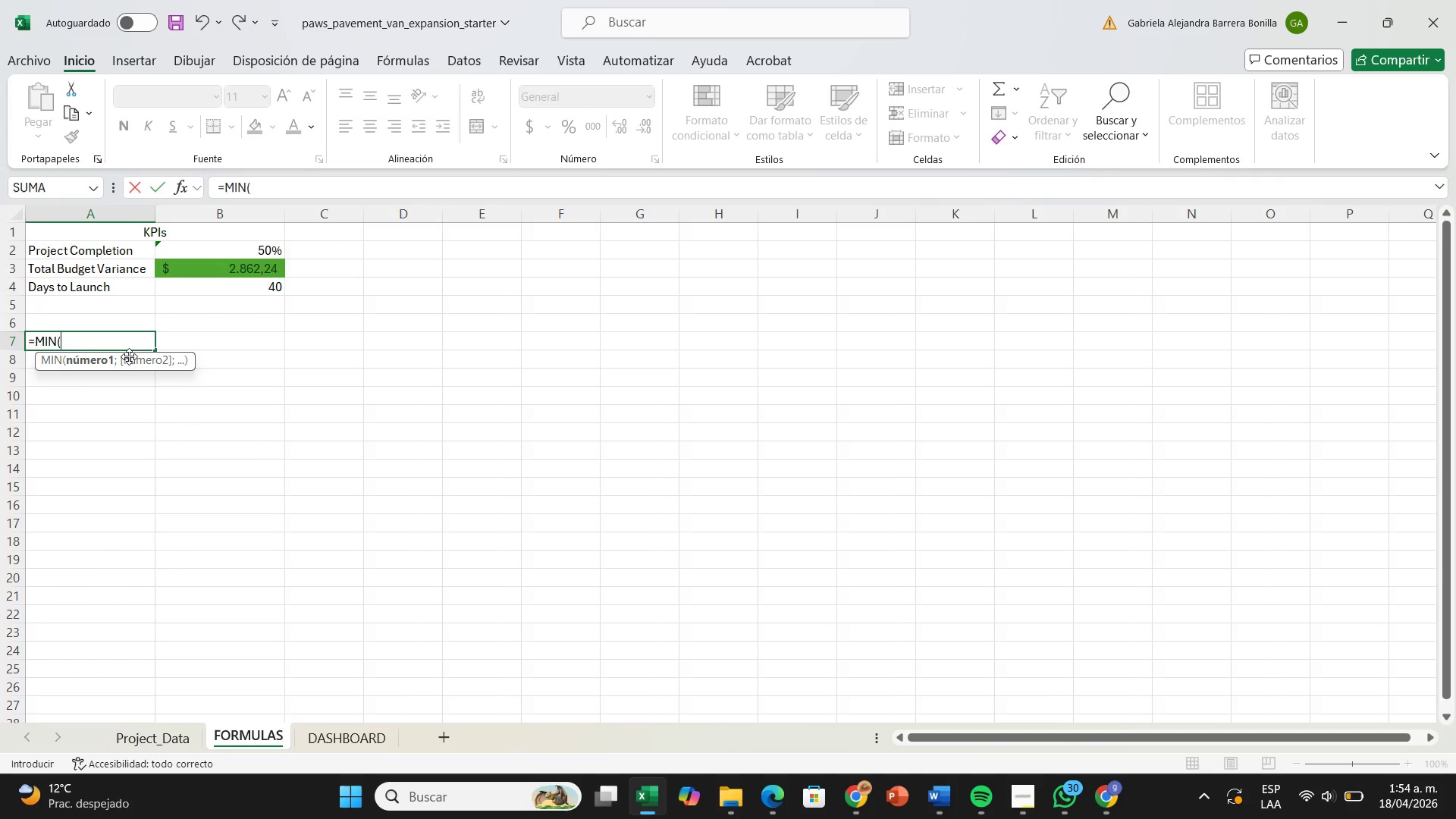 
left_click([356, 190])
 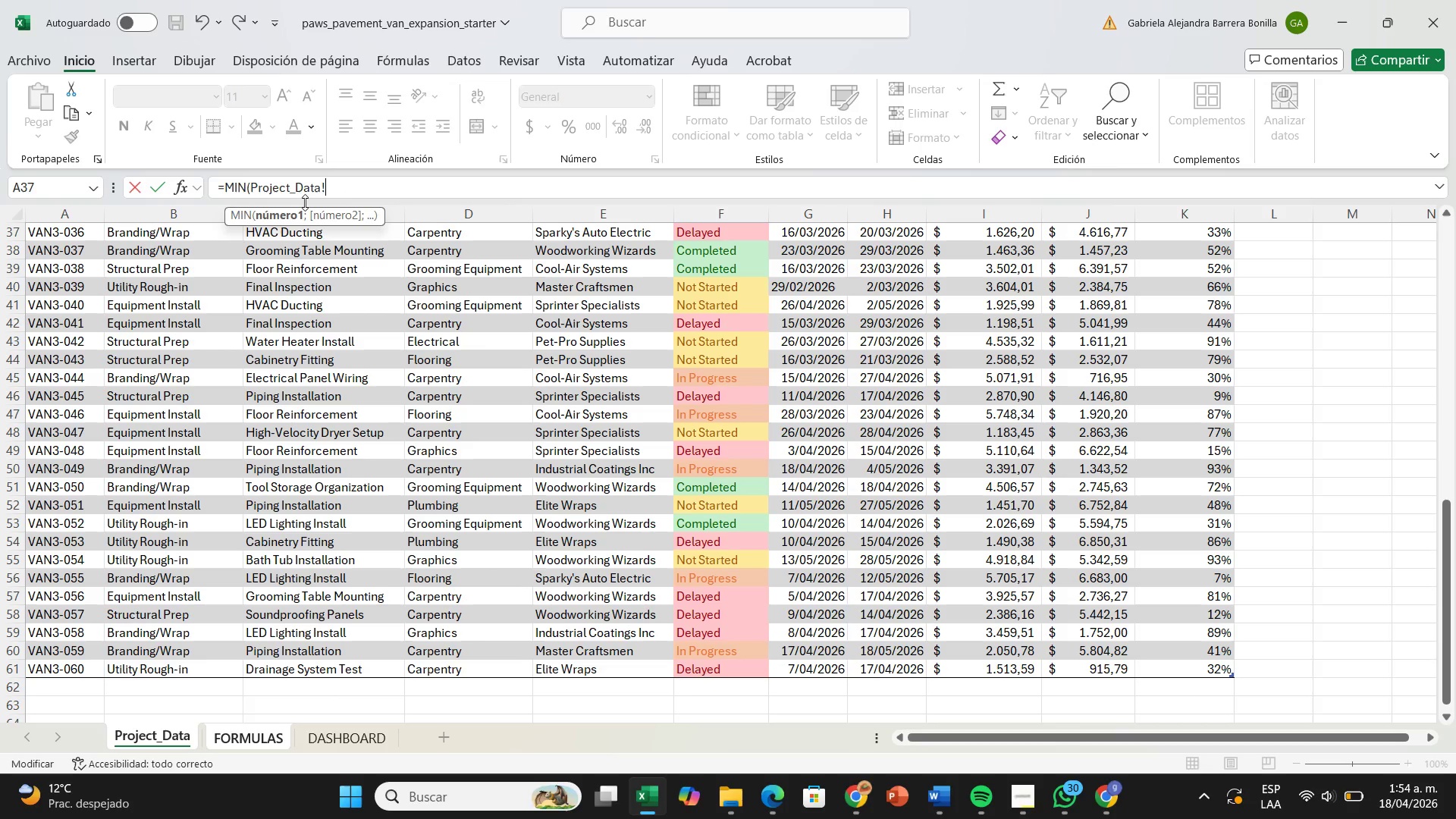 
type(G2>G60()
 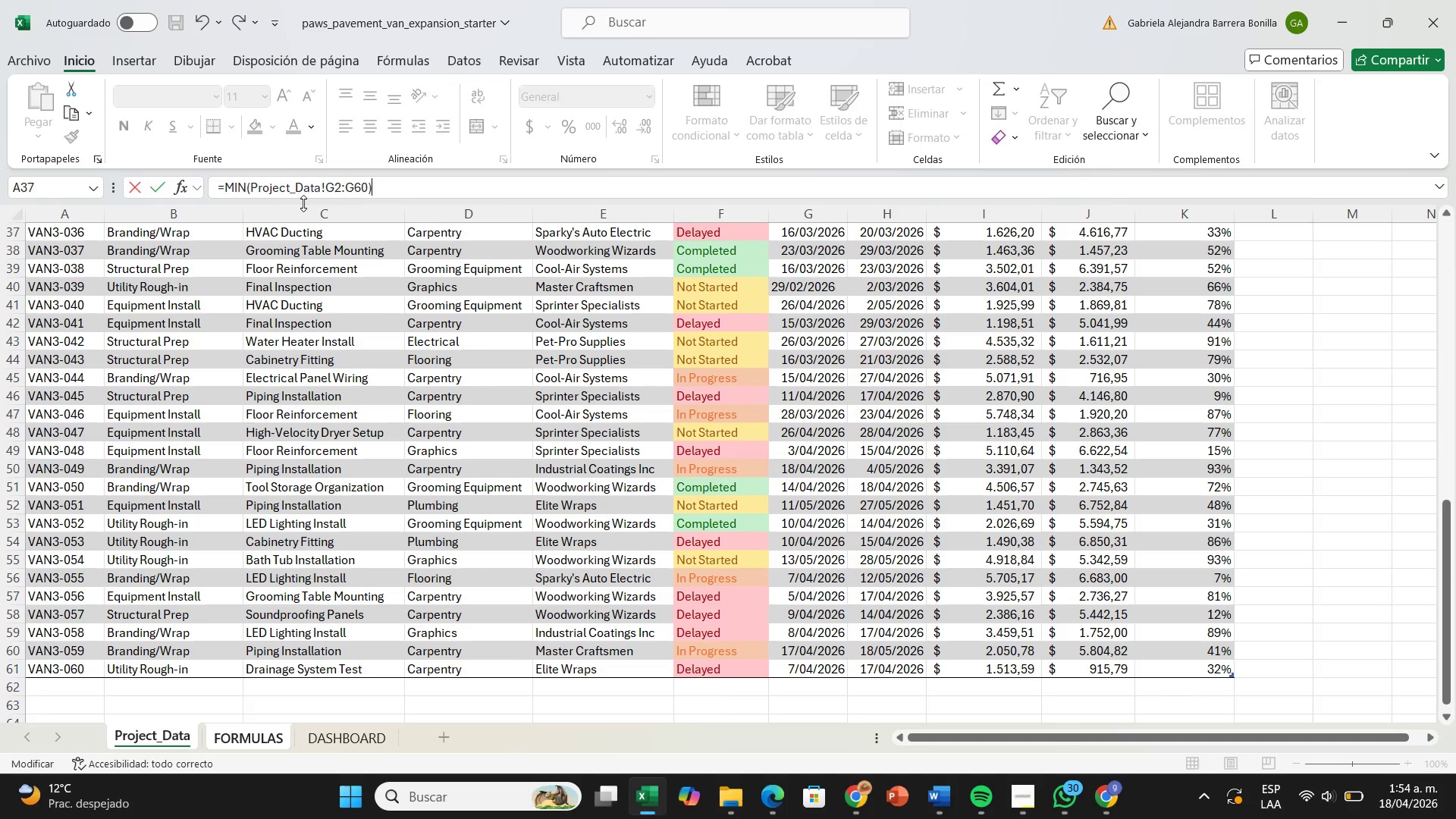 
key(Enter)
 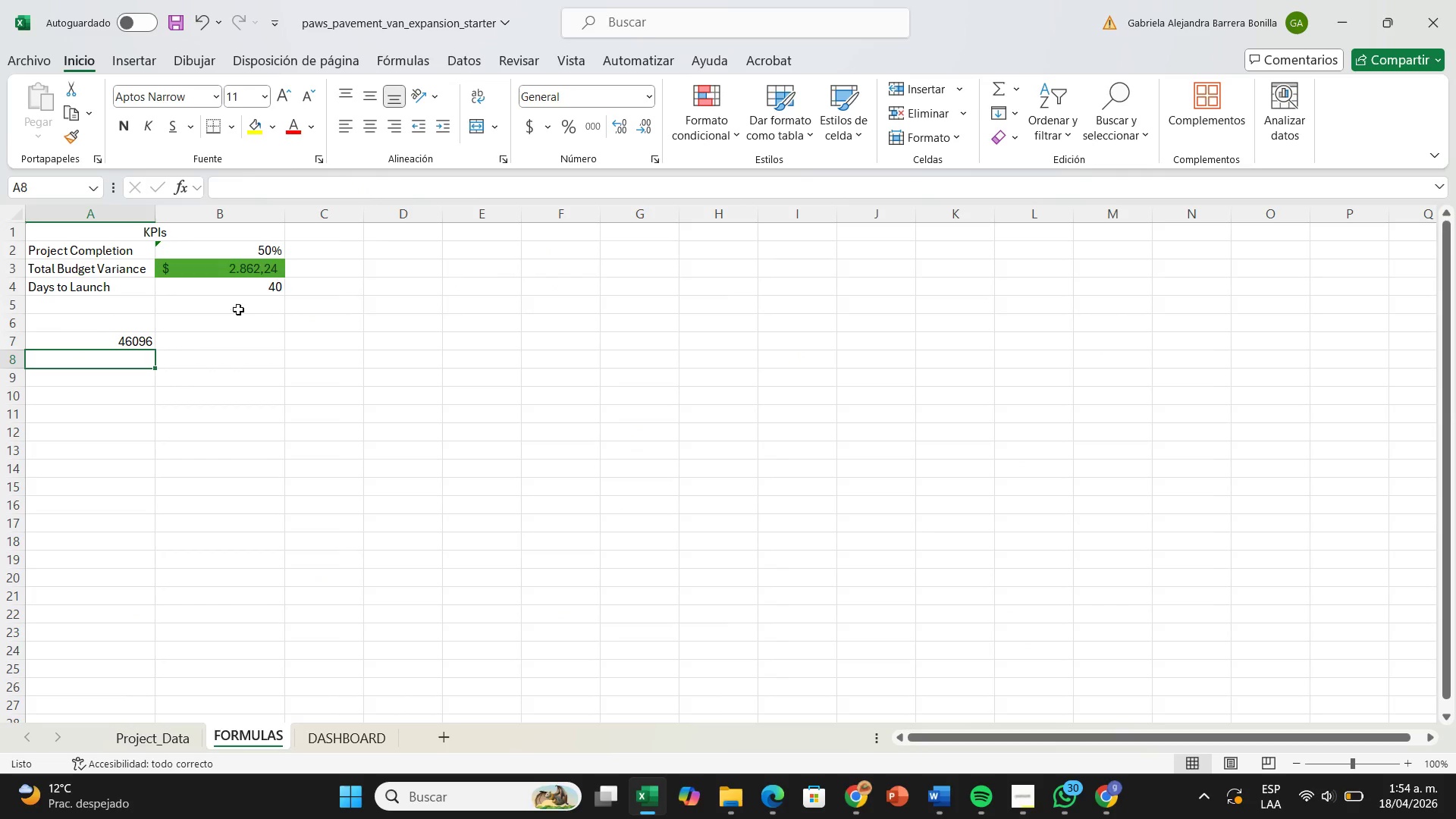 
left_click([89, 342])
 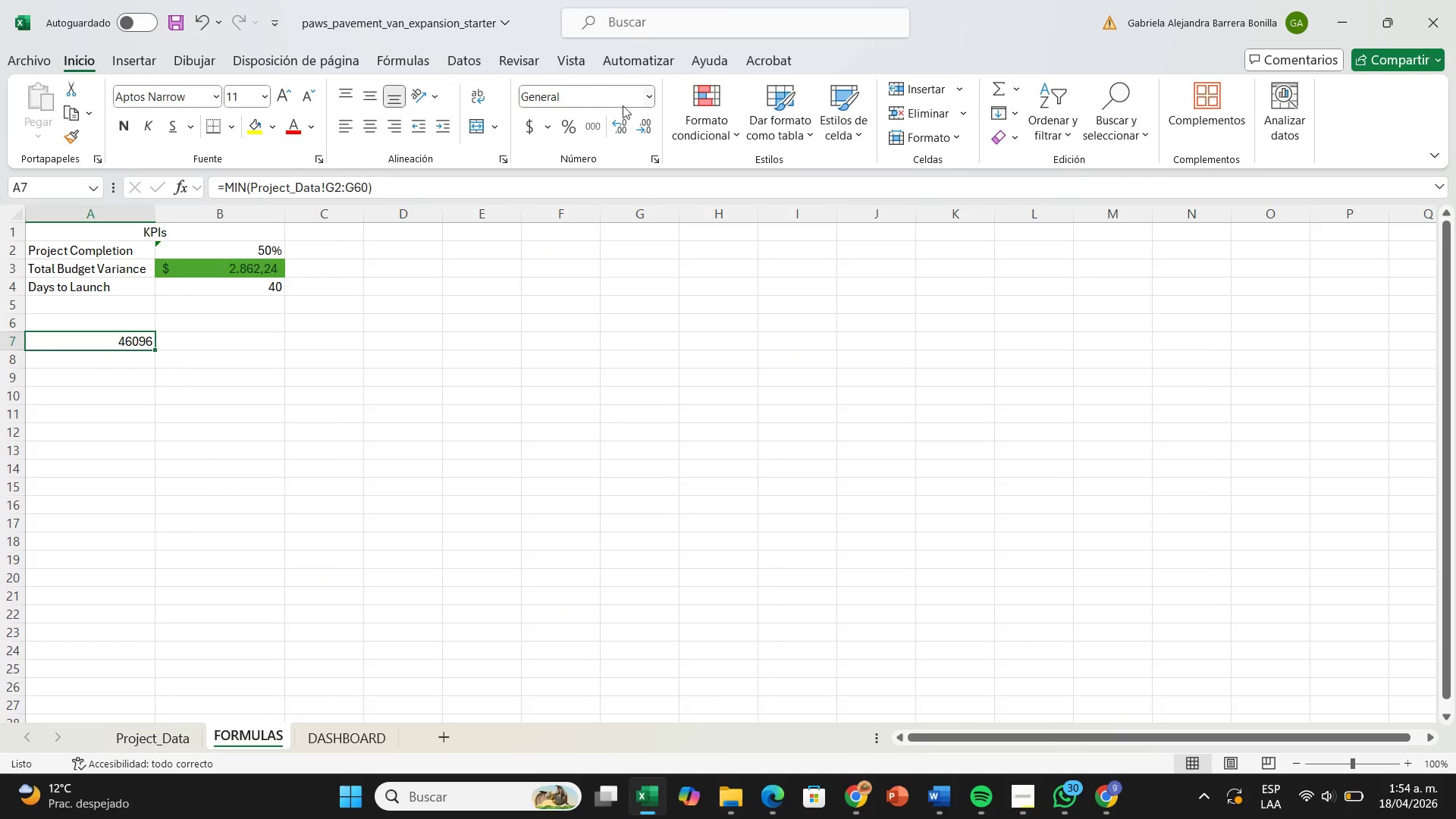 
left_click([650, 96])
 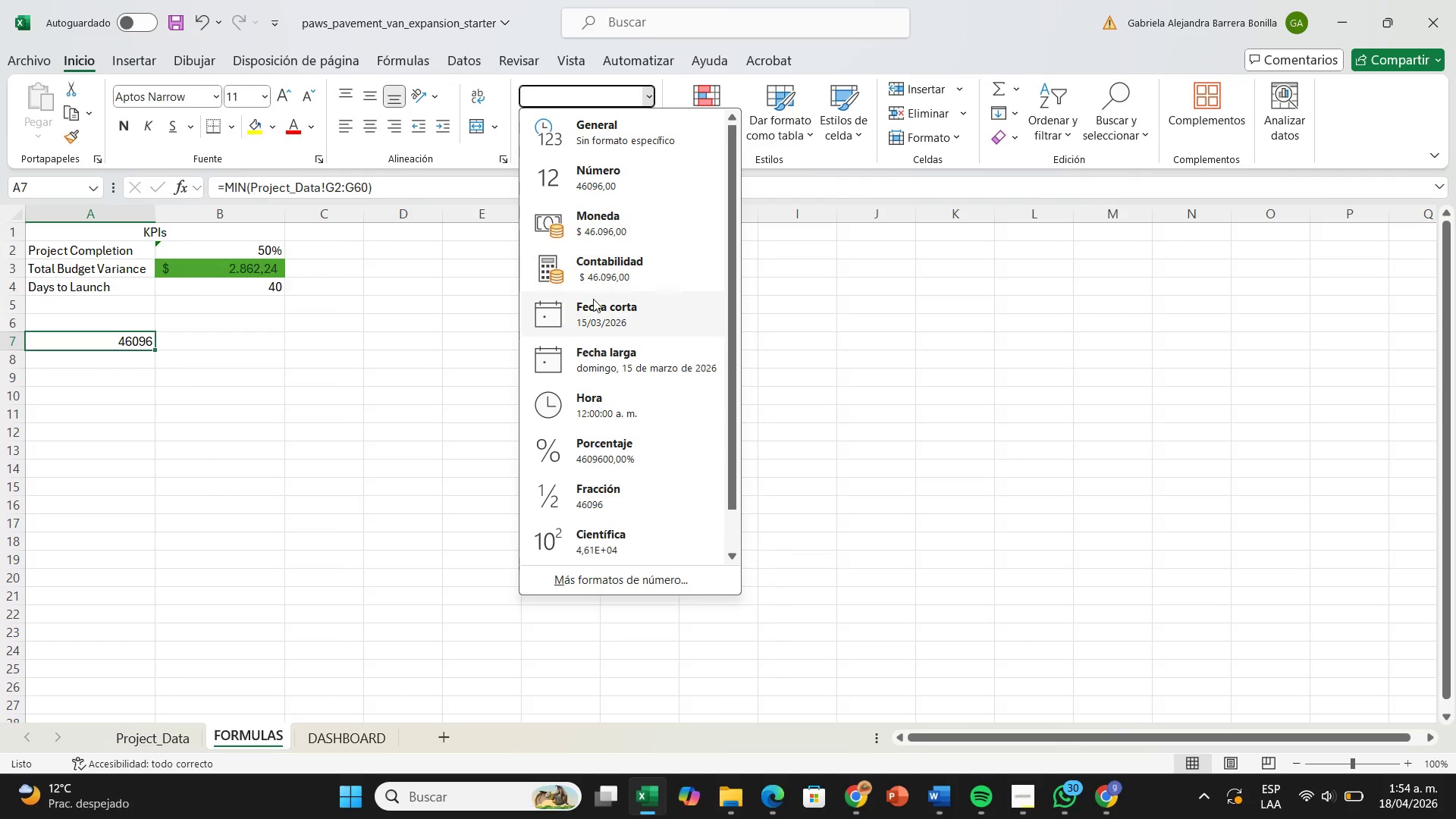 
left_click([593, 319])
 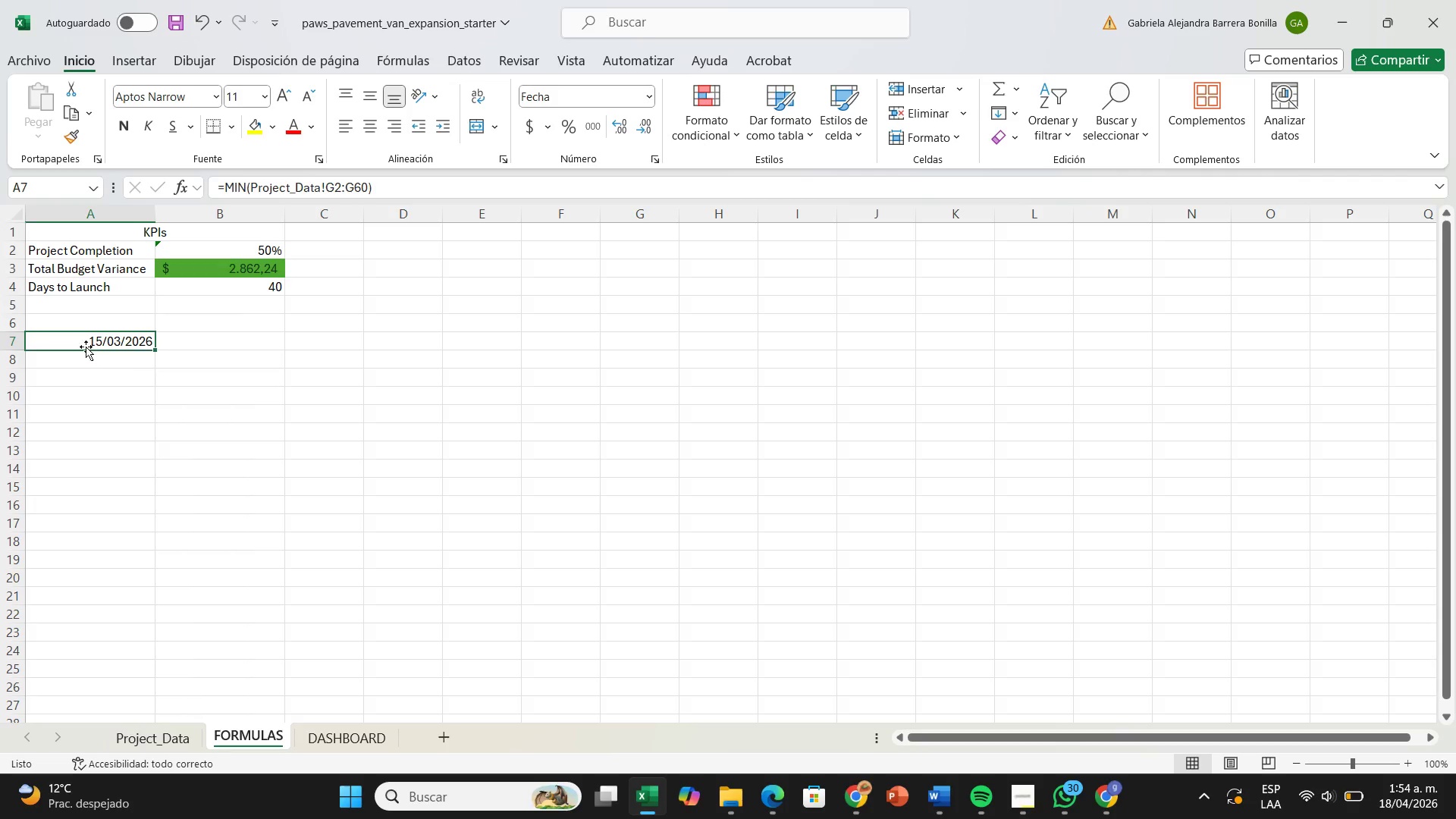 
left_click([200, 343])
 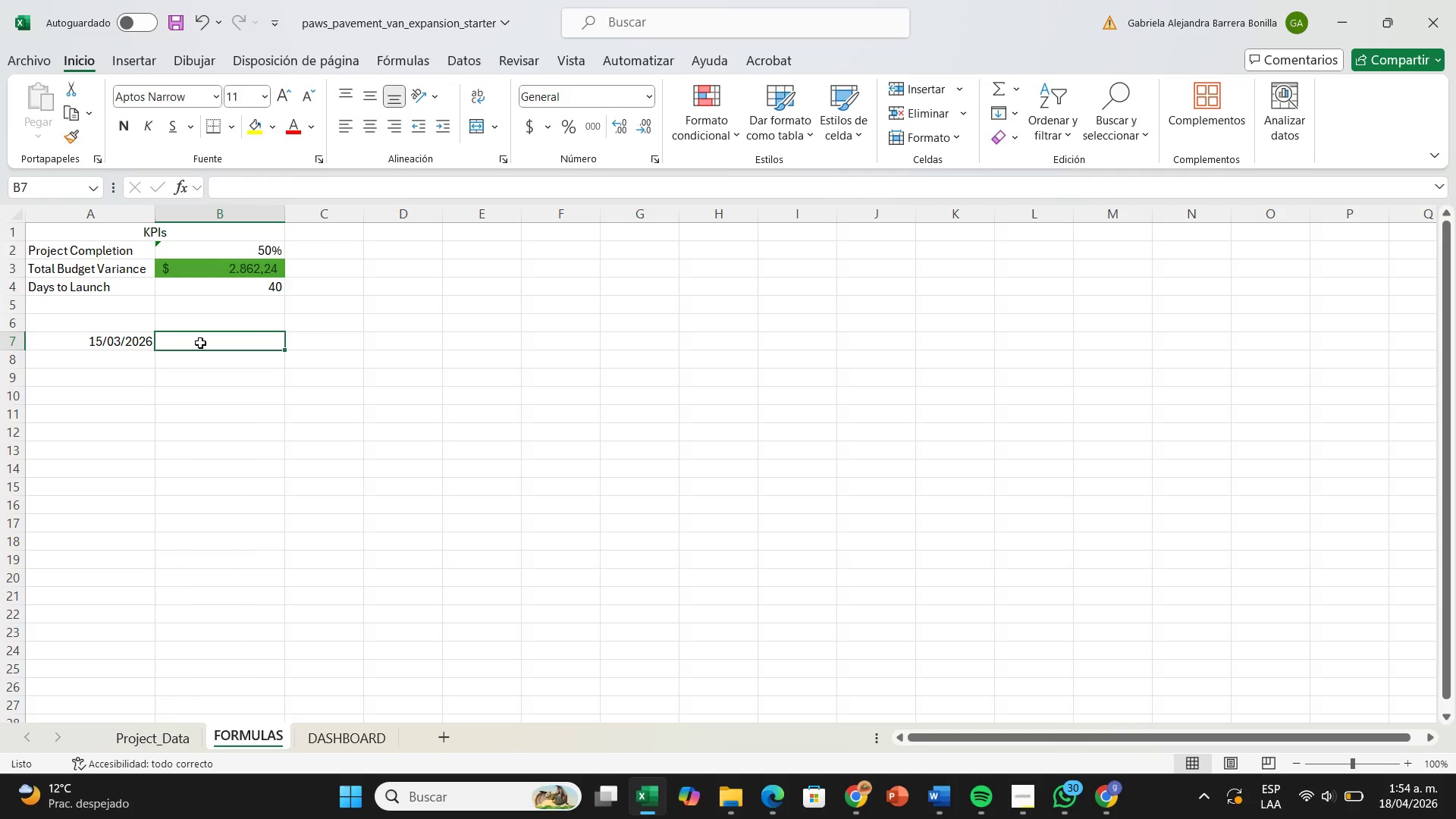 
type([Break]-- sT)
key(Backspace)
key(Backspace)
type(Start Date)
 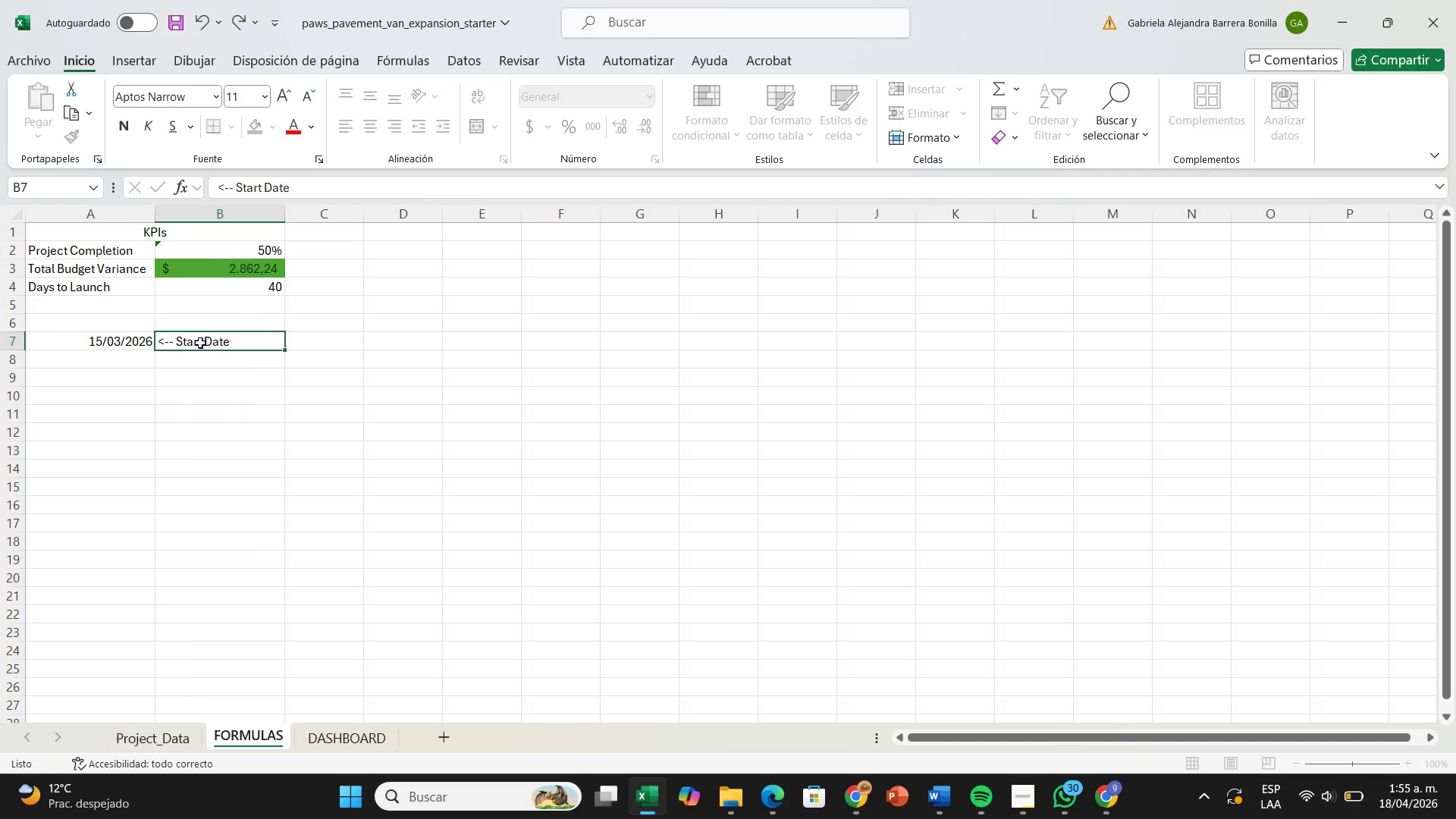 
key(Enter)
 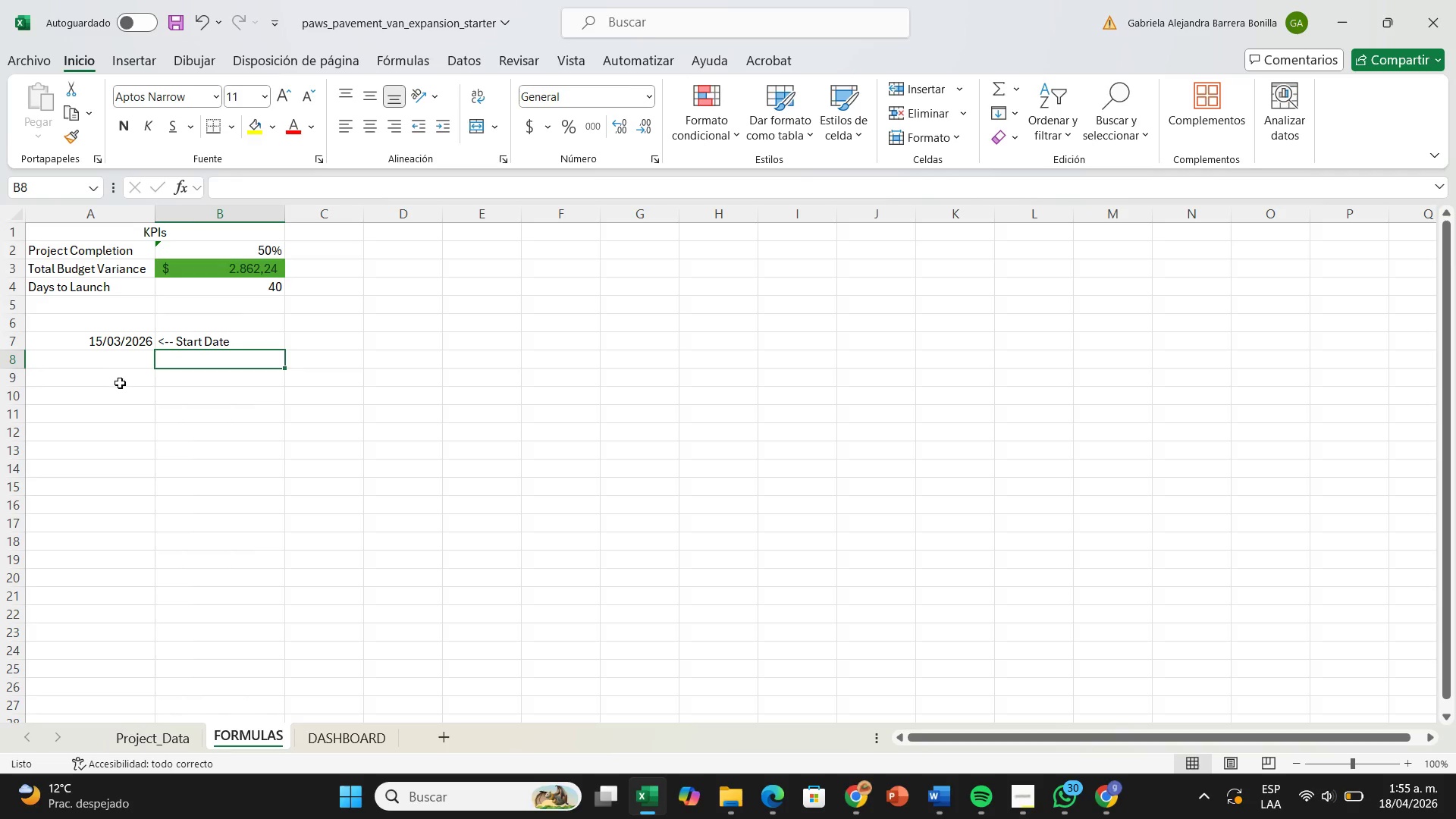 
left_click([115, 353])
 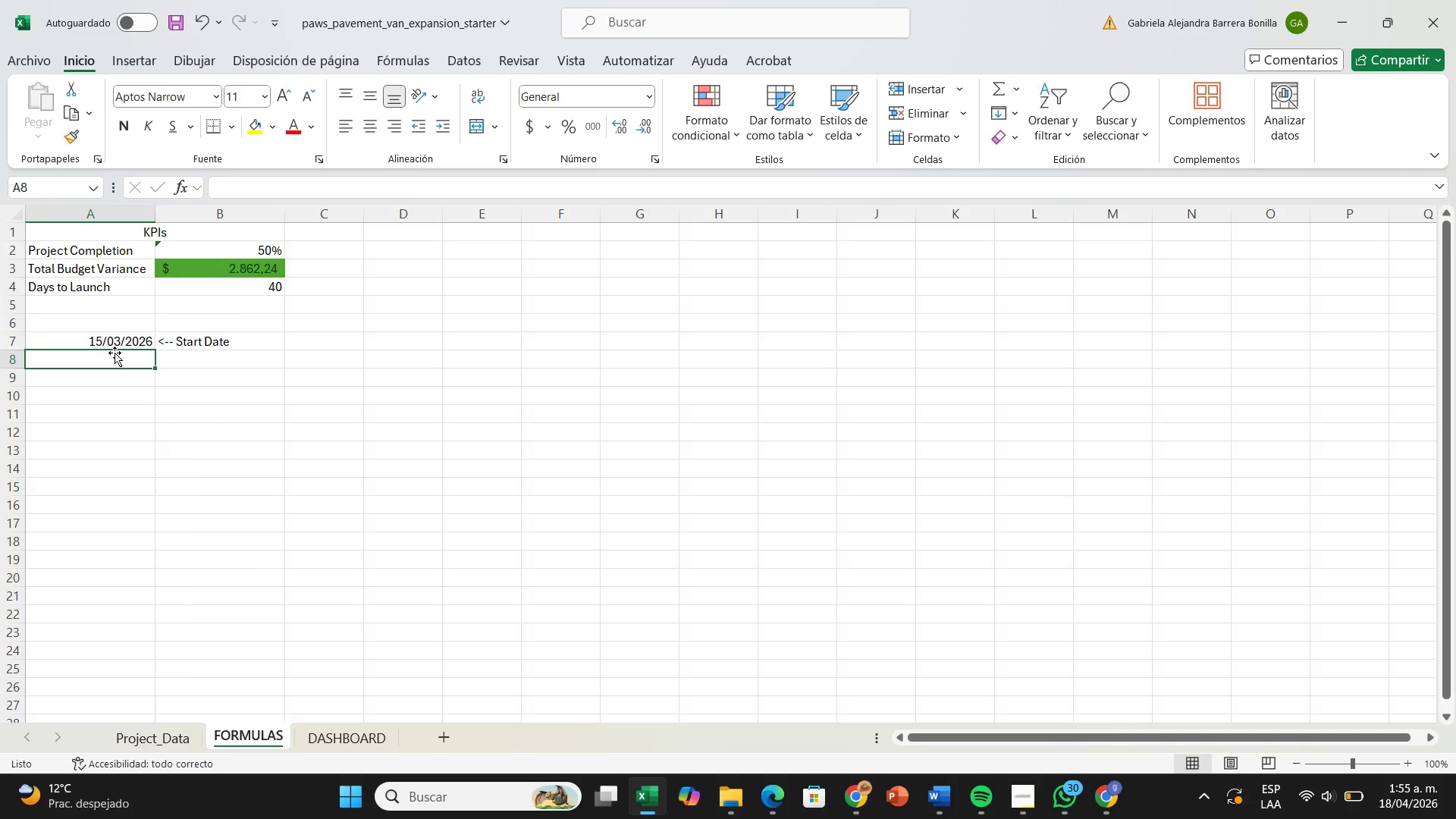 
wait(21.77)
 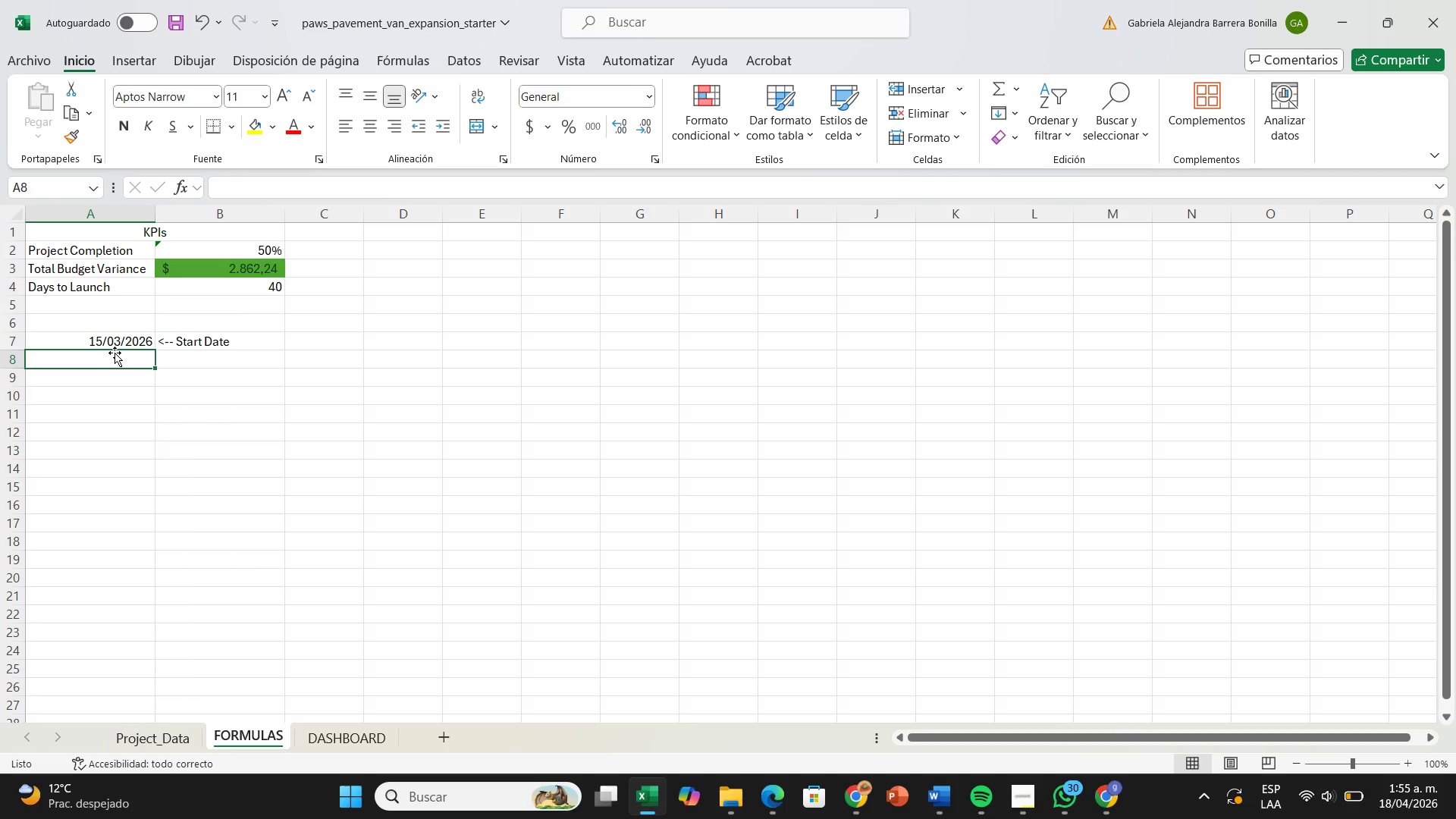 
type()max)
 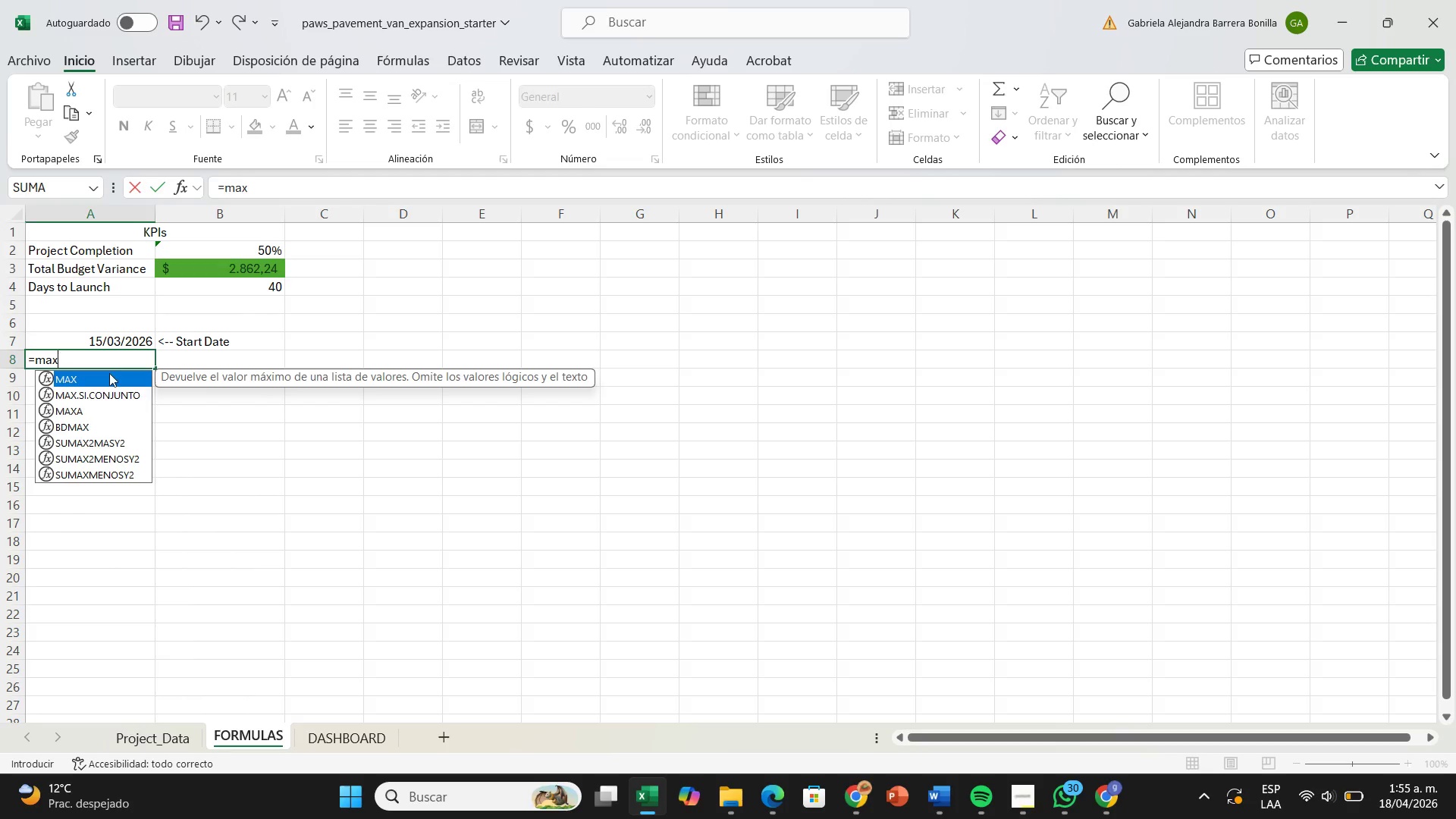 
double_click([109, 373])
 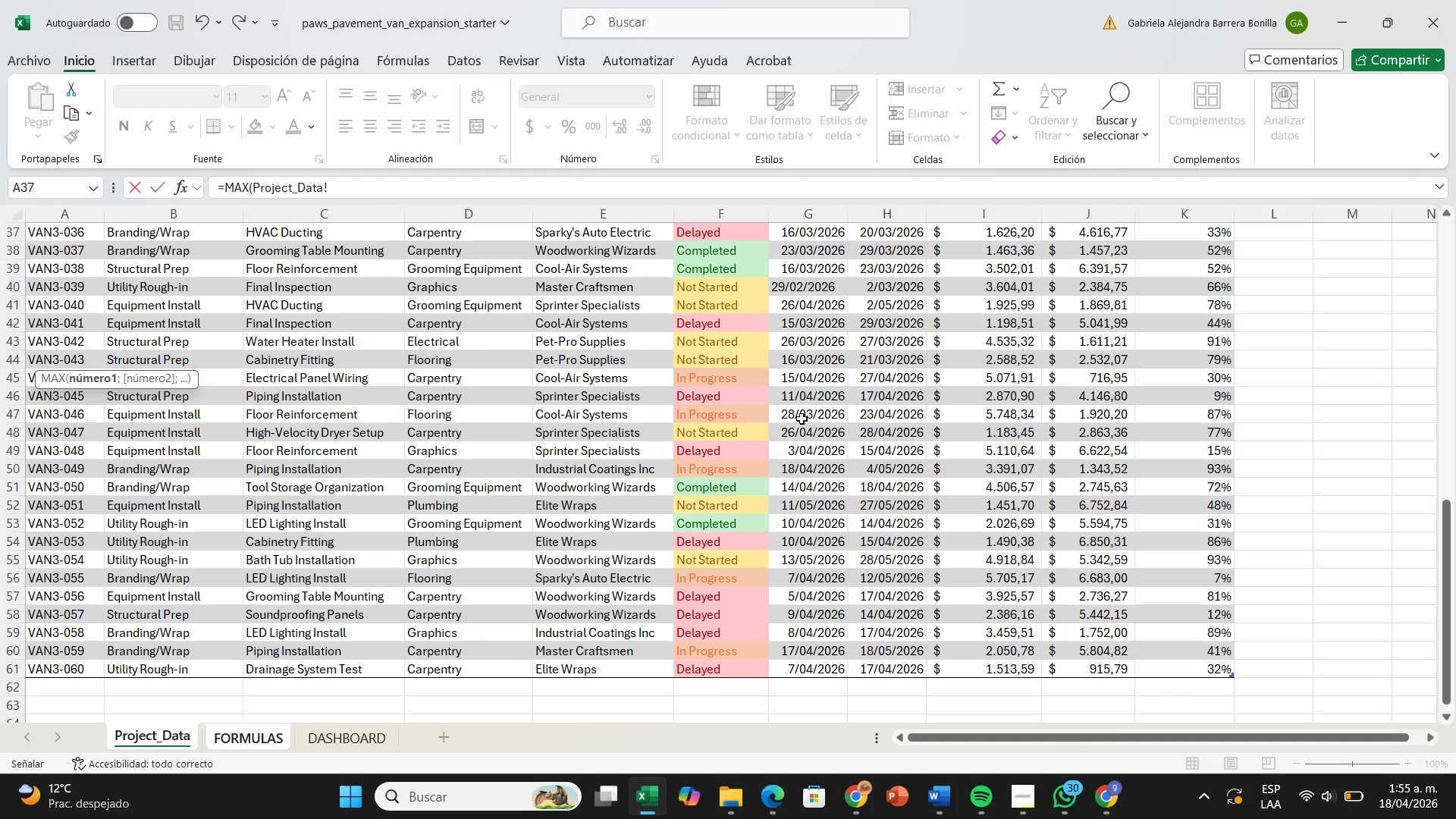 
wait(7.52)
 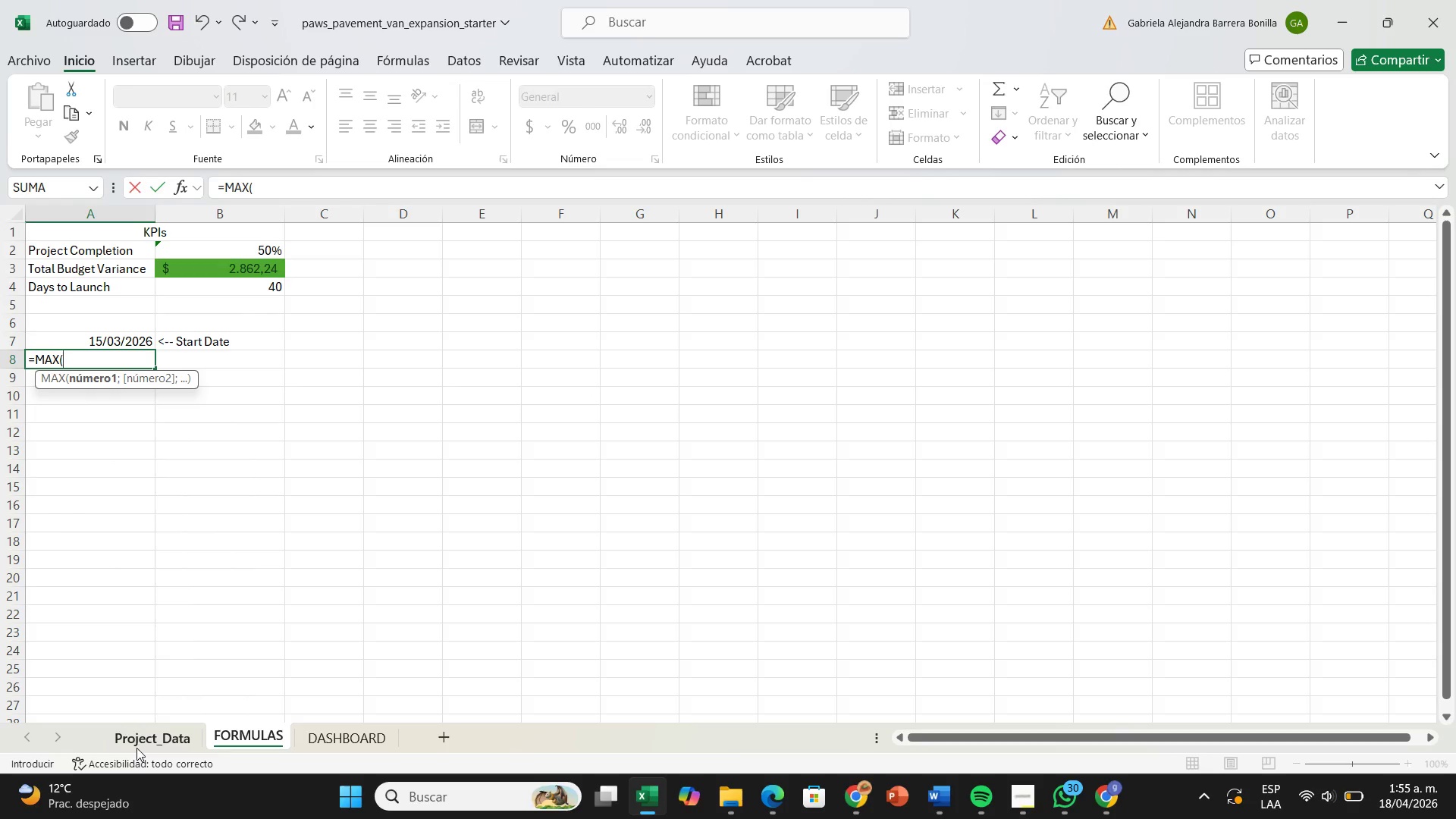 
type(H2>H60()
 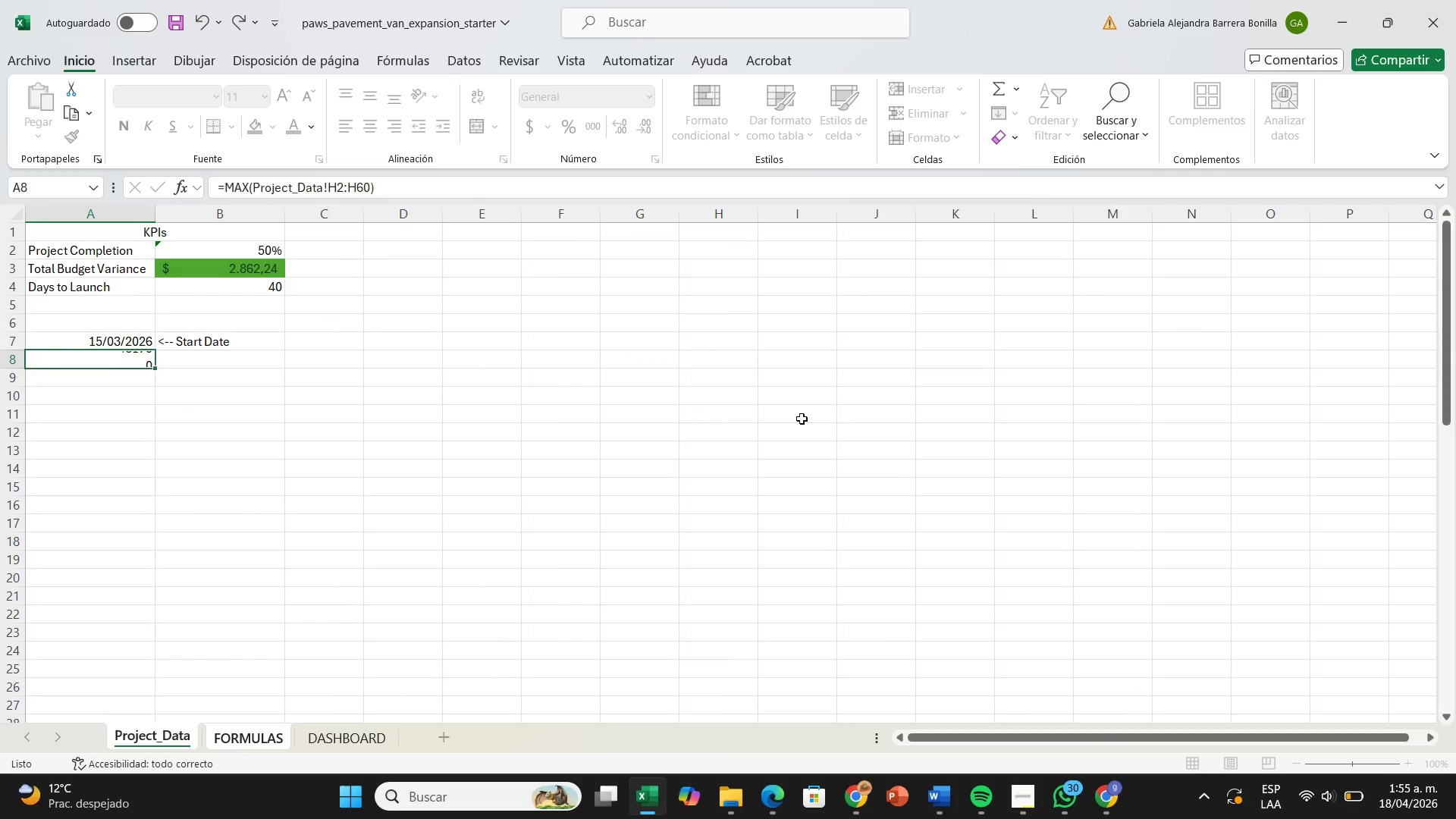 
 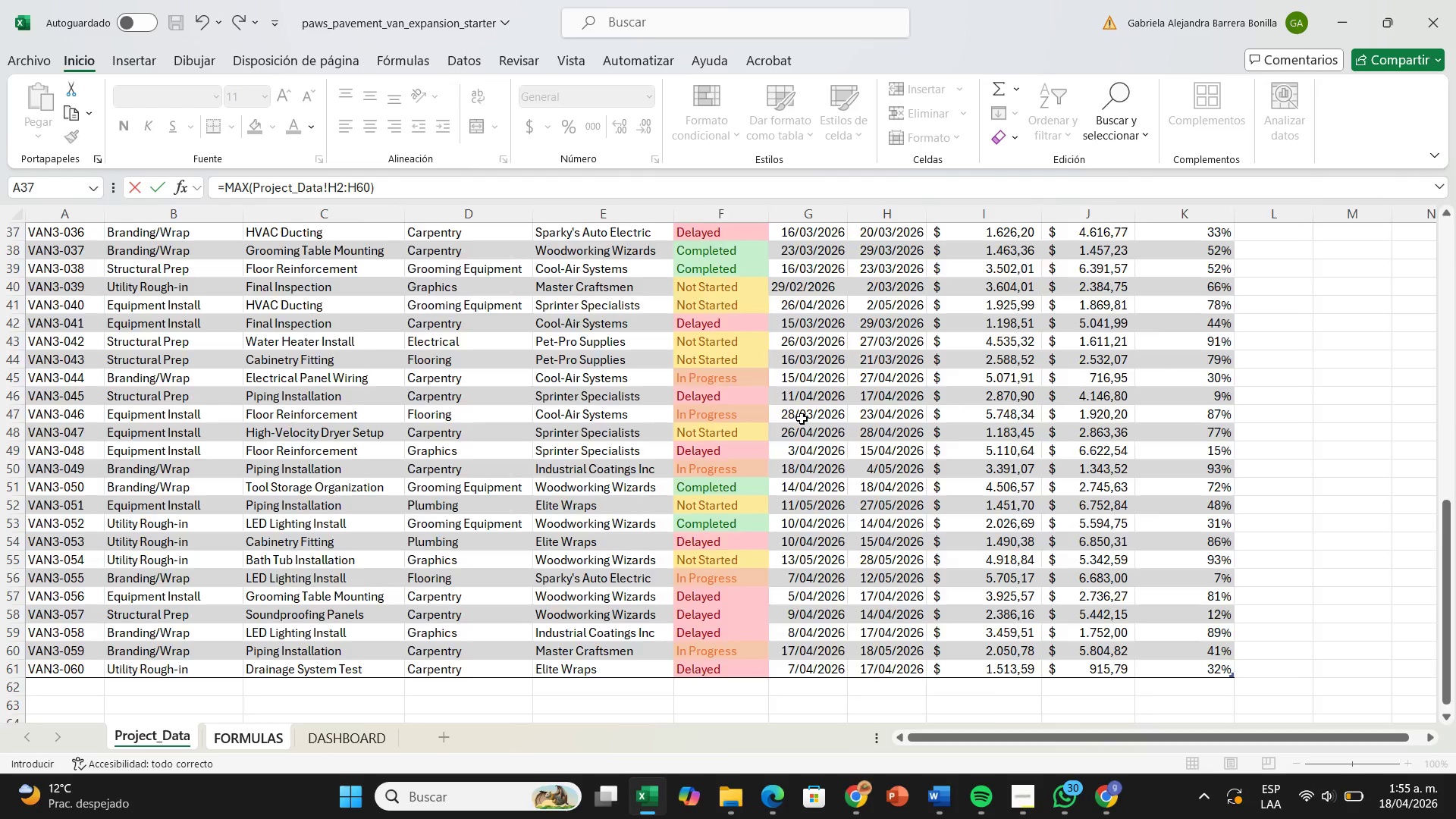 
key(Enter)
 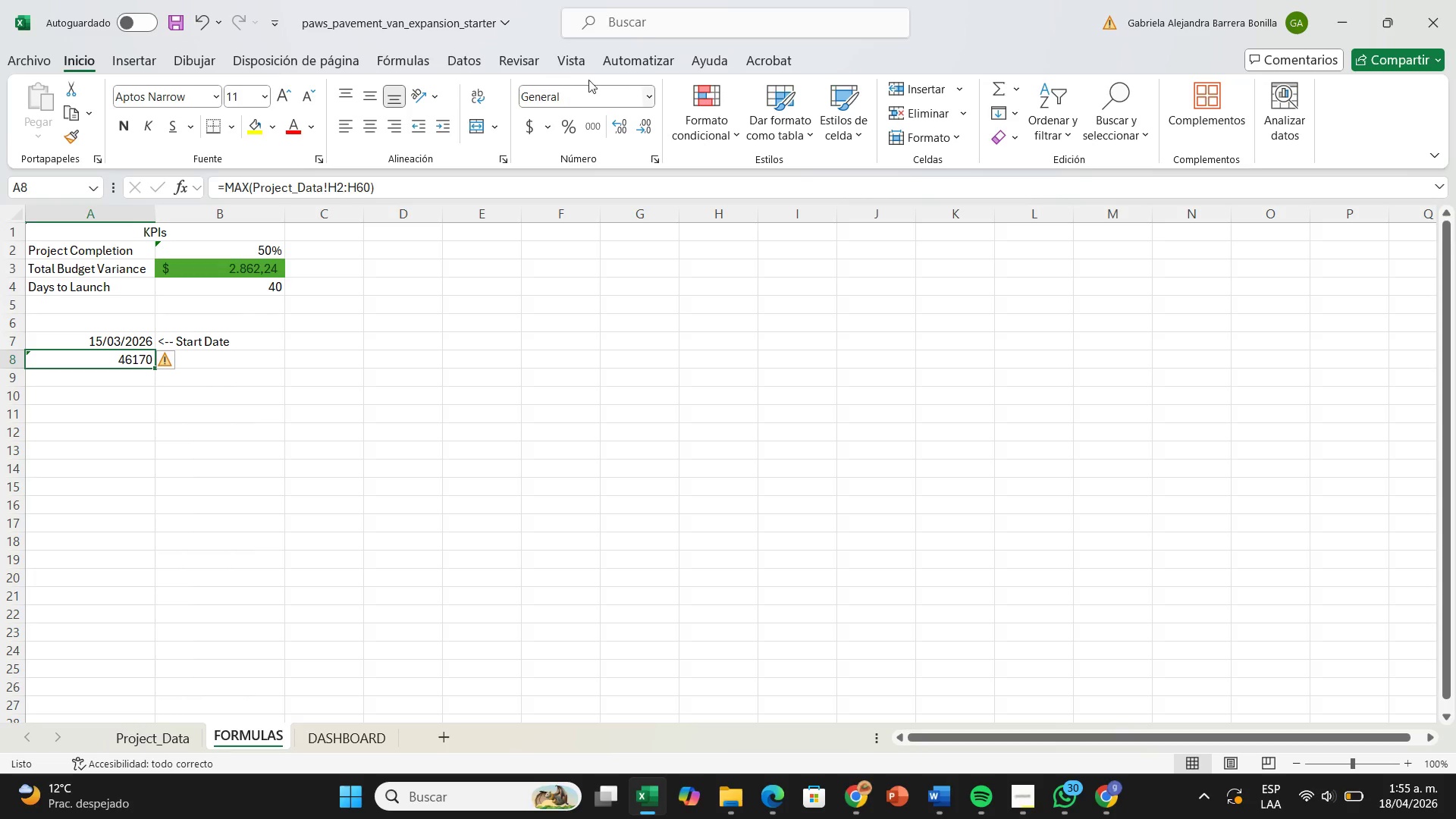 
double_click([601, 90])
 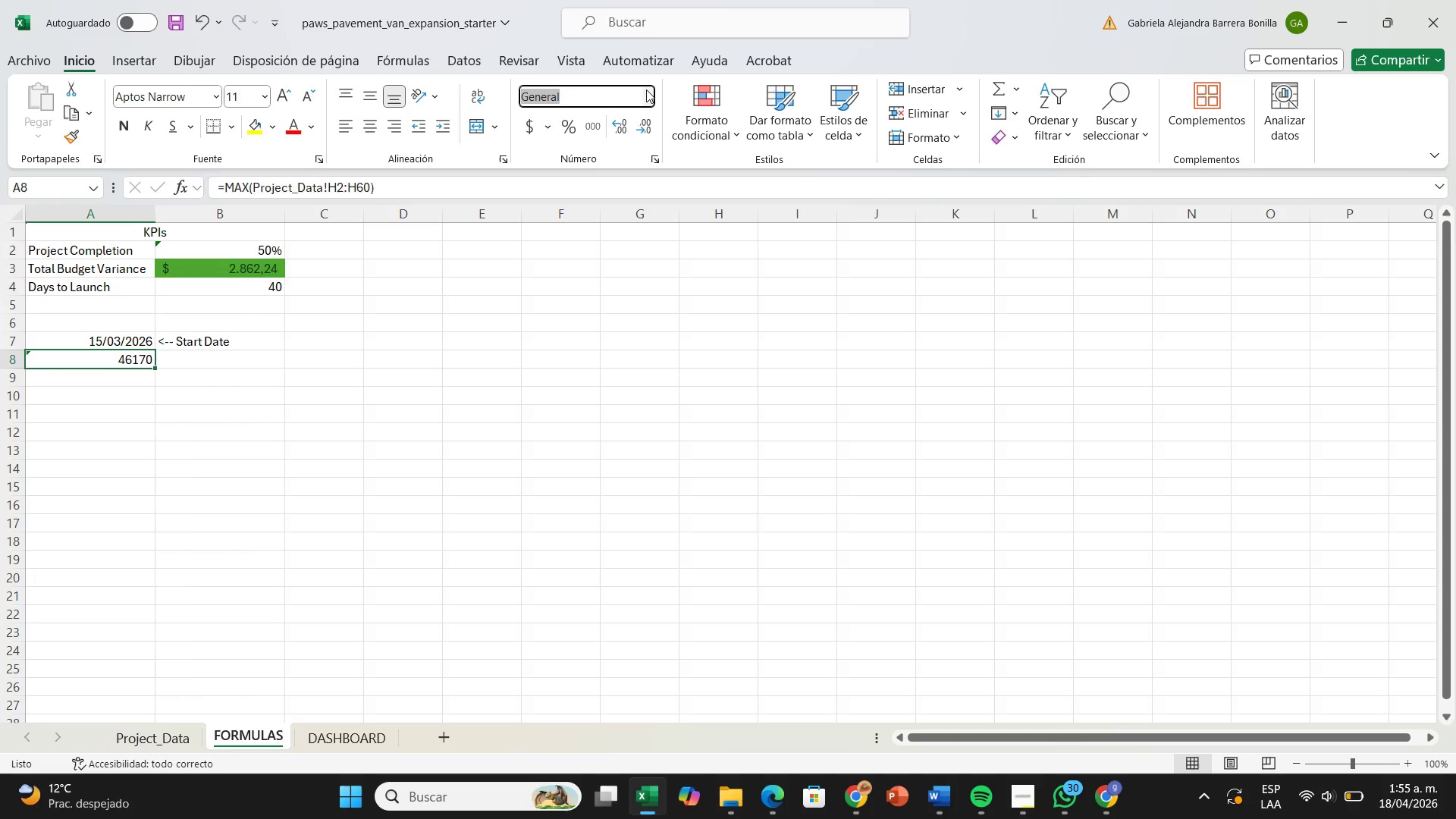 
left_click([646, 89])
 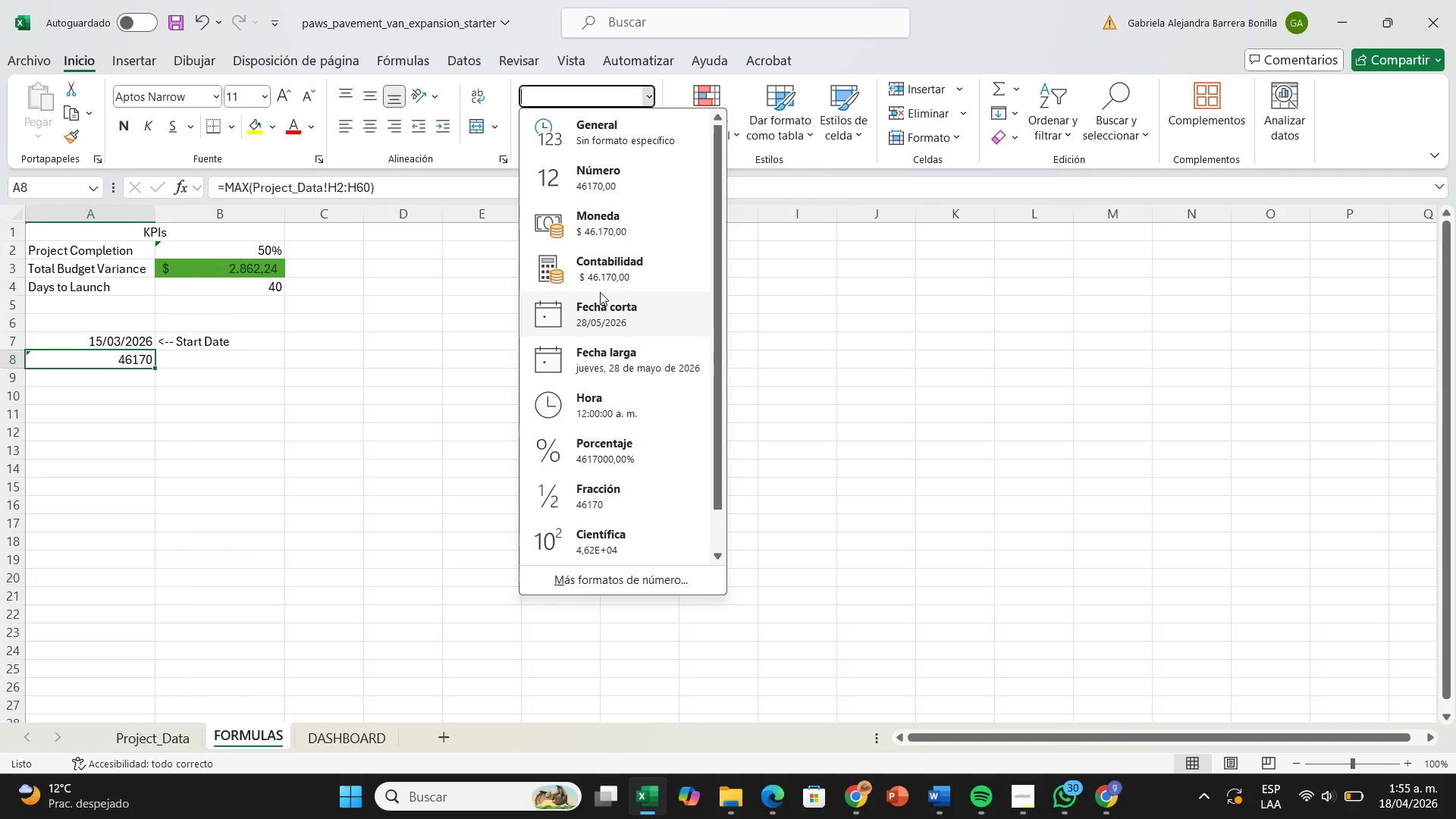 
left_click([600, 328])
 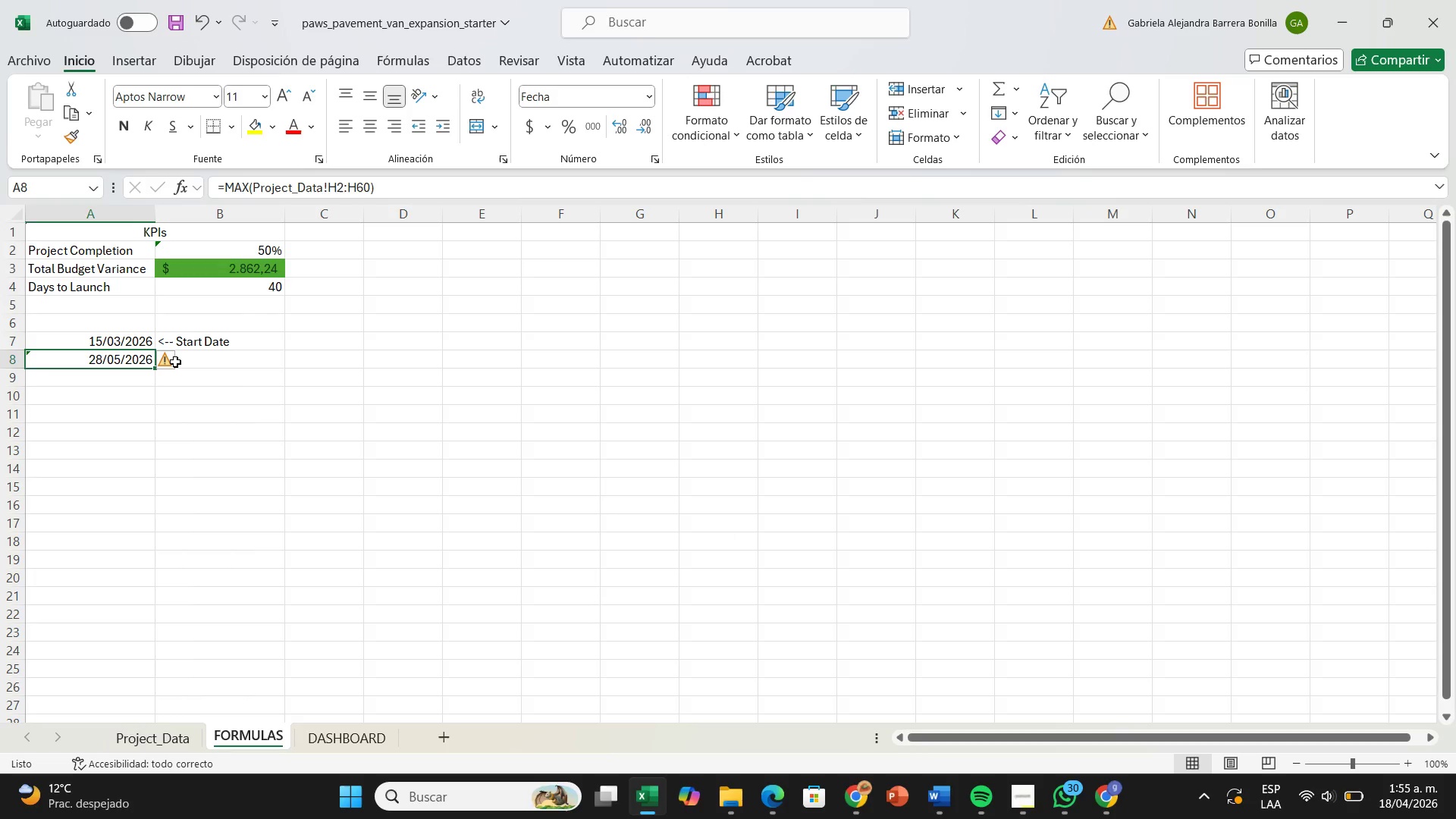 
left_click([169, 362])
 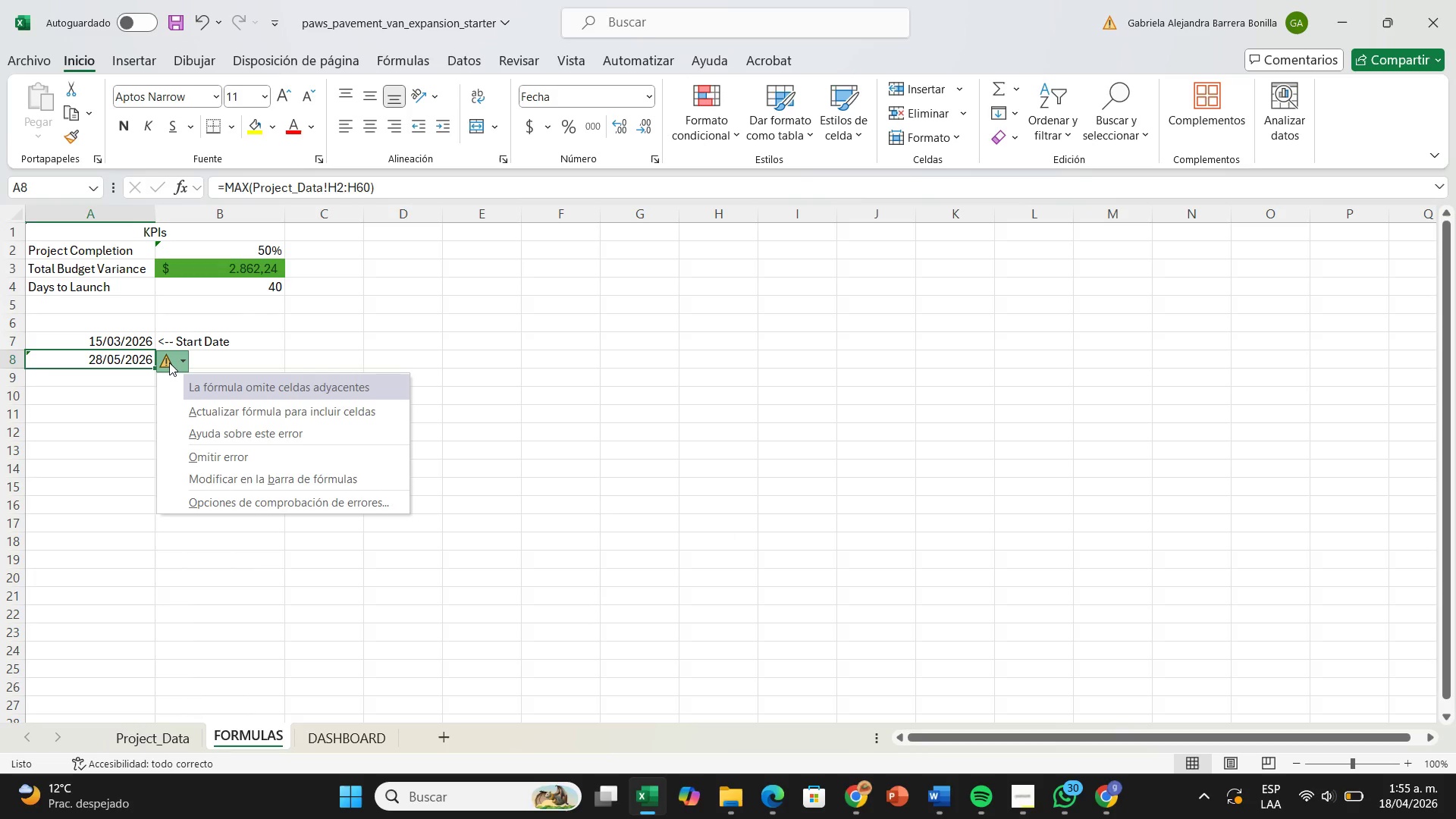 
left_click([169, 362])
 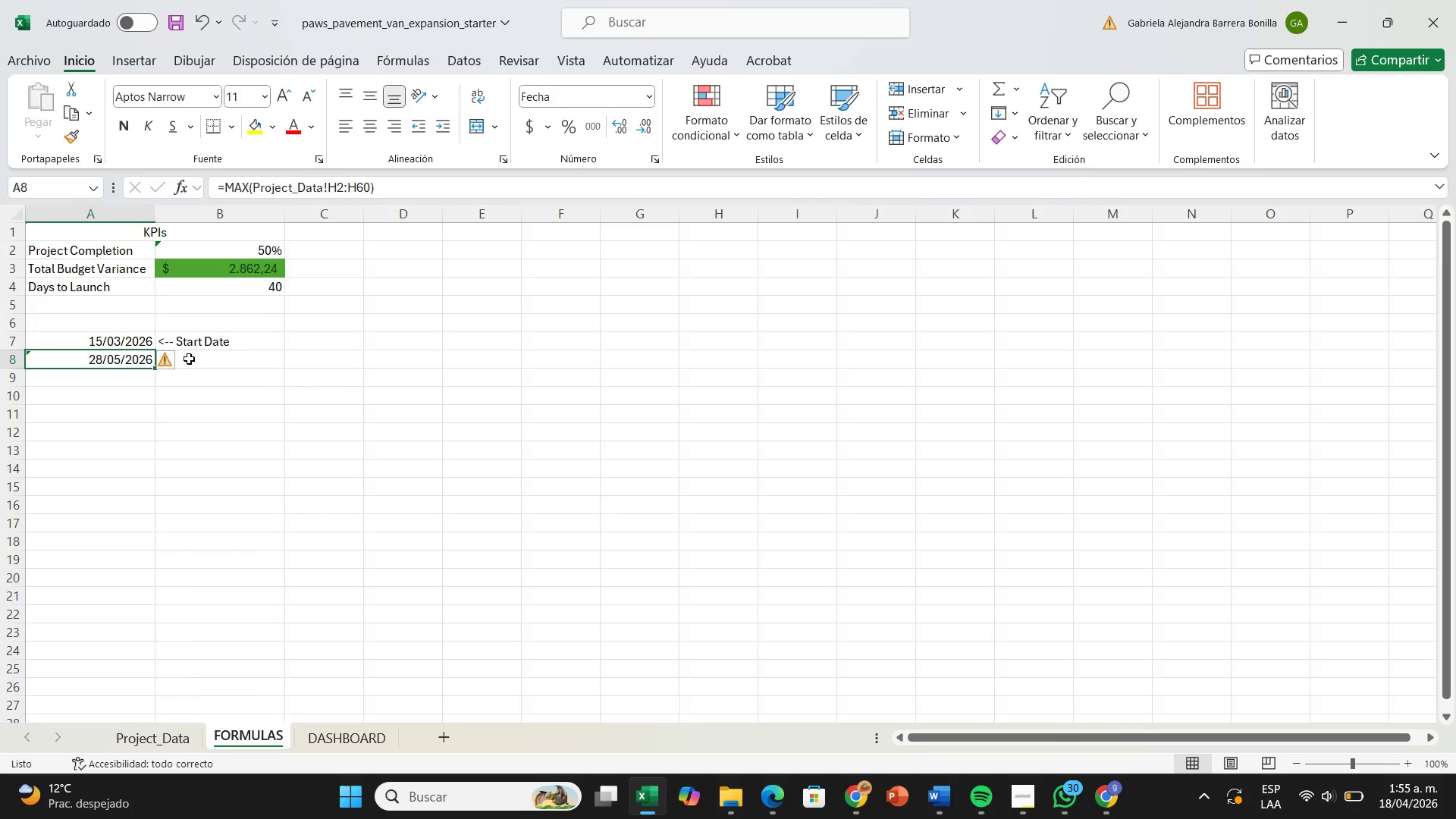 
left_click([189, 359])
 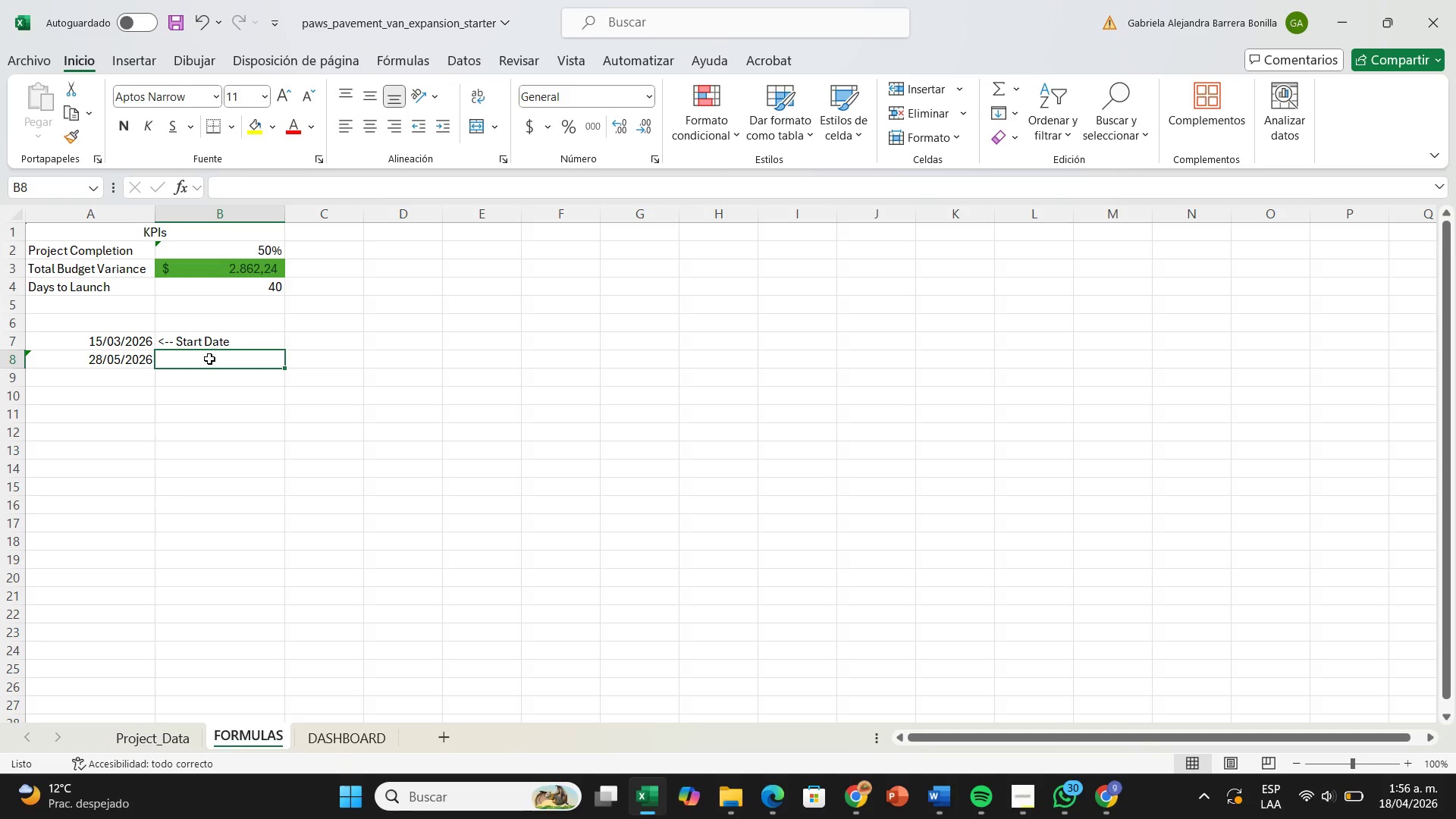 
wait(7.0)
 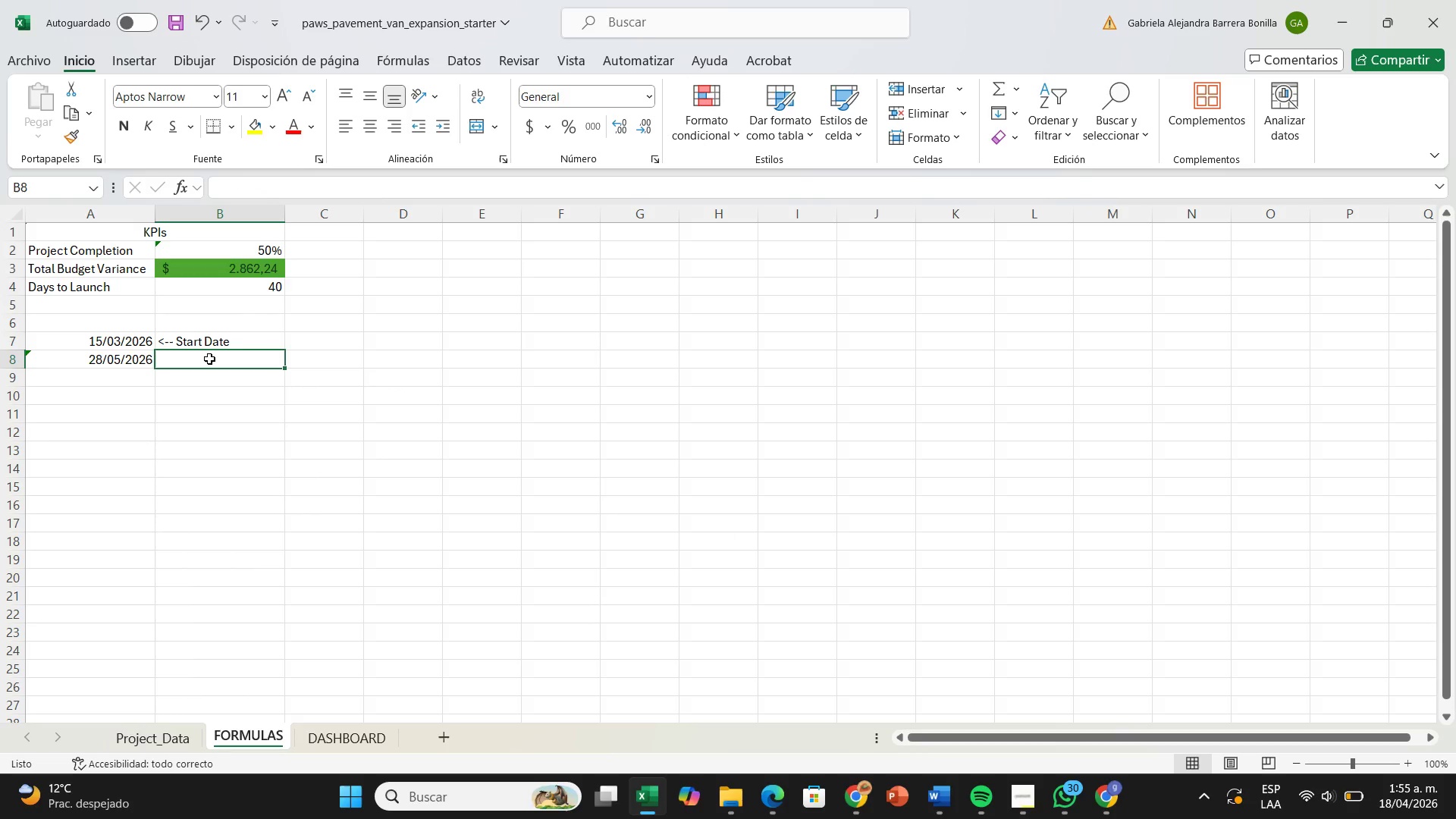 
type([Break]--End Date)
 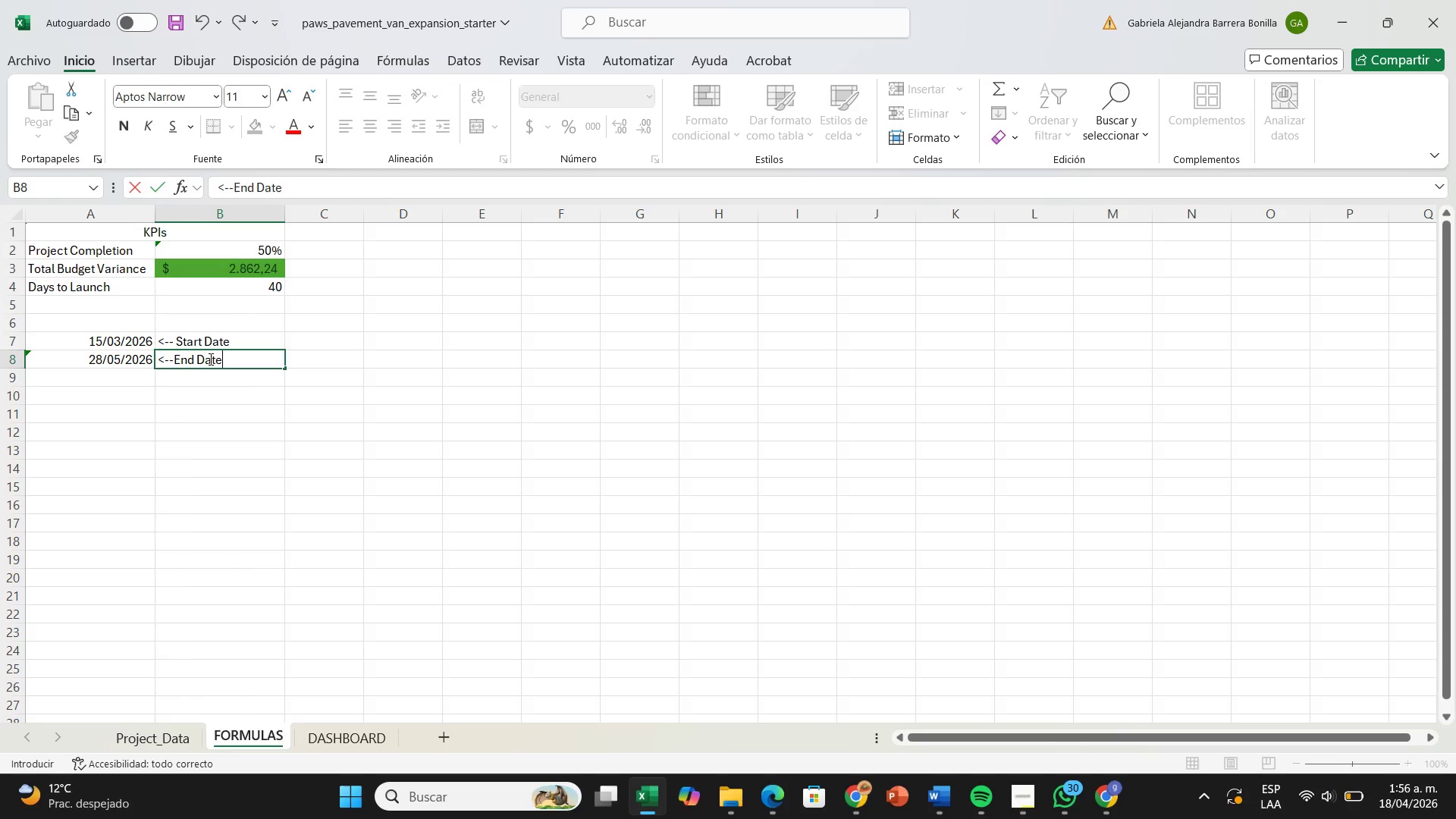 
key(Enter)
 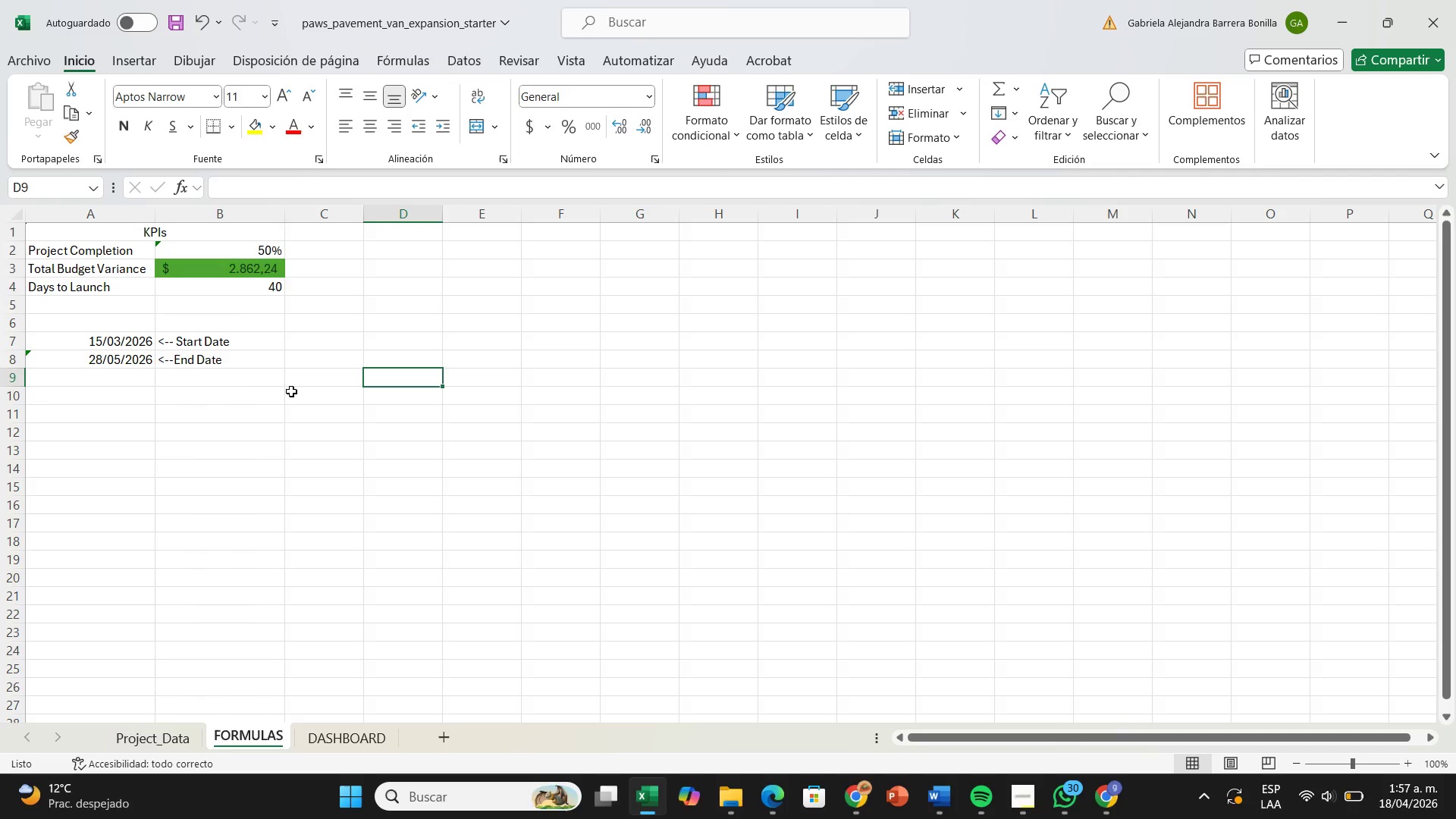 
wait(76.28)
 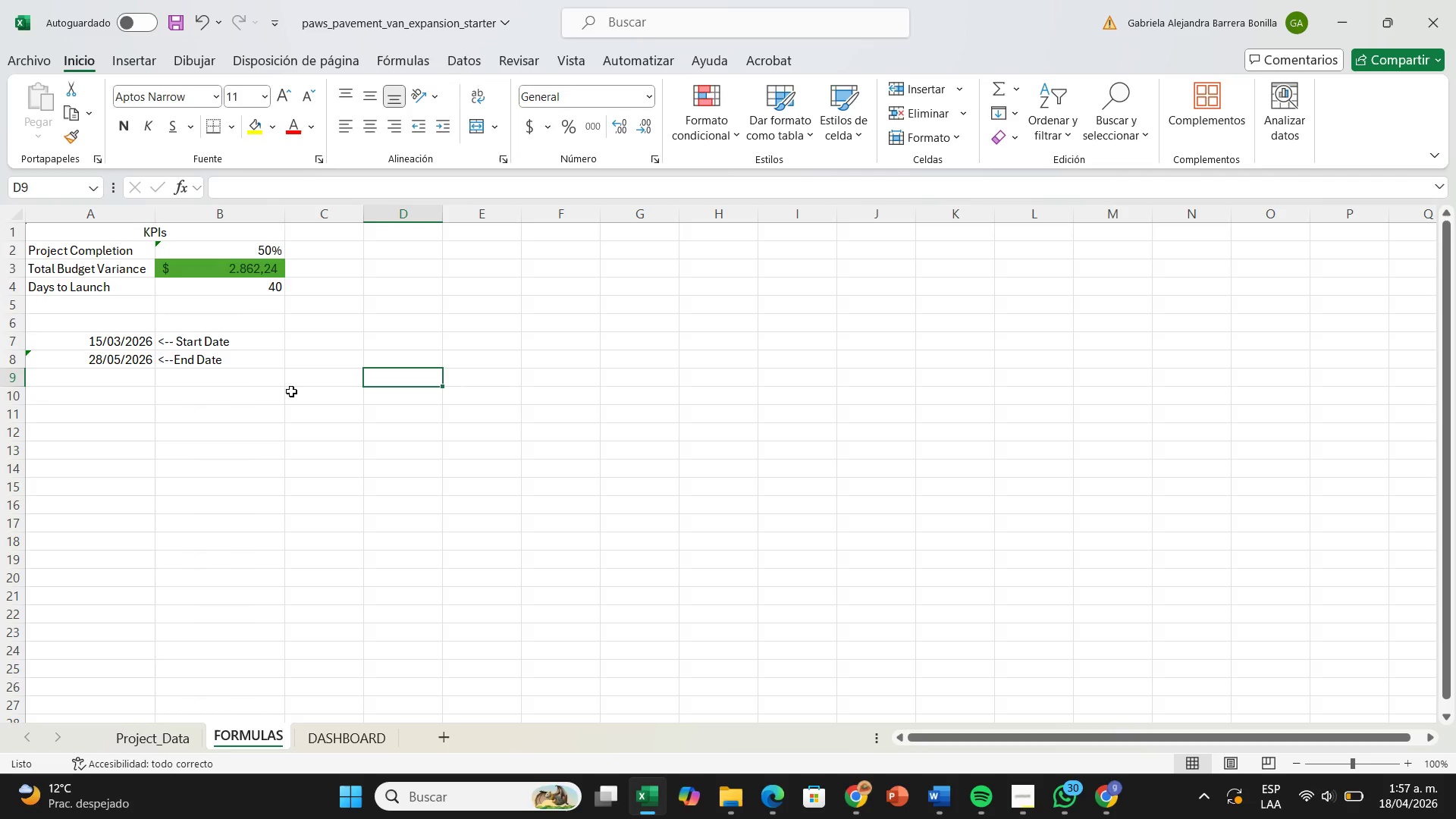 
left_click([347, 743])
 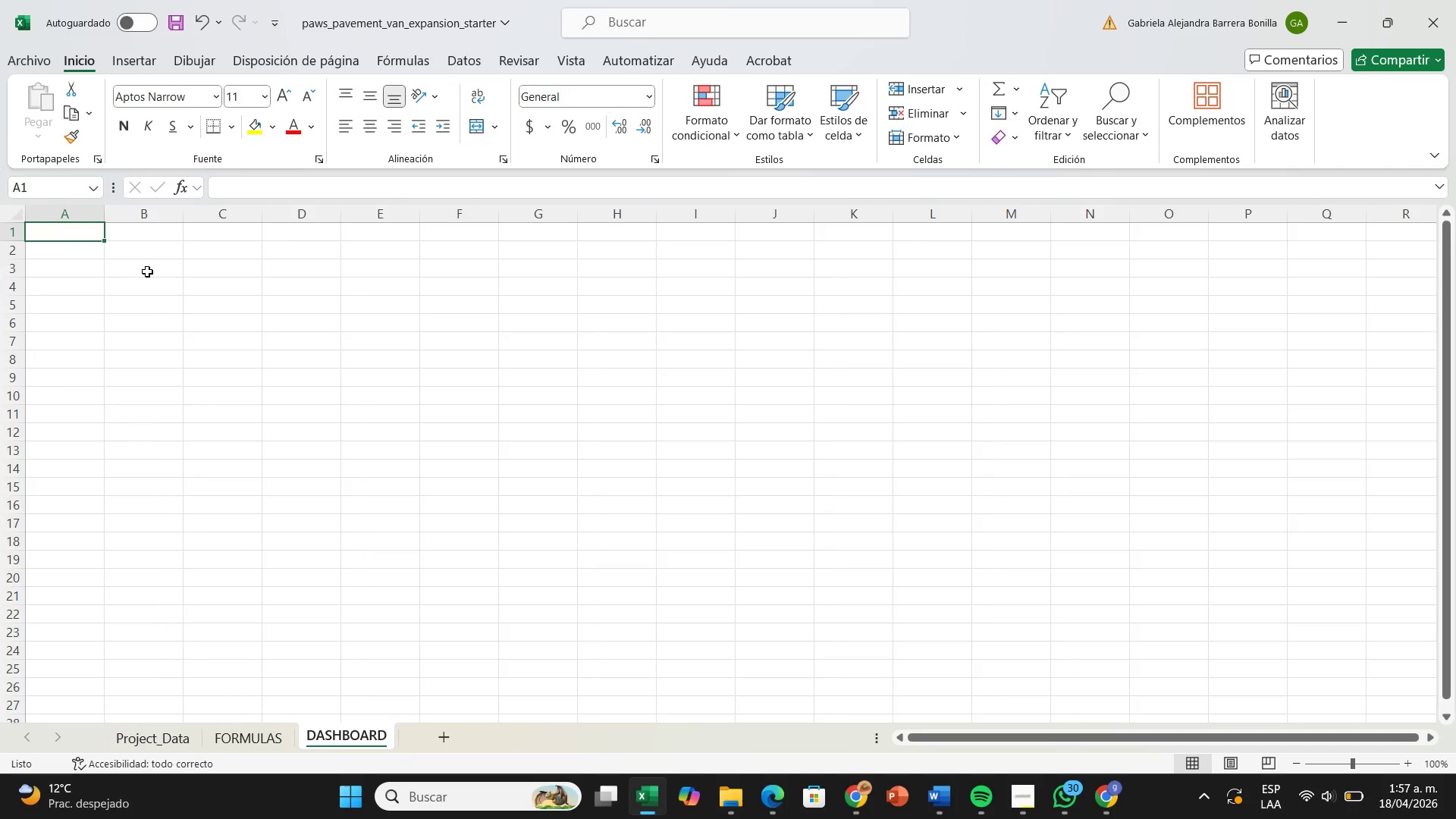 
left_click([147, 271])
 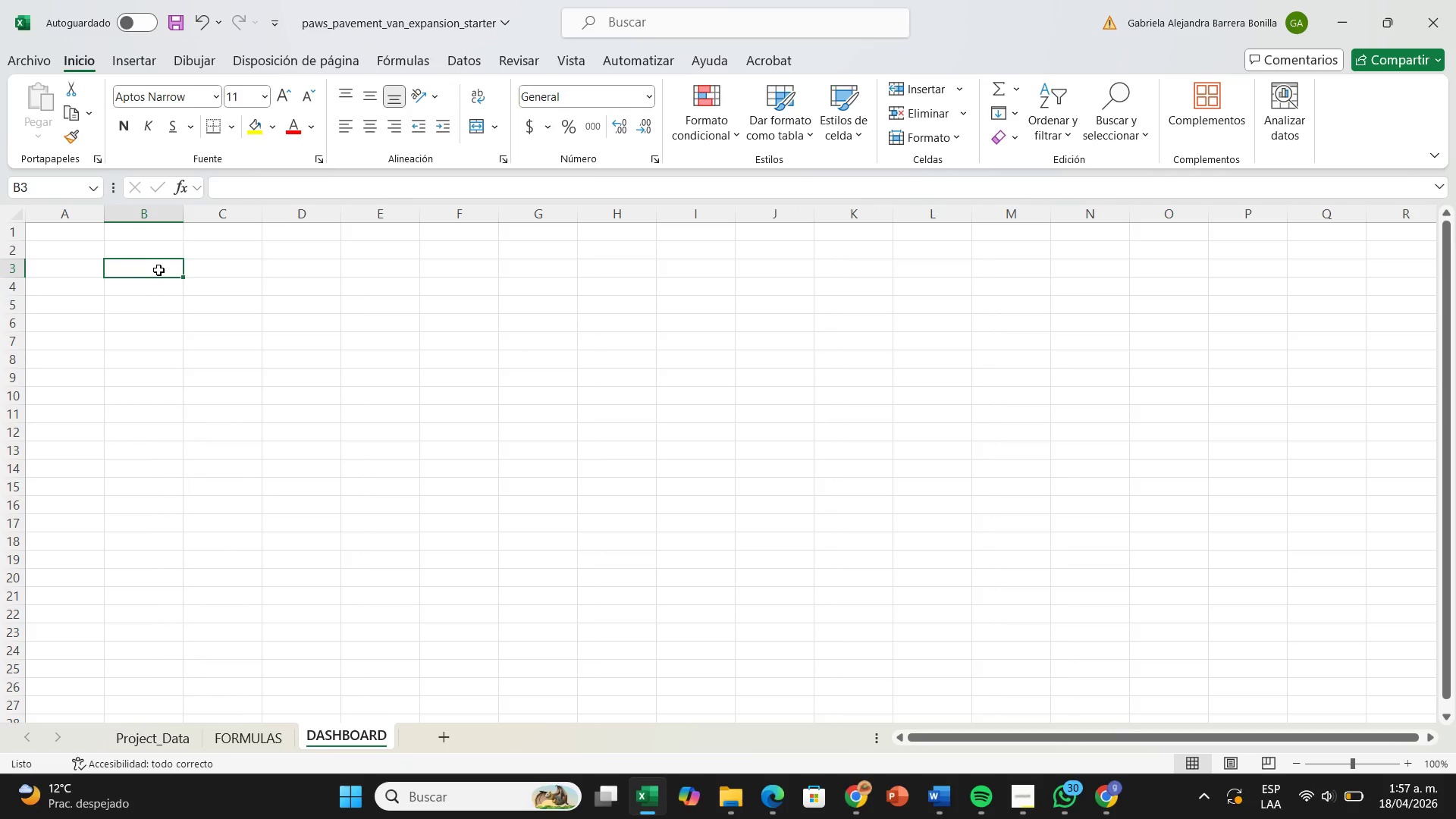 
wait(12.92)
 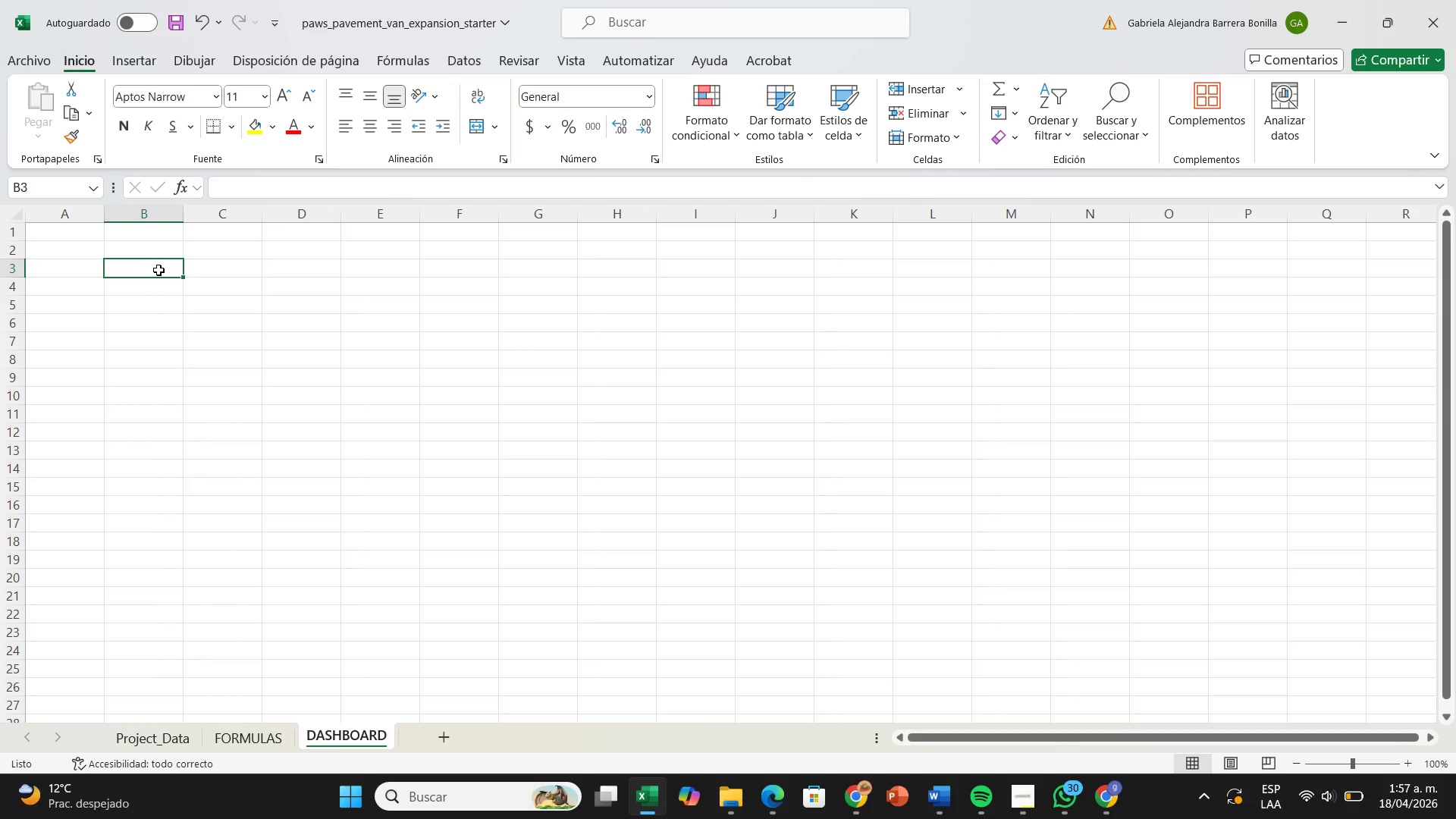 
left_click([149, 752])
 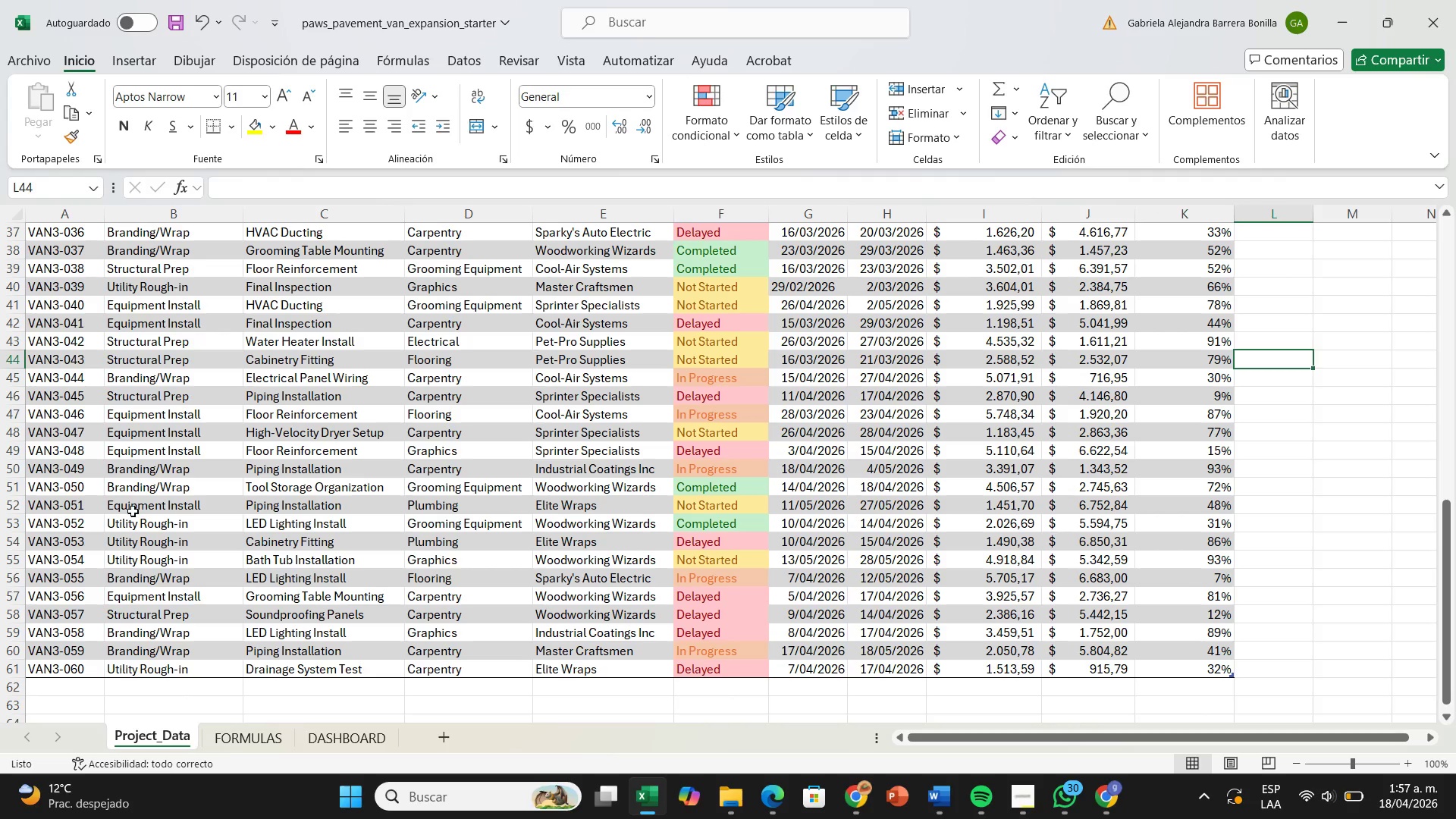 
scroll: coordinate [146, 473], scroll_direction: up, amount: 17.0
 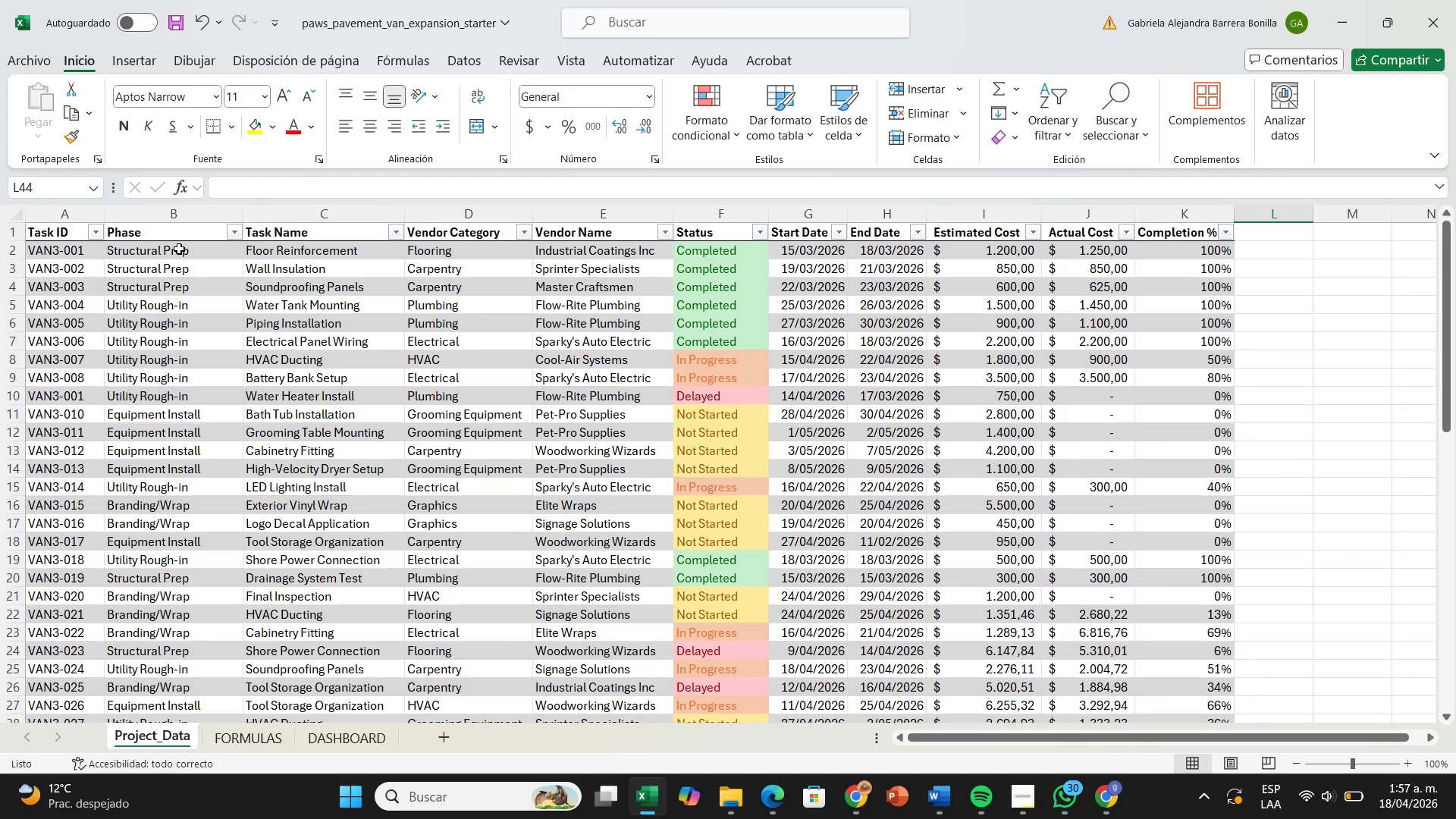 
wait(21.96)
 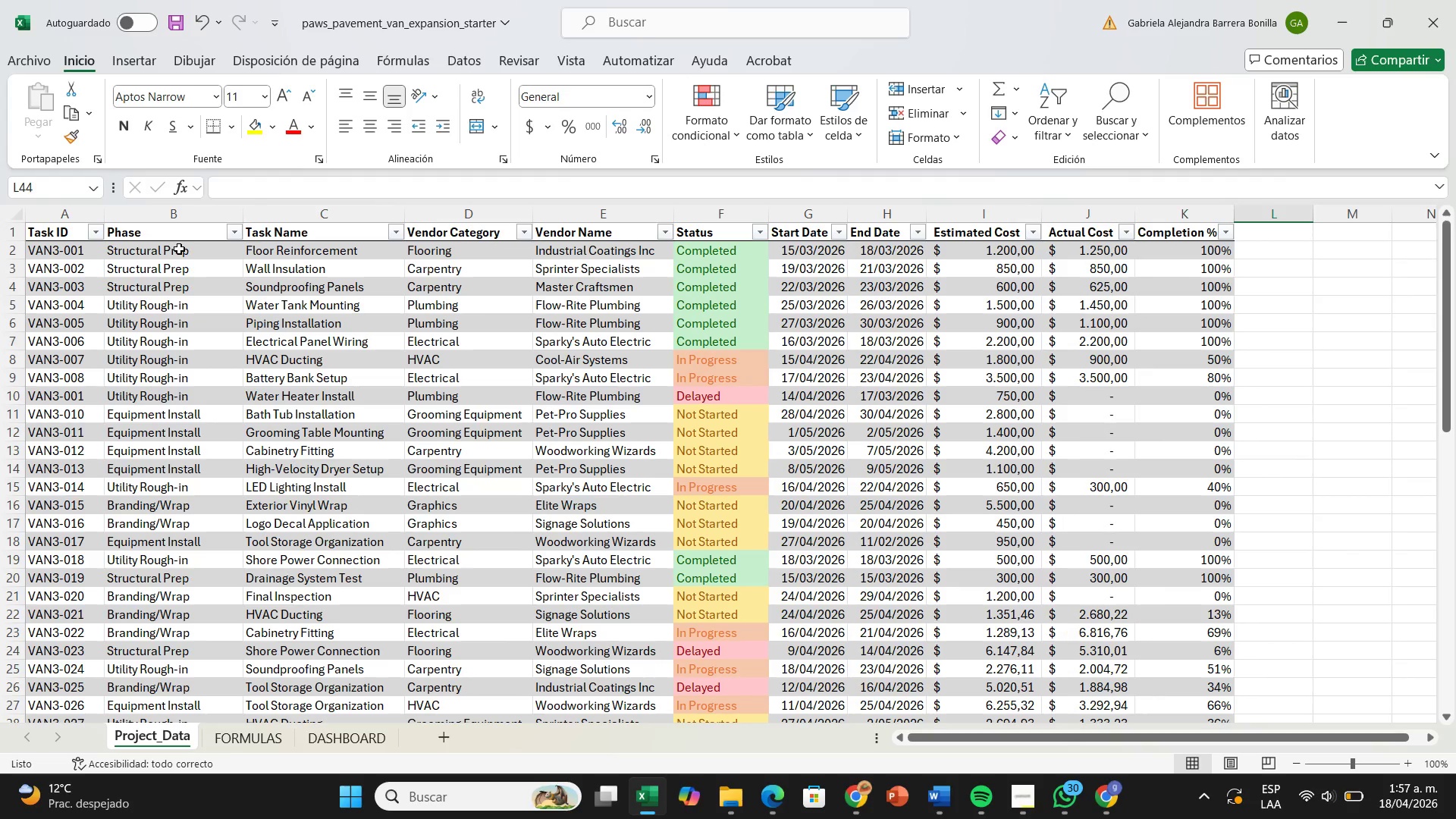 
left_click_drag(start_coordinate=[179, 249], to_coordinate=[138, 656])
 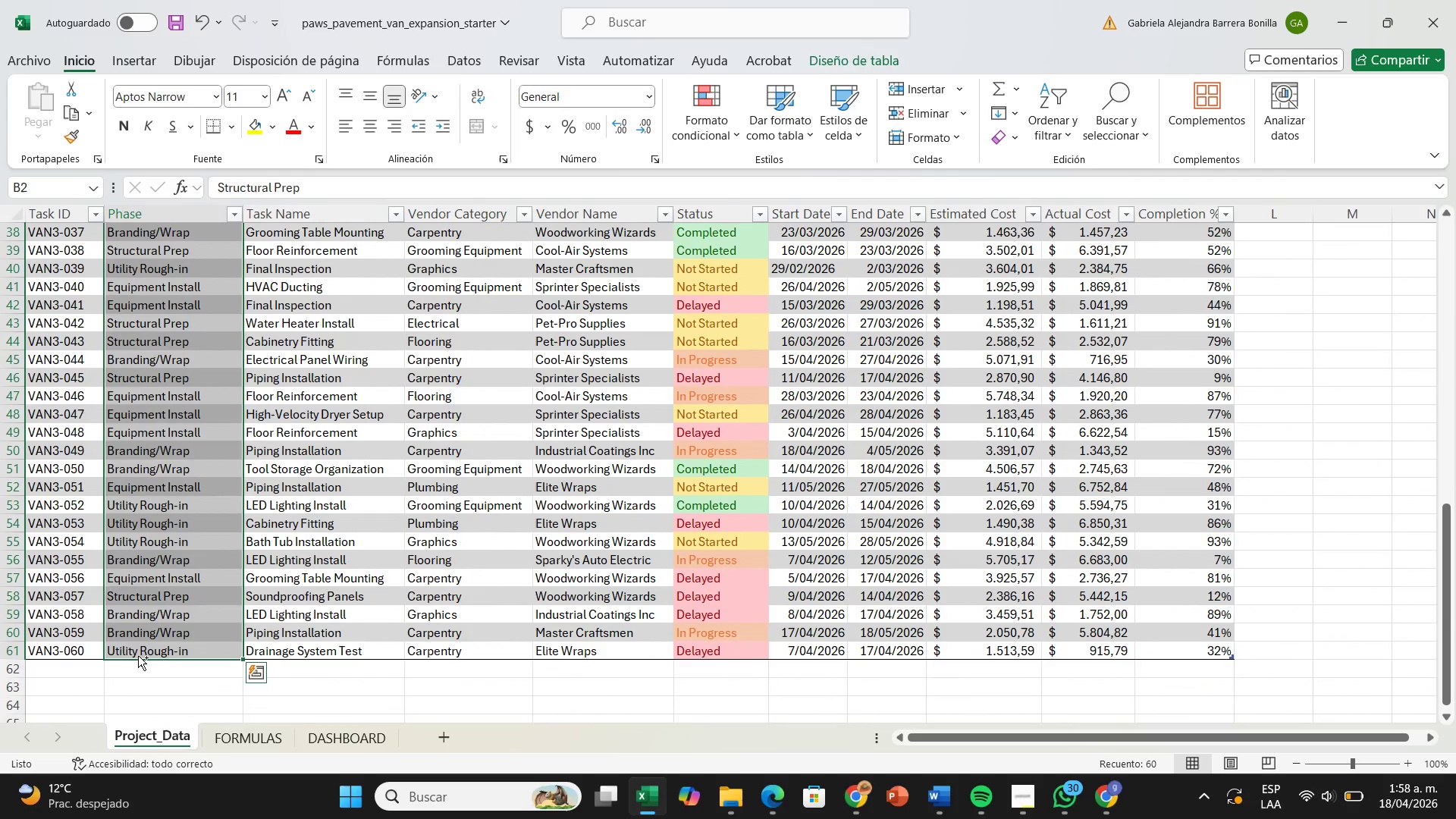 
key(Control+C)
 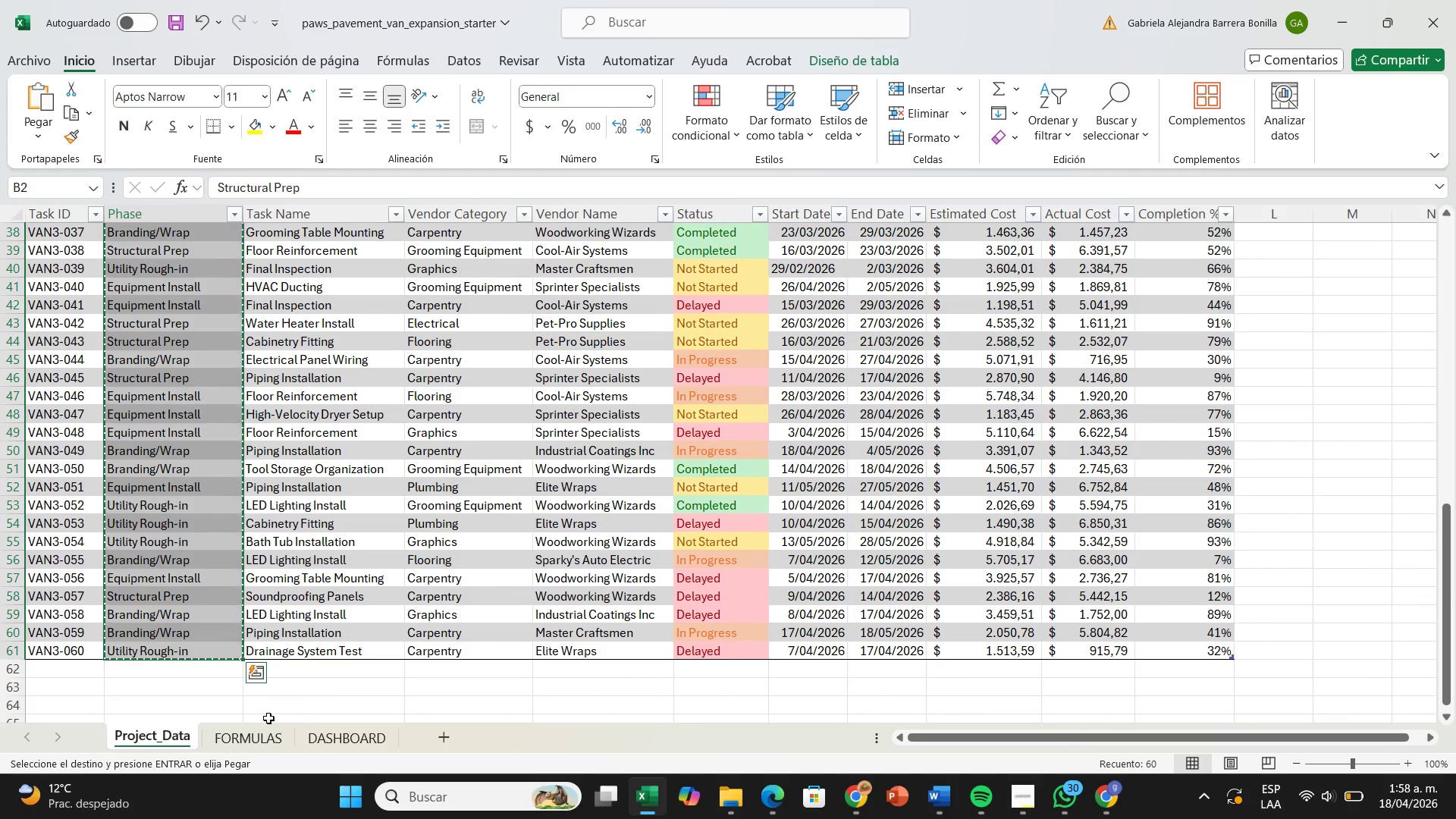 
left_click([305, 736])
 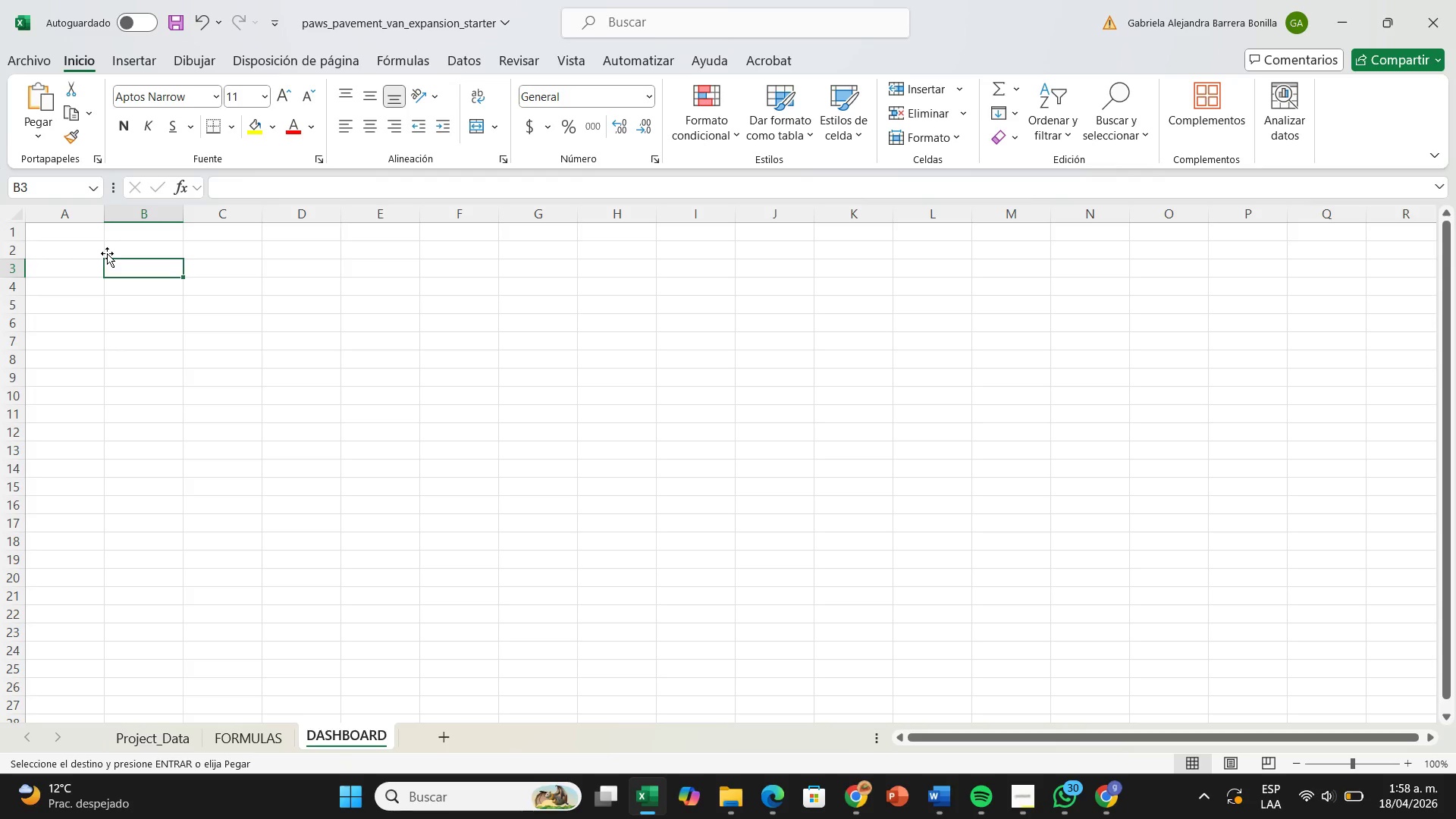 
left_click([68, 257])
 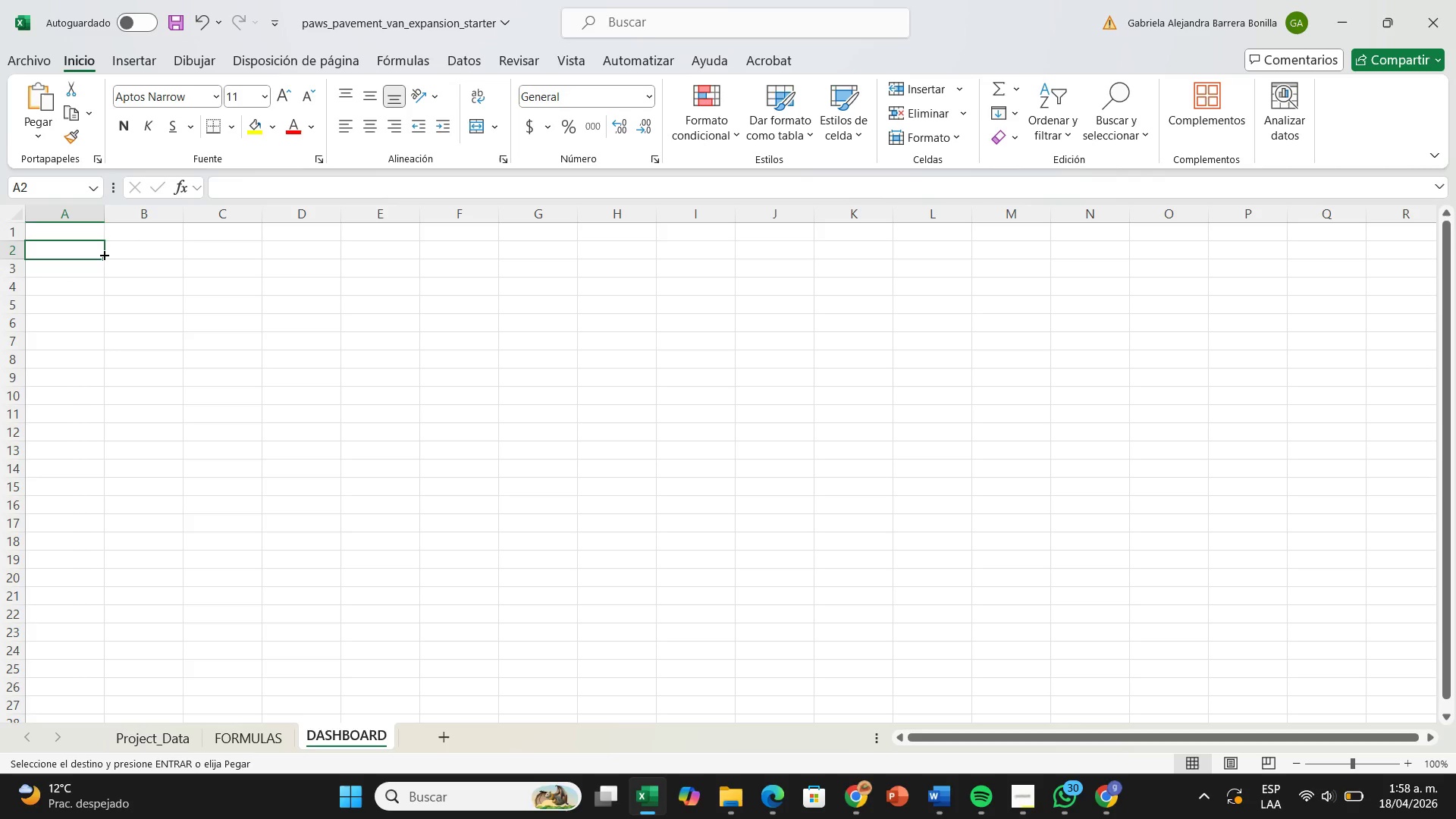 
left_click([103, 254])
 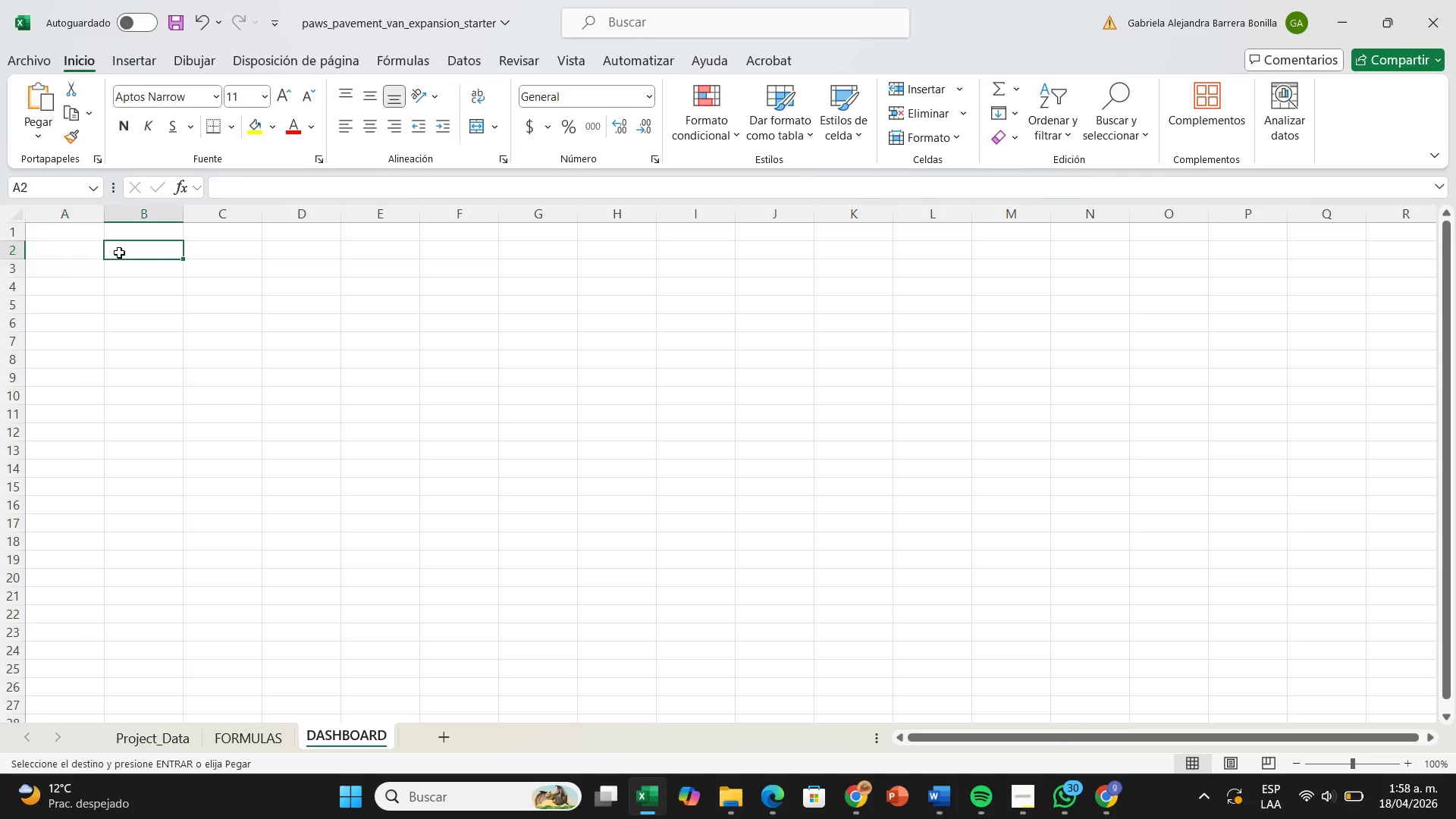 
double_click([119, 253])
 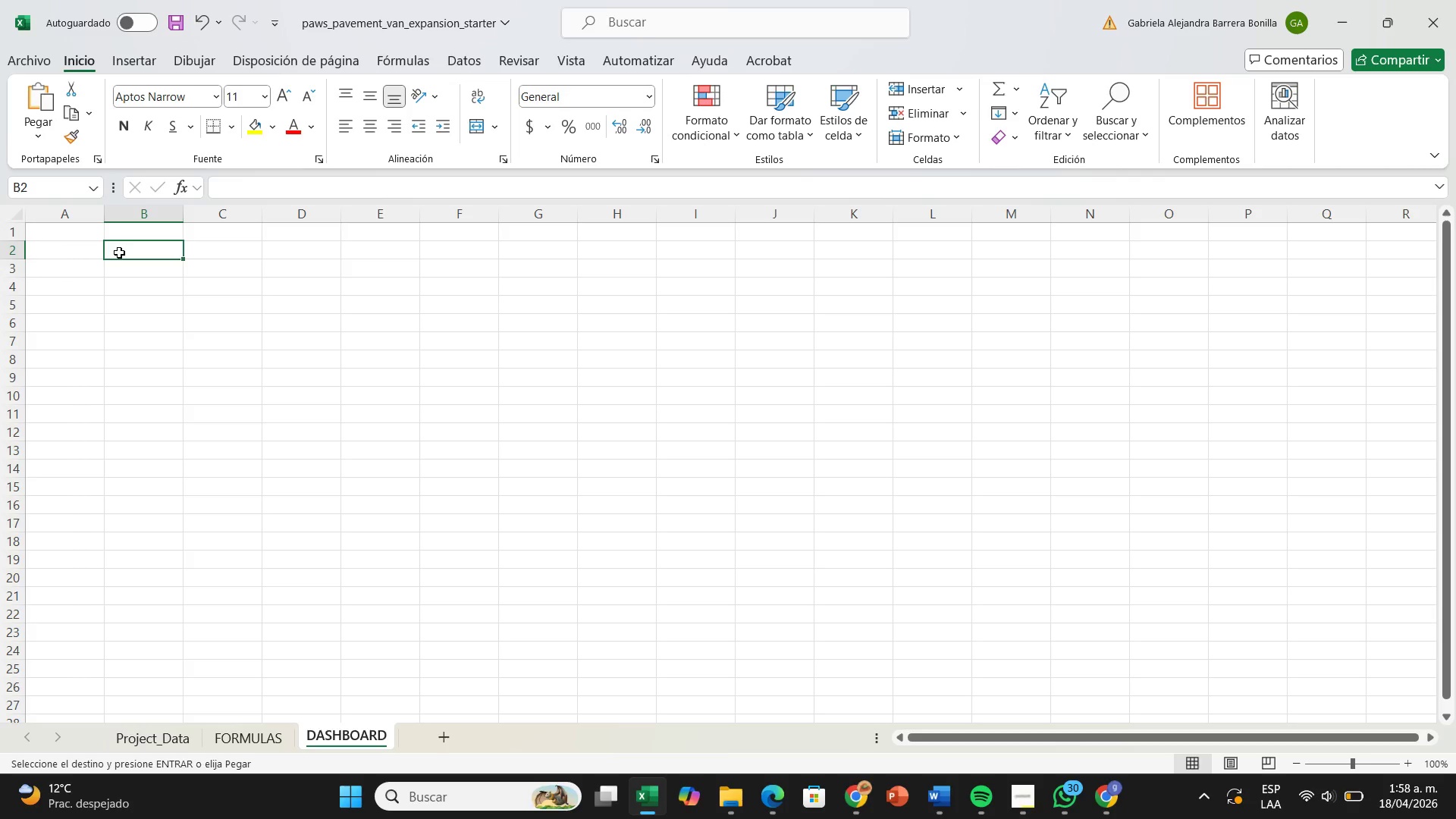 
key(Enter)
 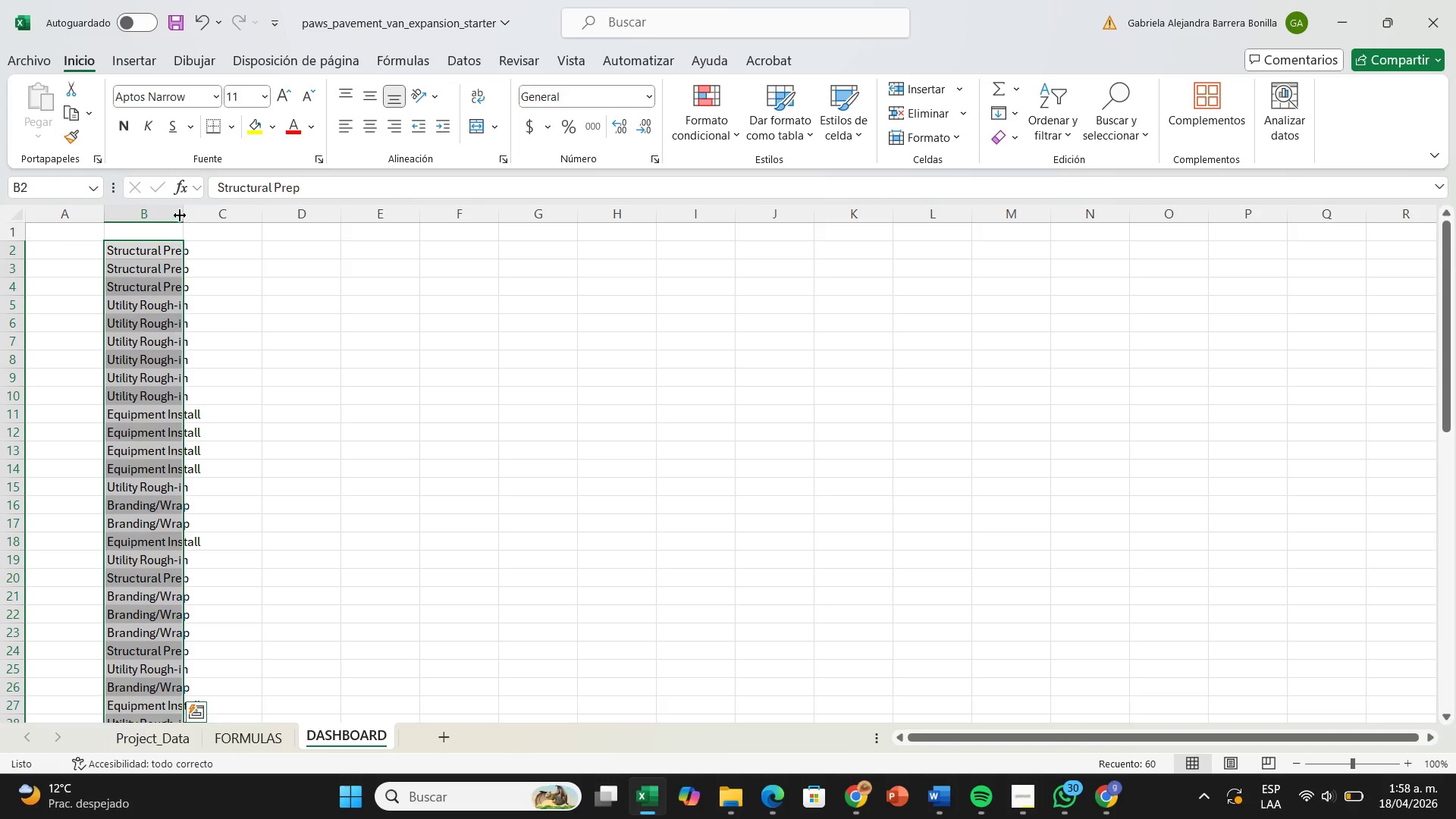 
left_click_drag(start_coordinate=[182, 214], to_coordinate=[218, 223])
 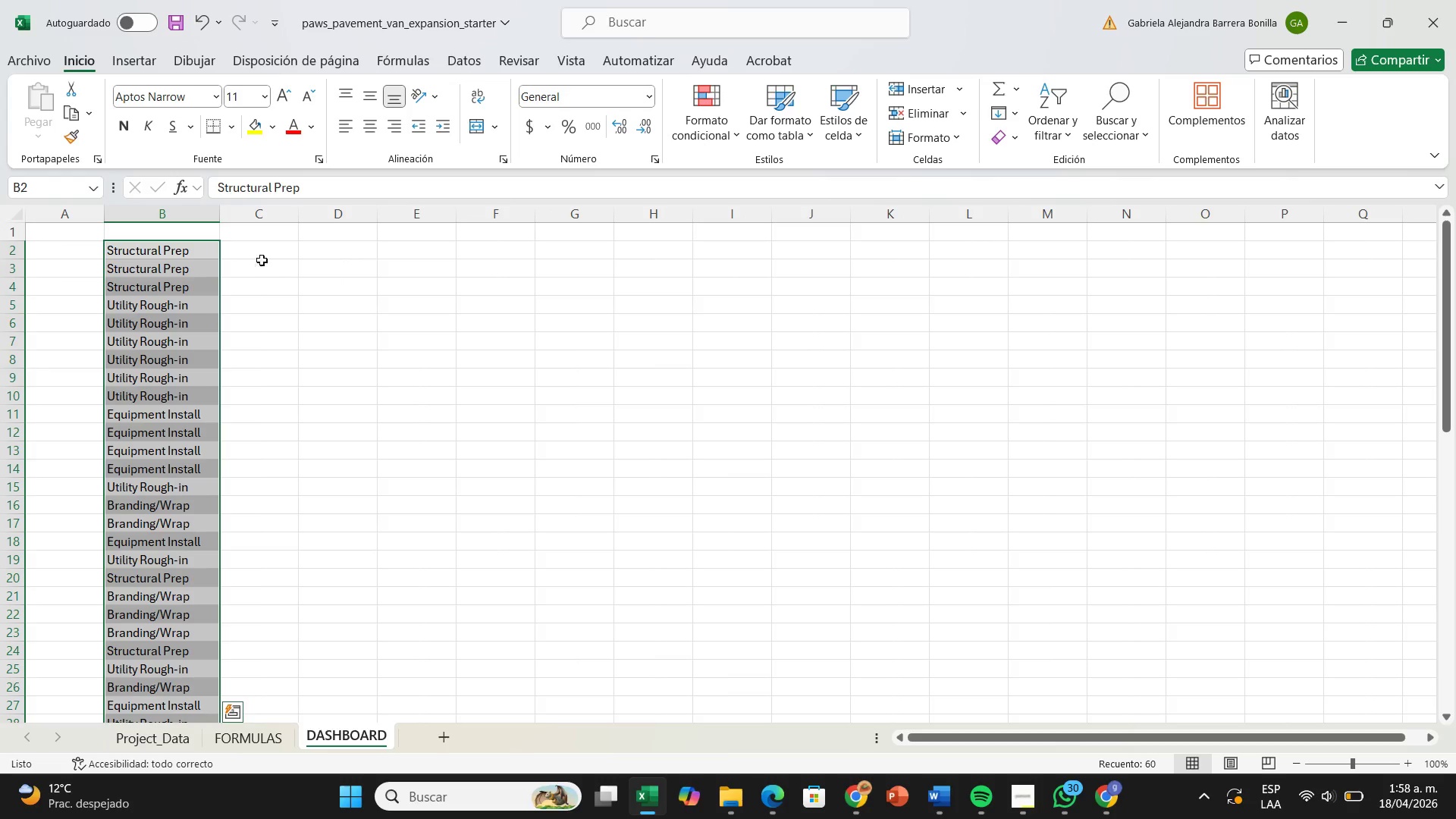 
left_click([240, 249])
 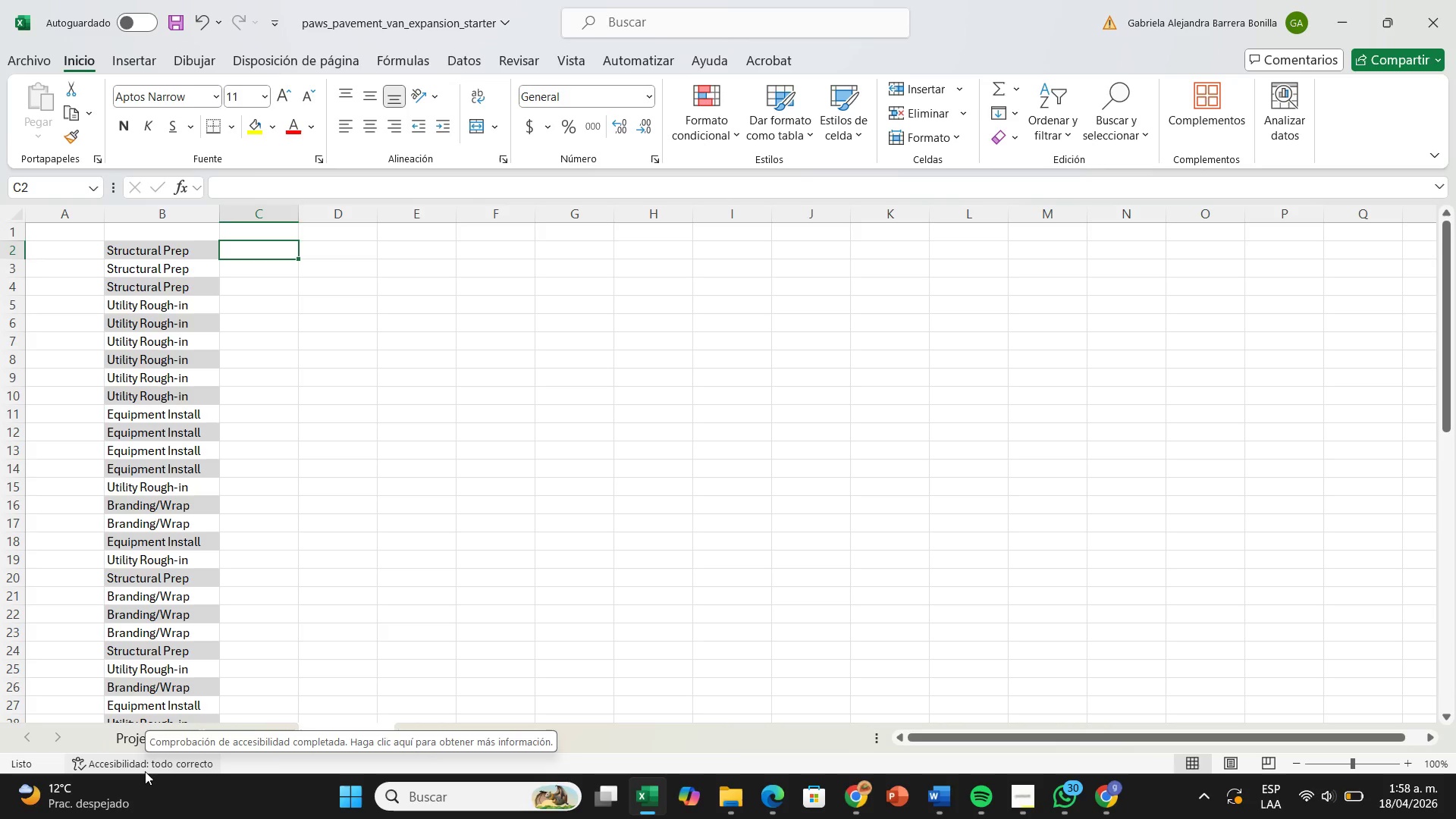 
wait(24.42)
 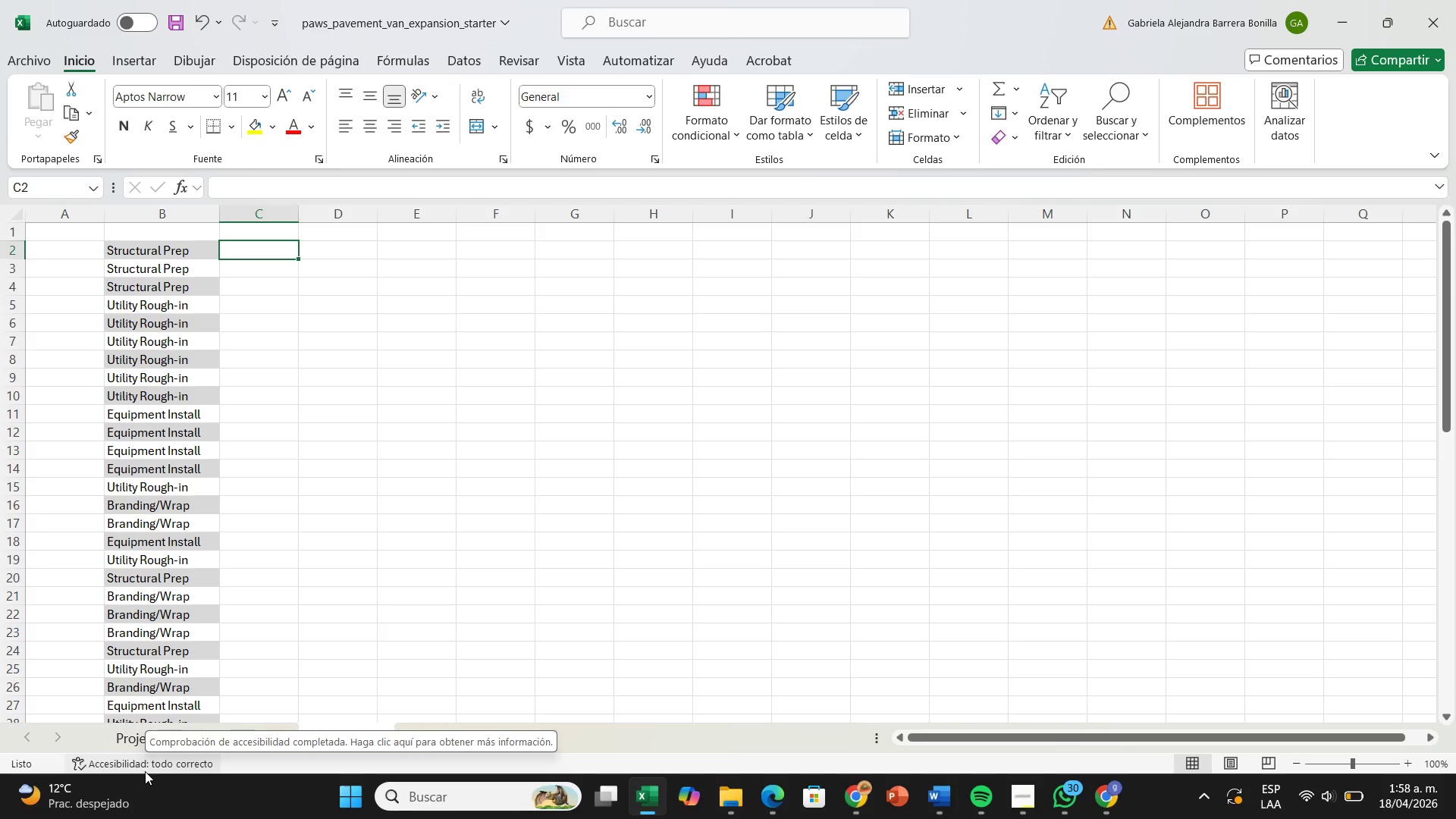 
key(Control+Z)
 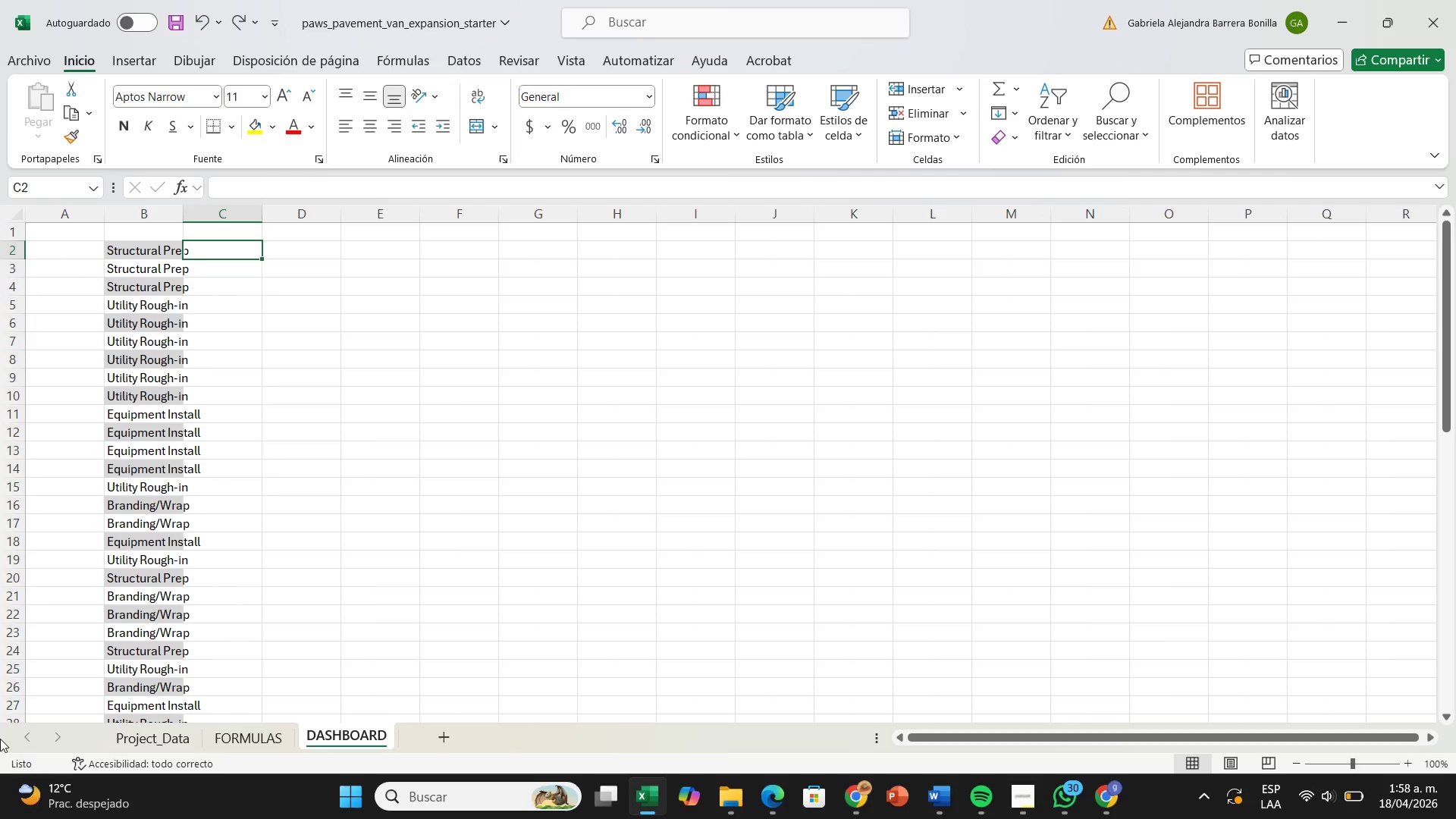 
key(Control+Z)
 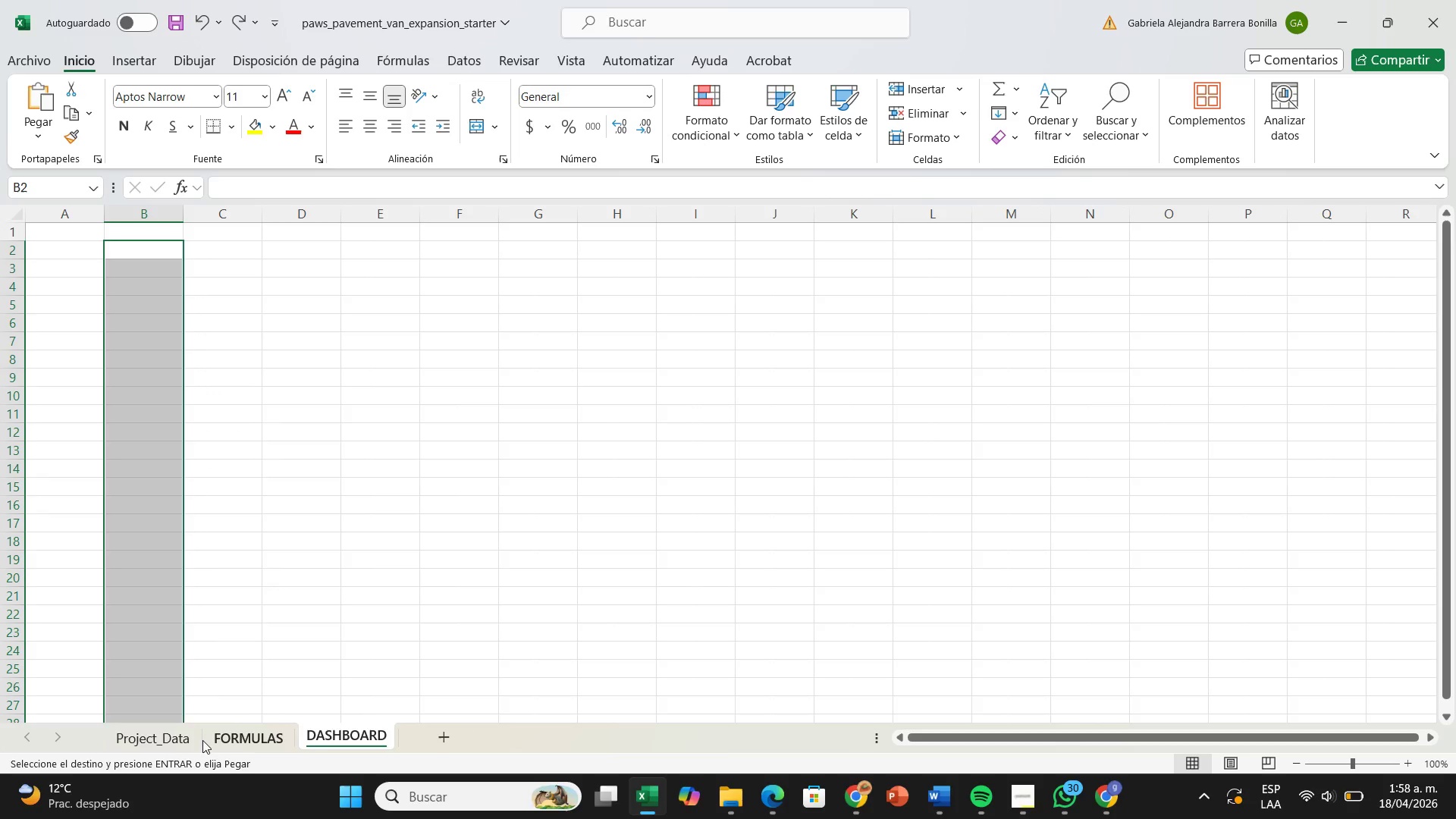 
left_click([179, 742])
 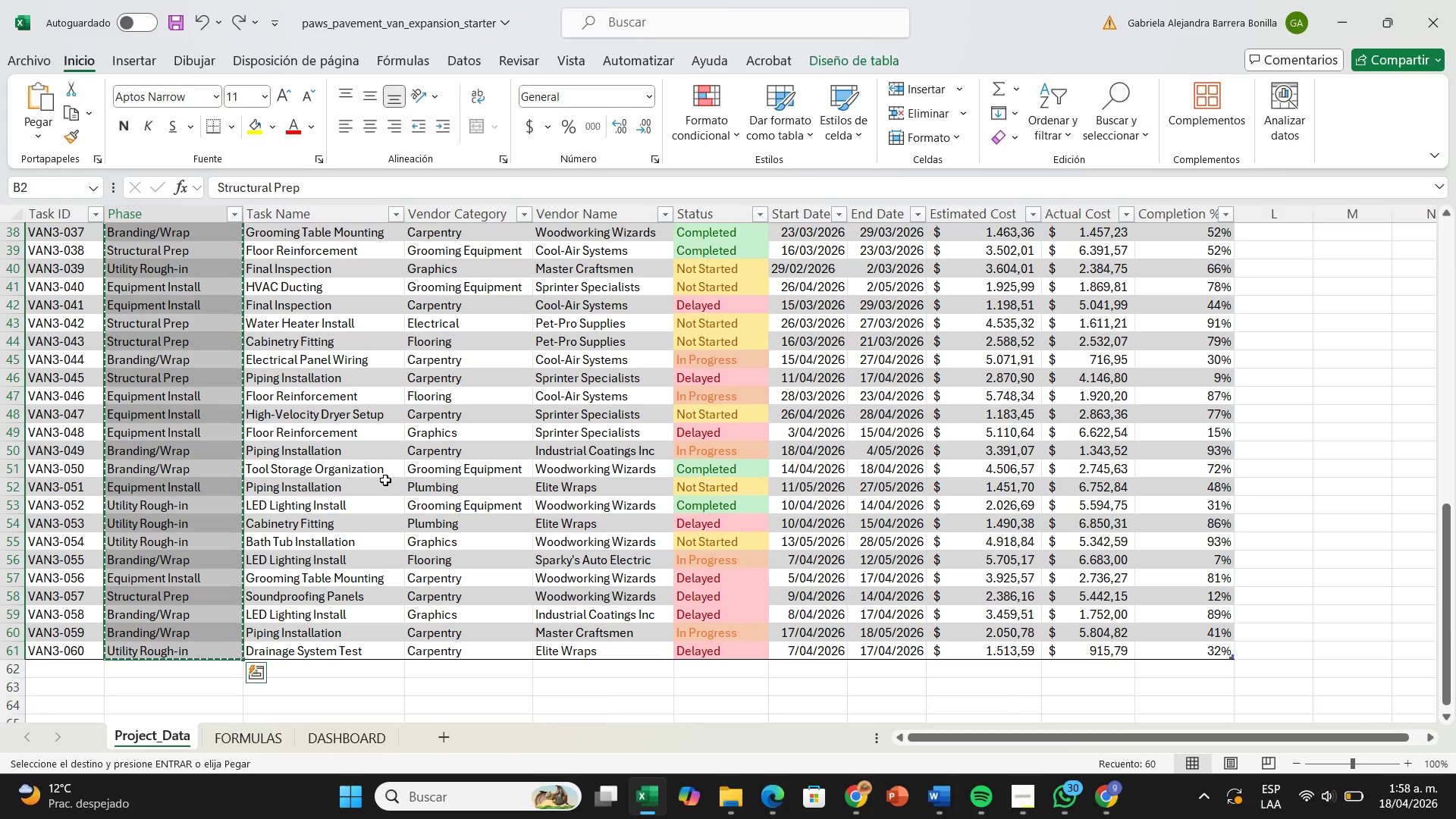 
key(Enter)
 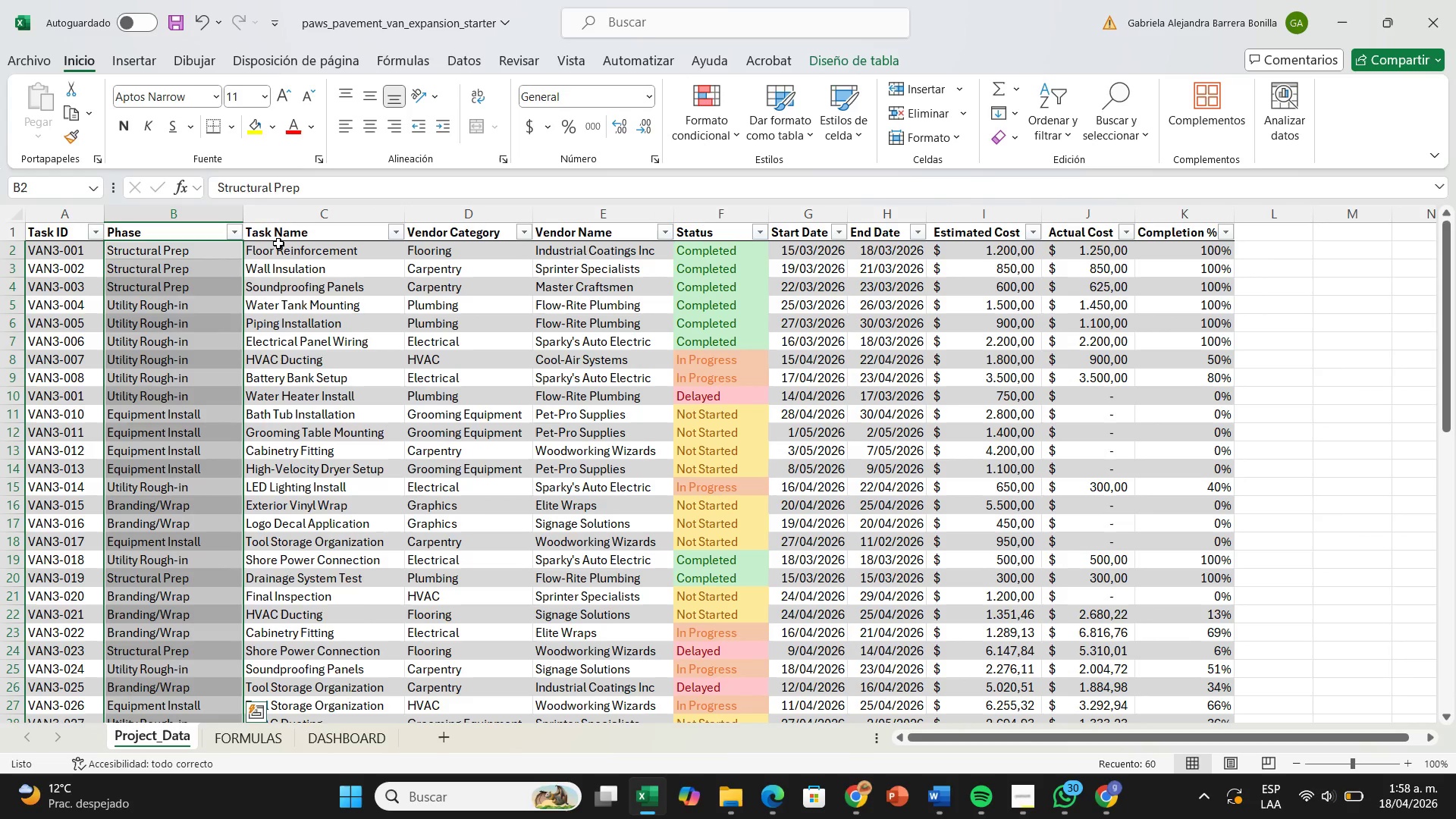 
left_click_drag(start_coordinate=[276, 252], to_coordinate=[301, 695])
 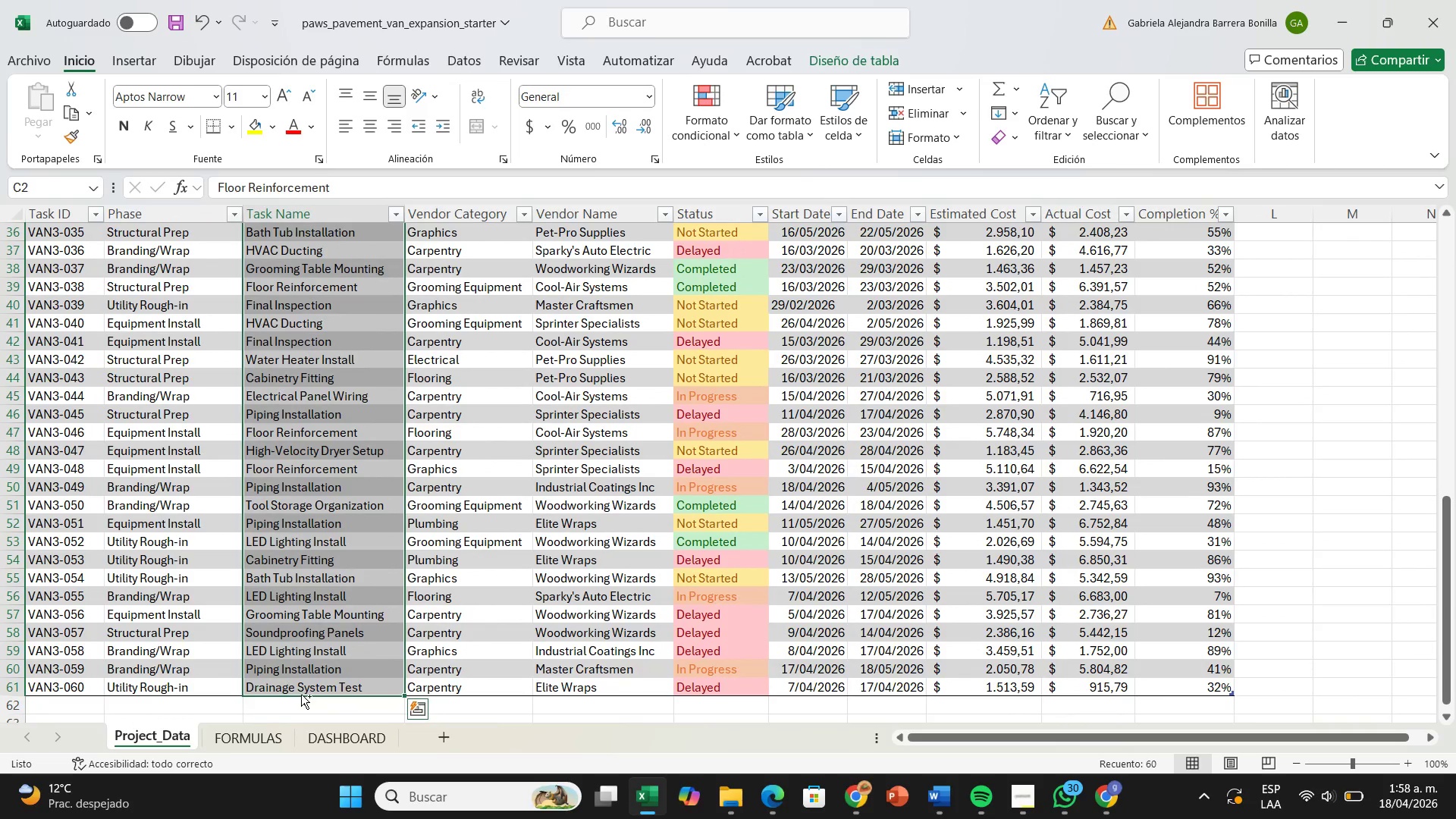 
key(Control+C)
 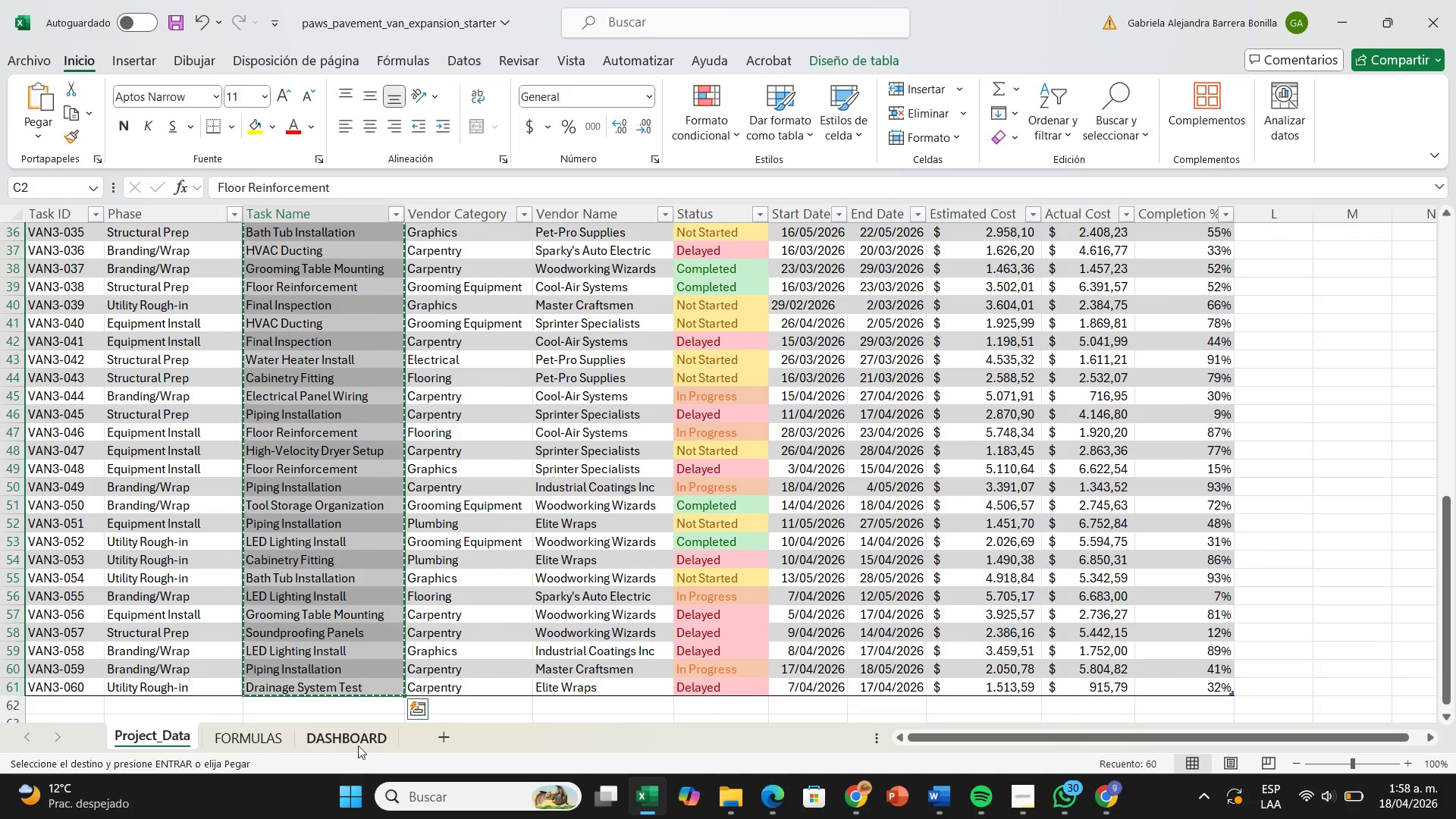 
left_click([354, 741])
 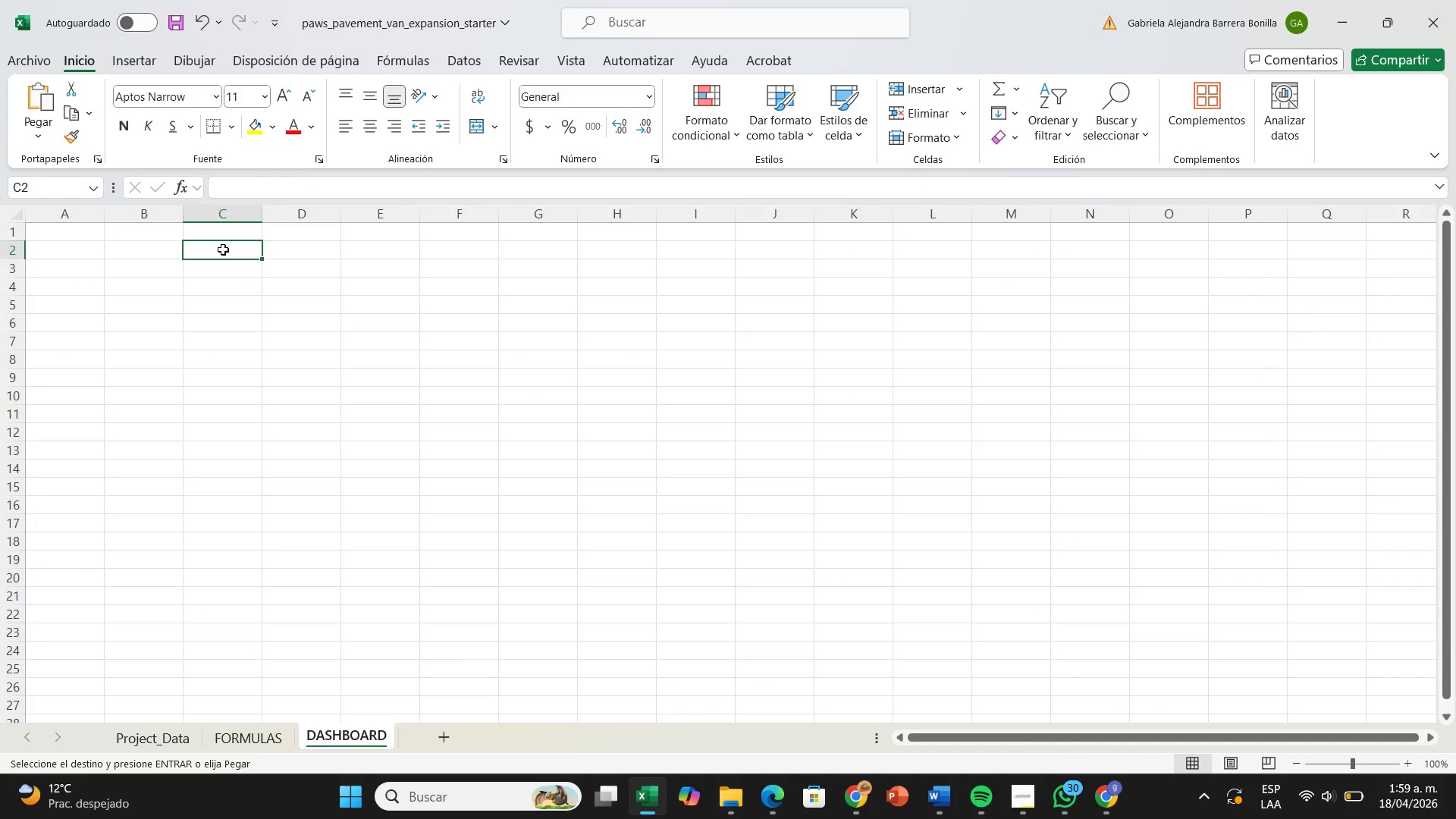 
key(Control+ControlLeft)
 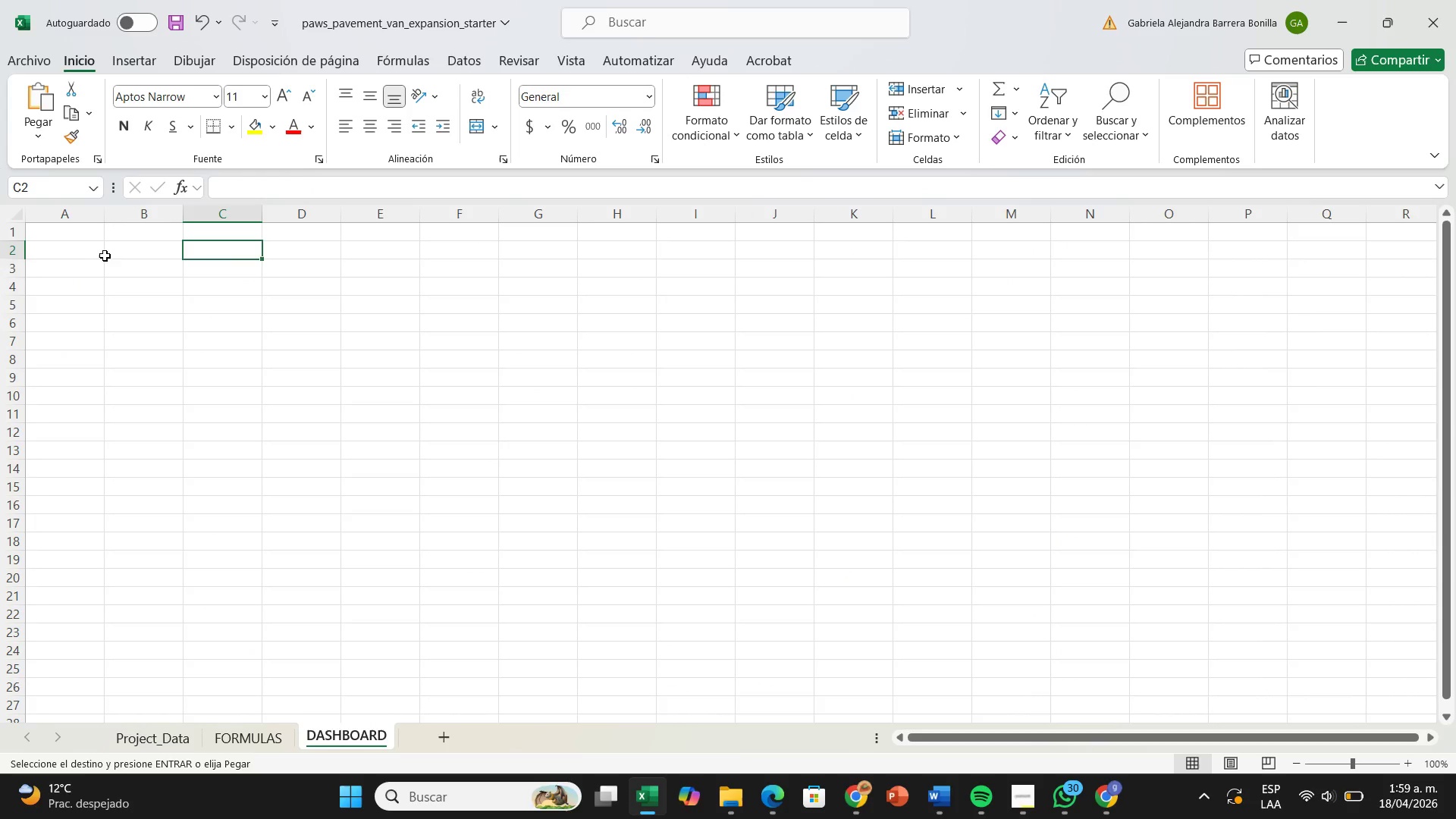 
left_click([111, 256])
 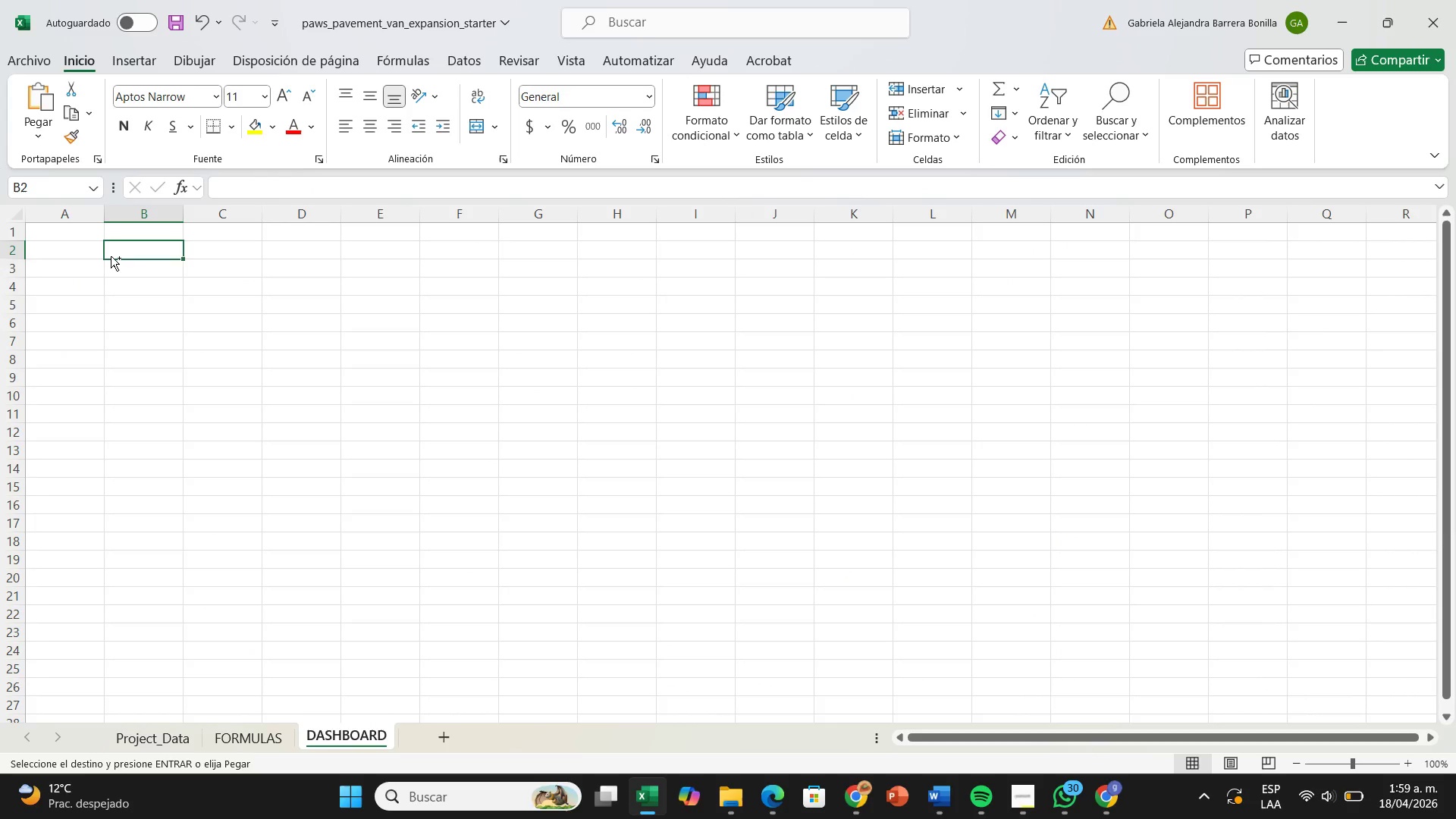 
key(Control+V)
 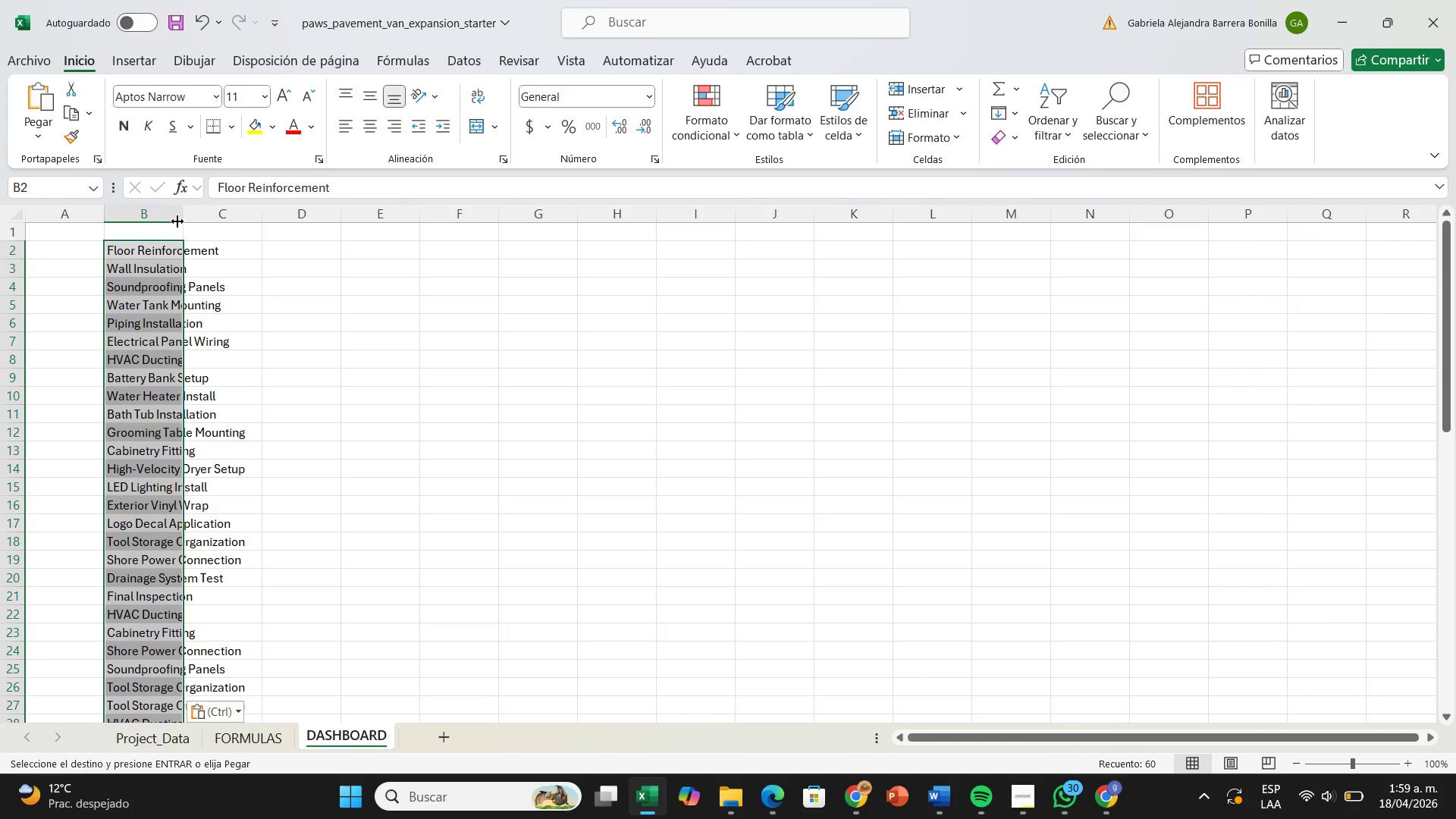 
left_click_drag(start_coordinate=[177, 220], to_coordinate=[234, 240])
 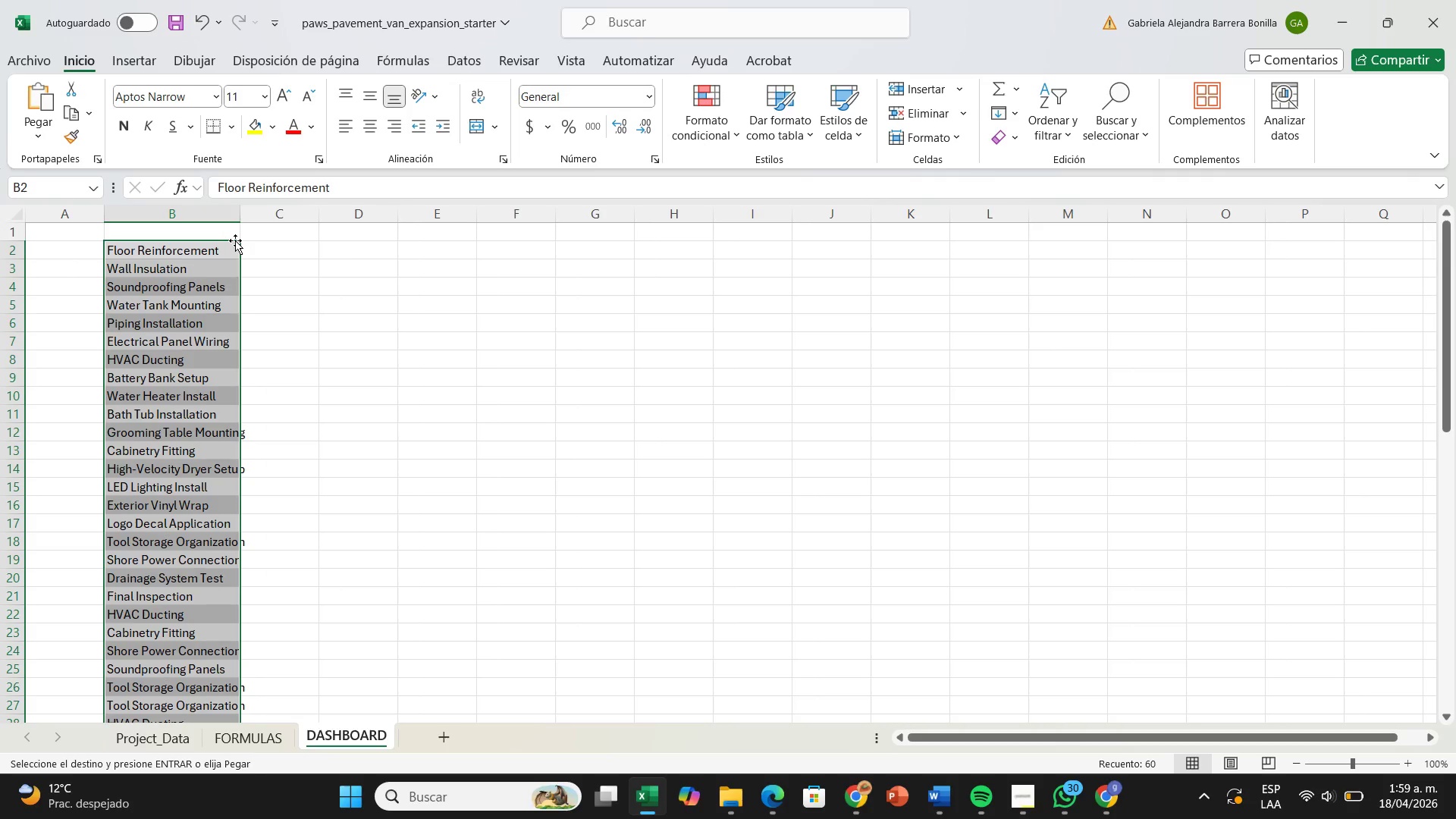 
left_click_drag(start_coordinate=[235, 240], to_coordinate=[243, 242])
 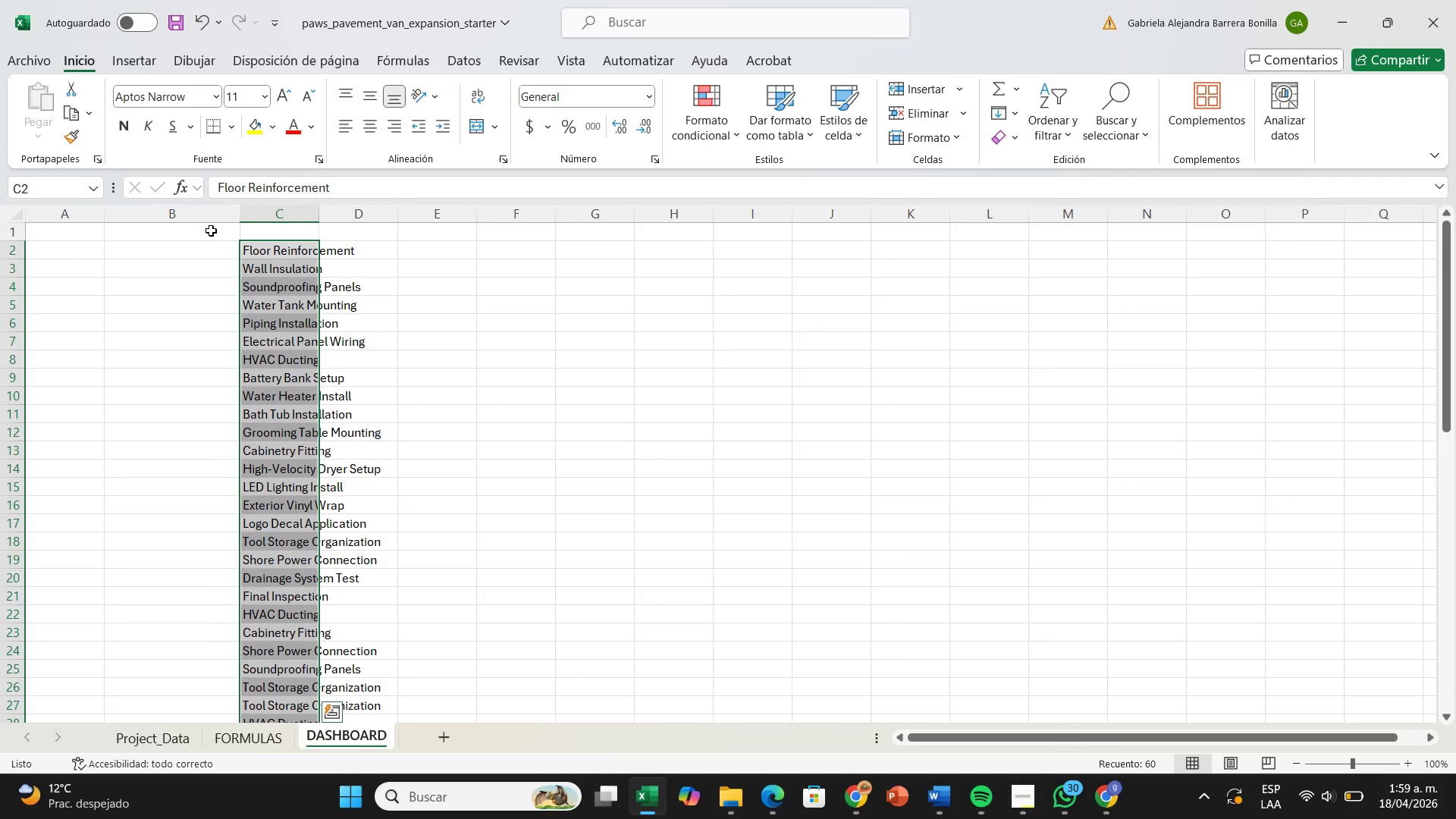 
key(Control+Z)
 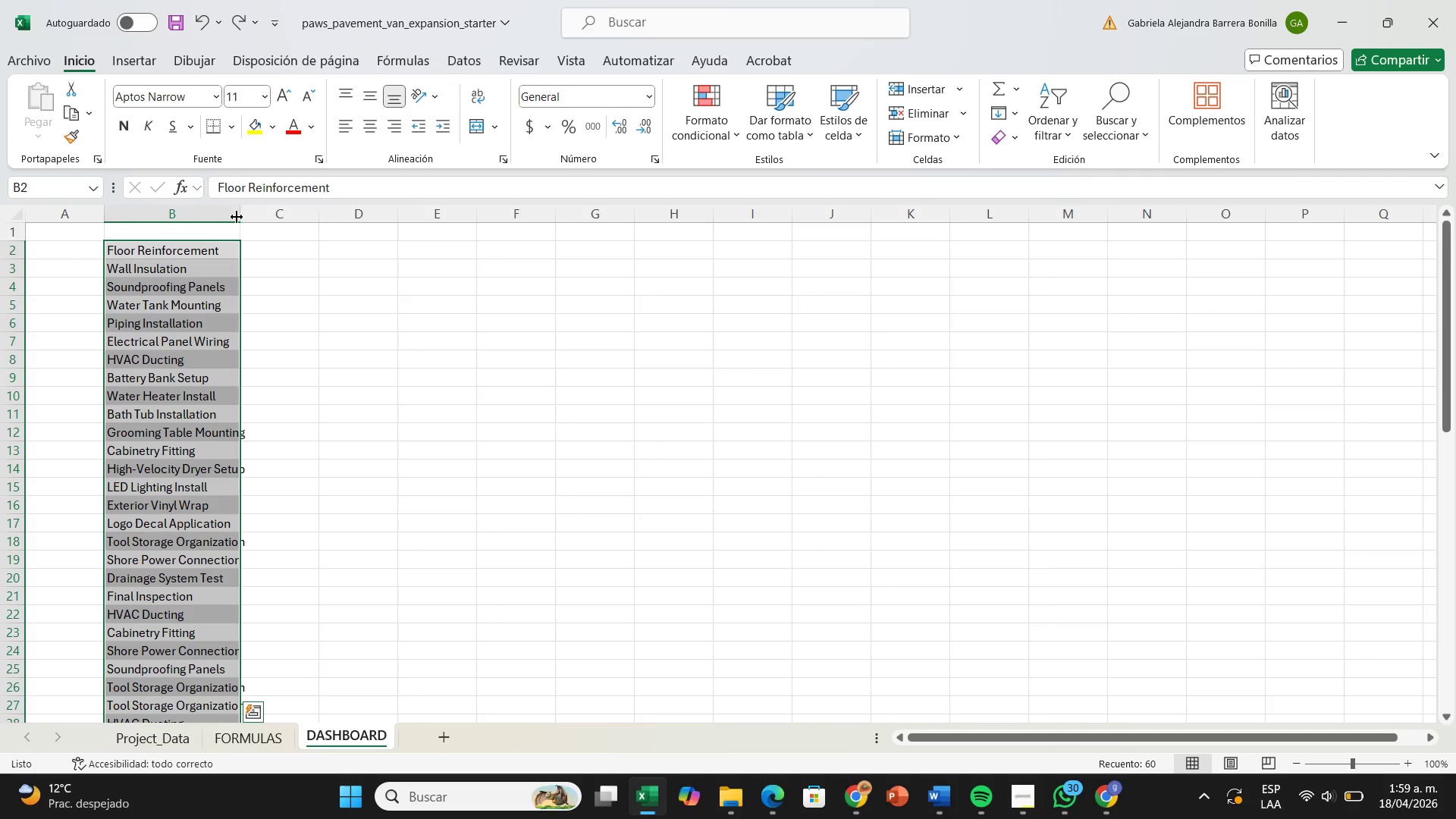 
left_click_drag(start_coordinate=[239, 217], to_coordinate=[257, 224])
 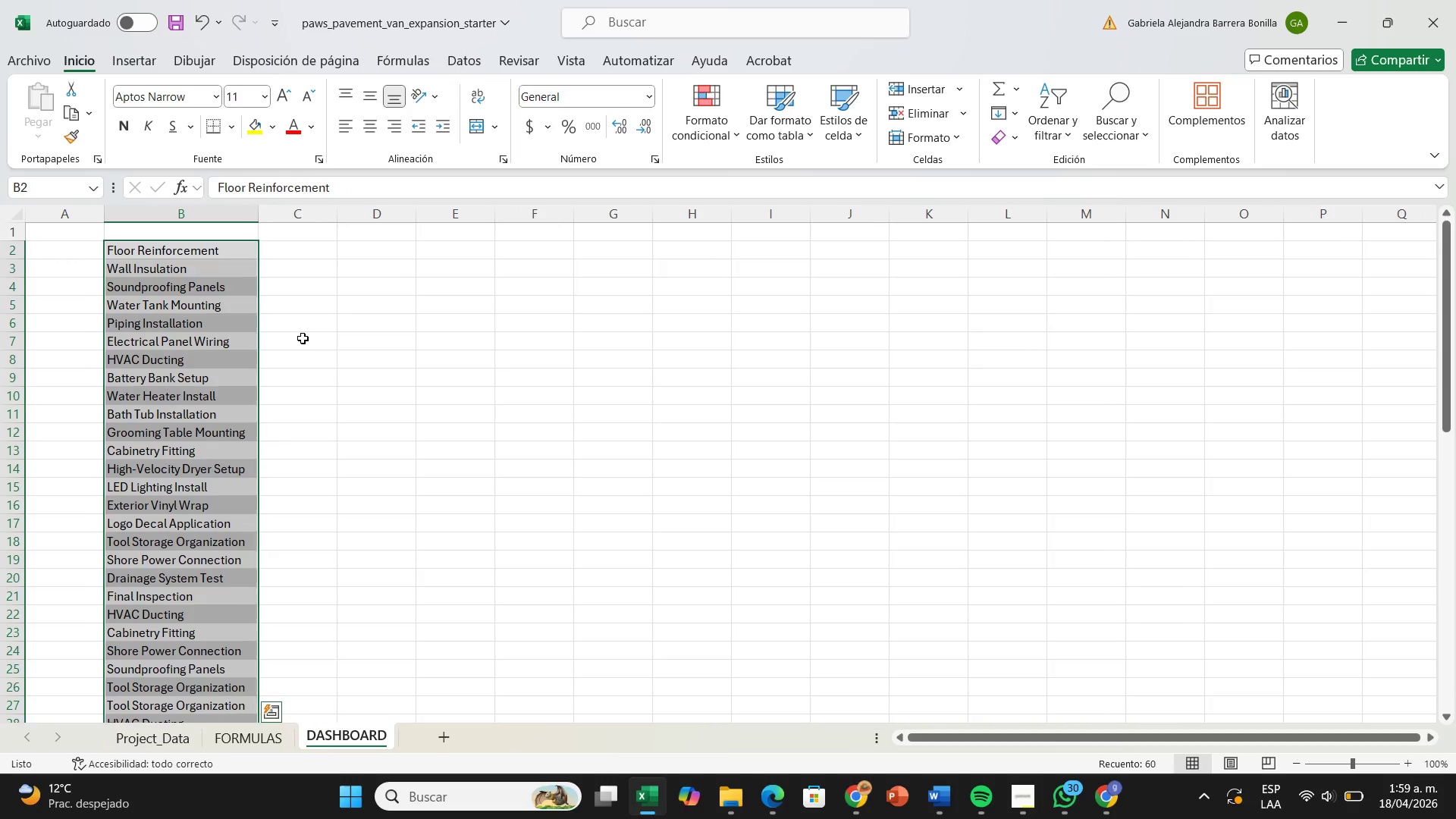 
left_click([303, 338])
 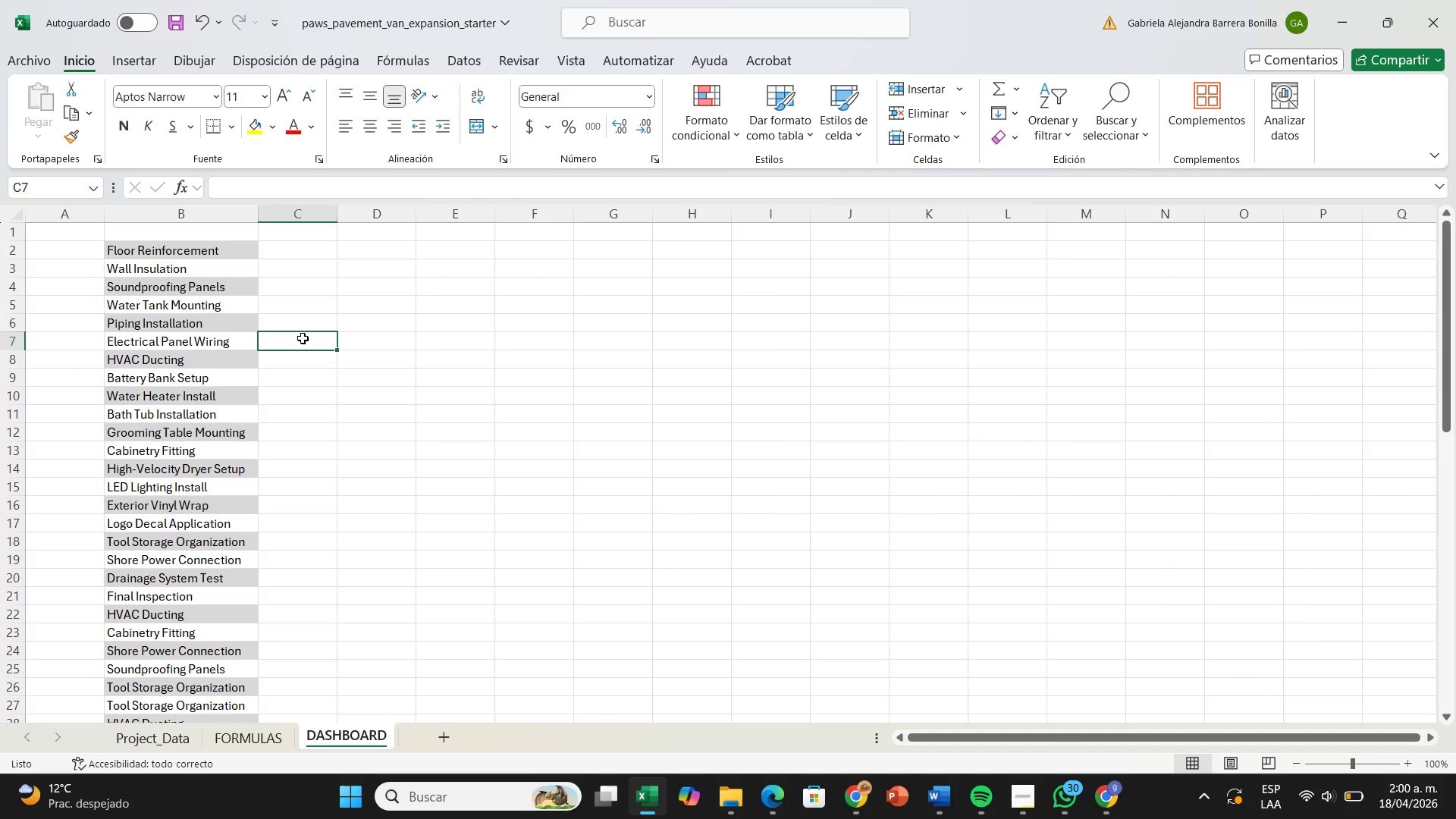 
wait(83.0)
 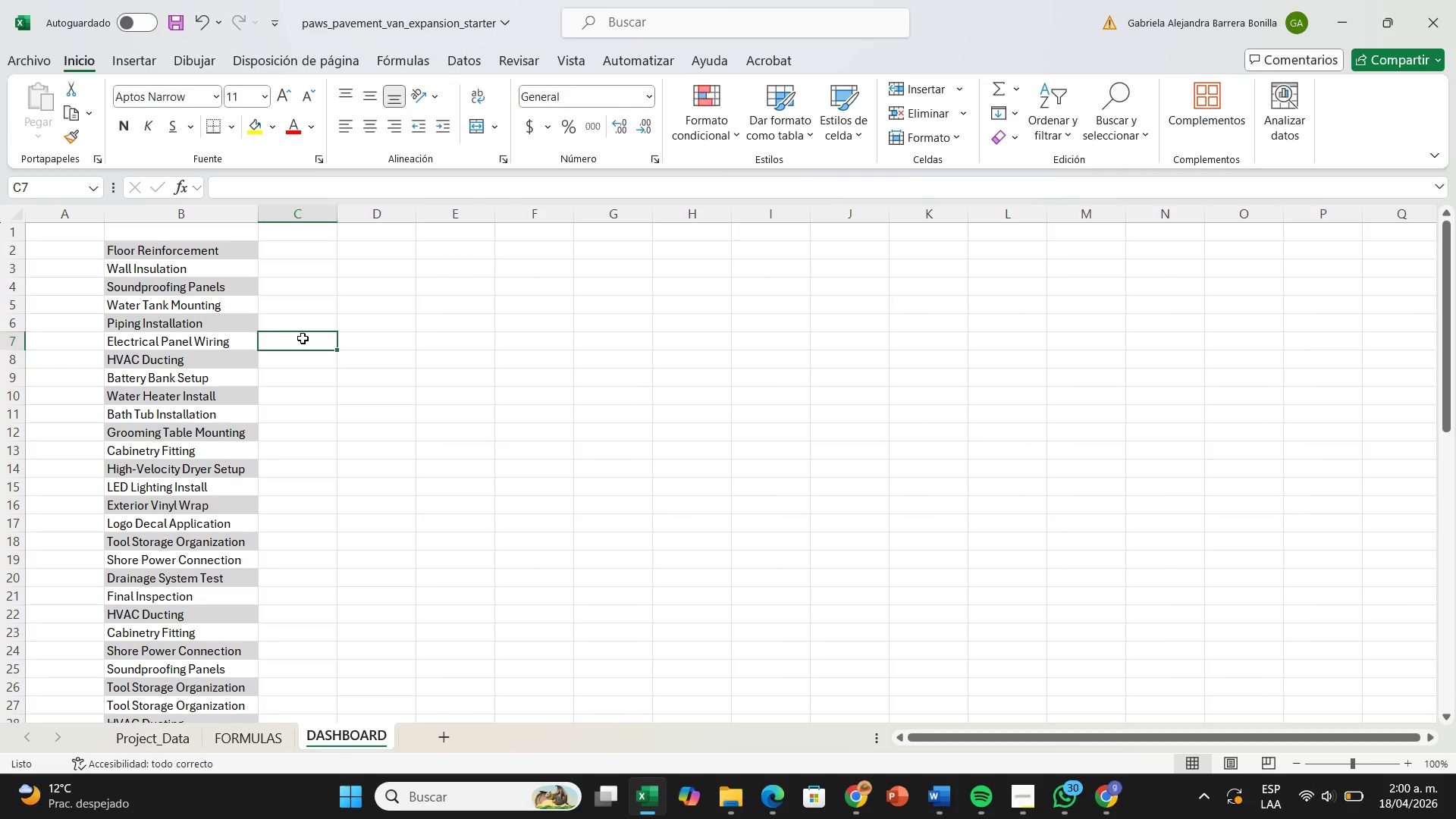 
left_click([328, 249])
 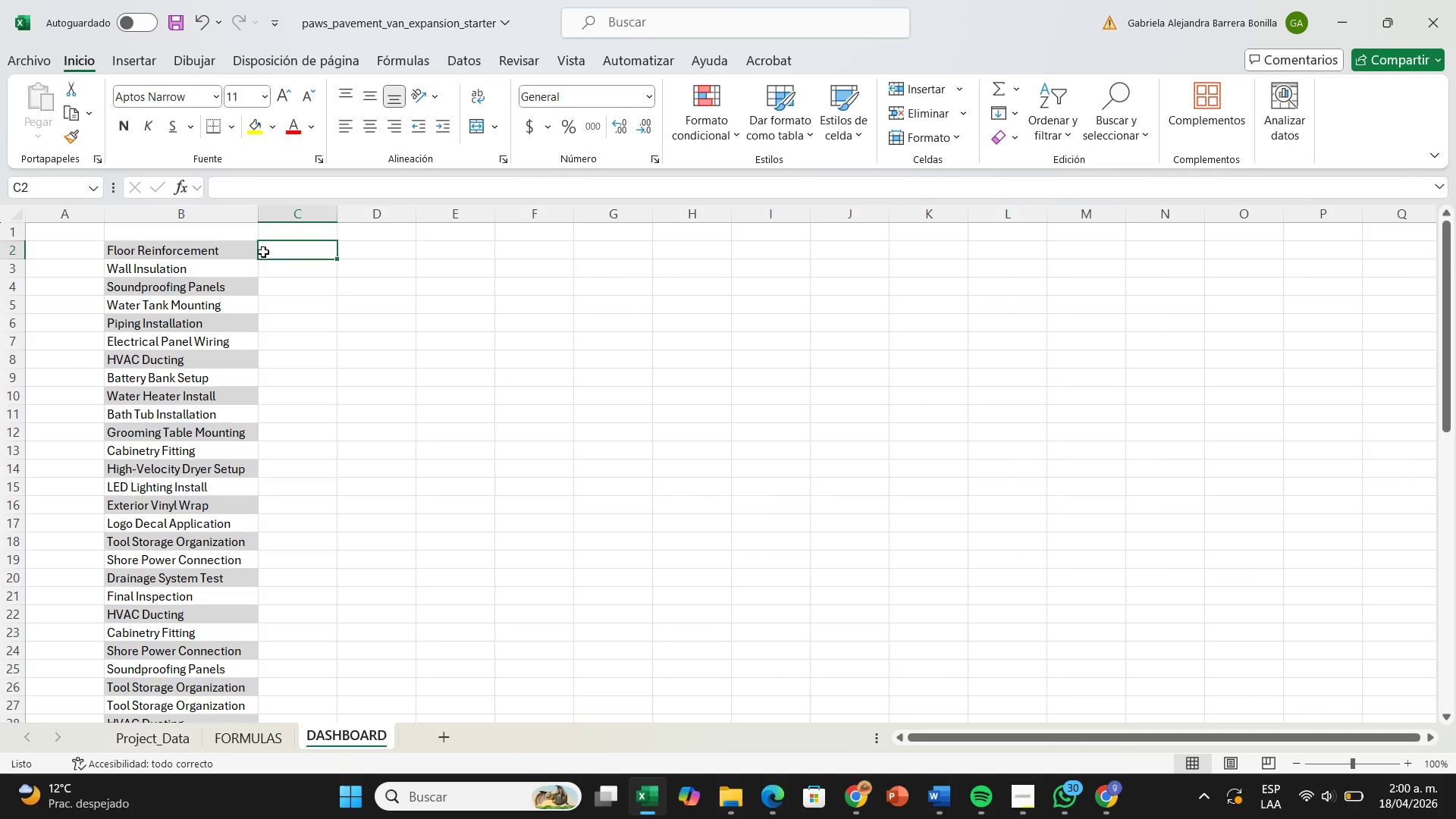 
wait(18.03)
 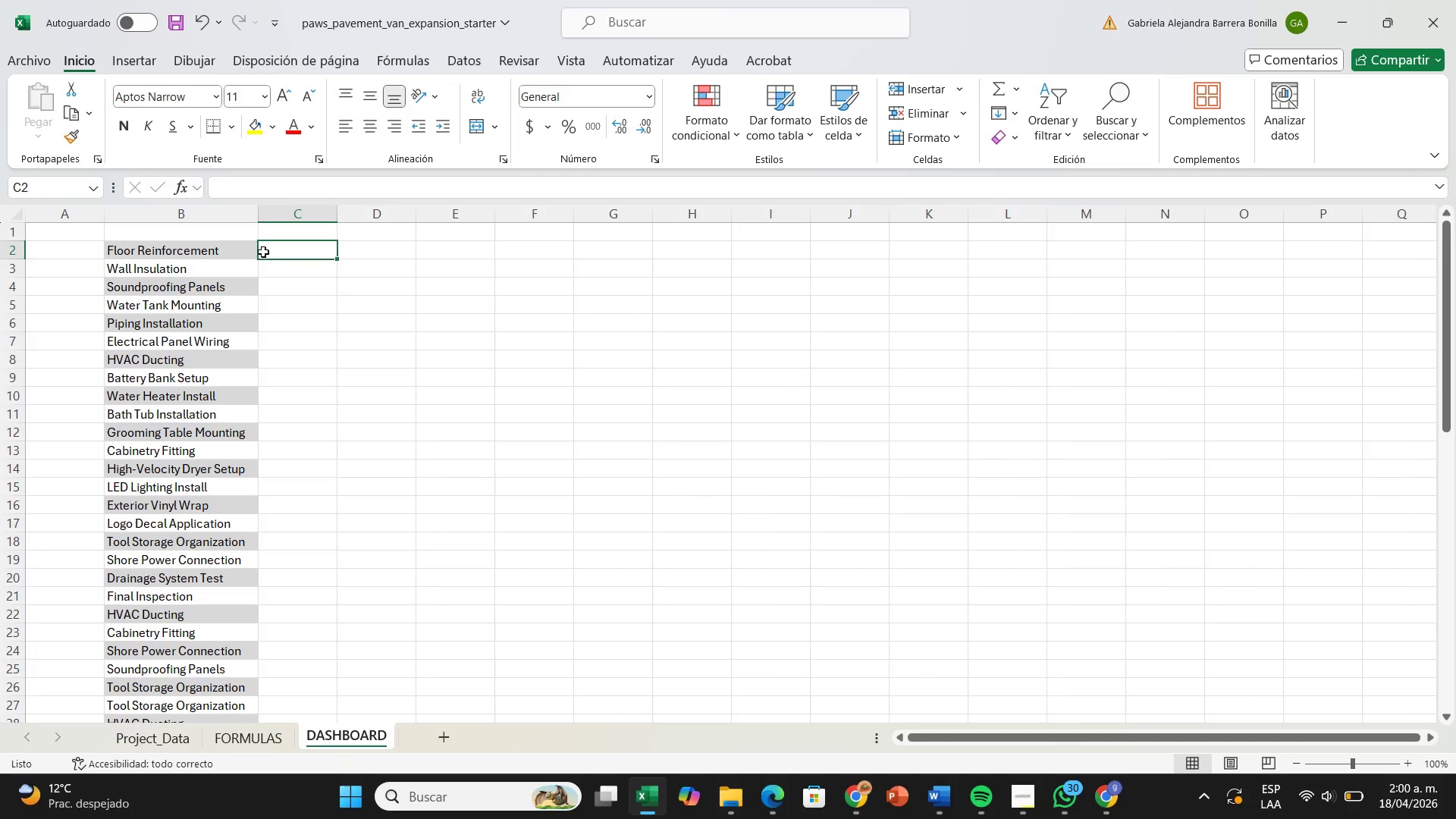 
left_click([168, 725])
 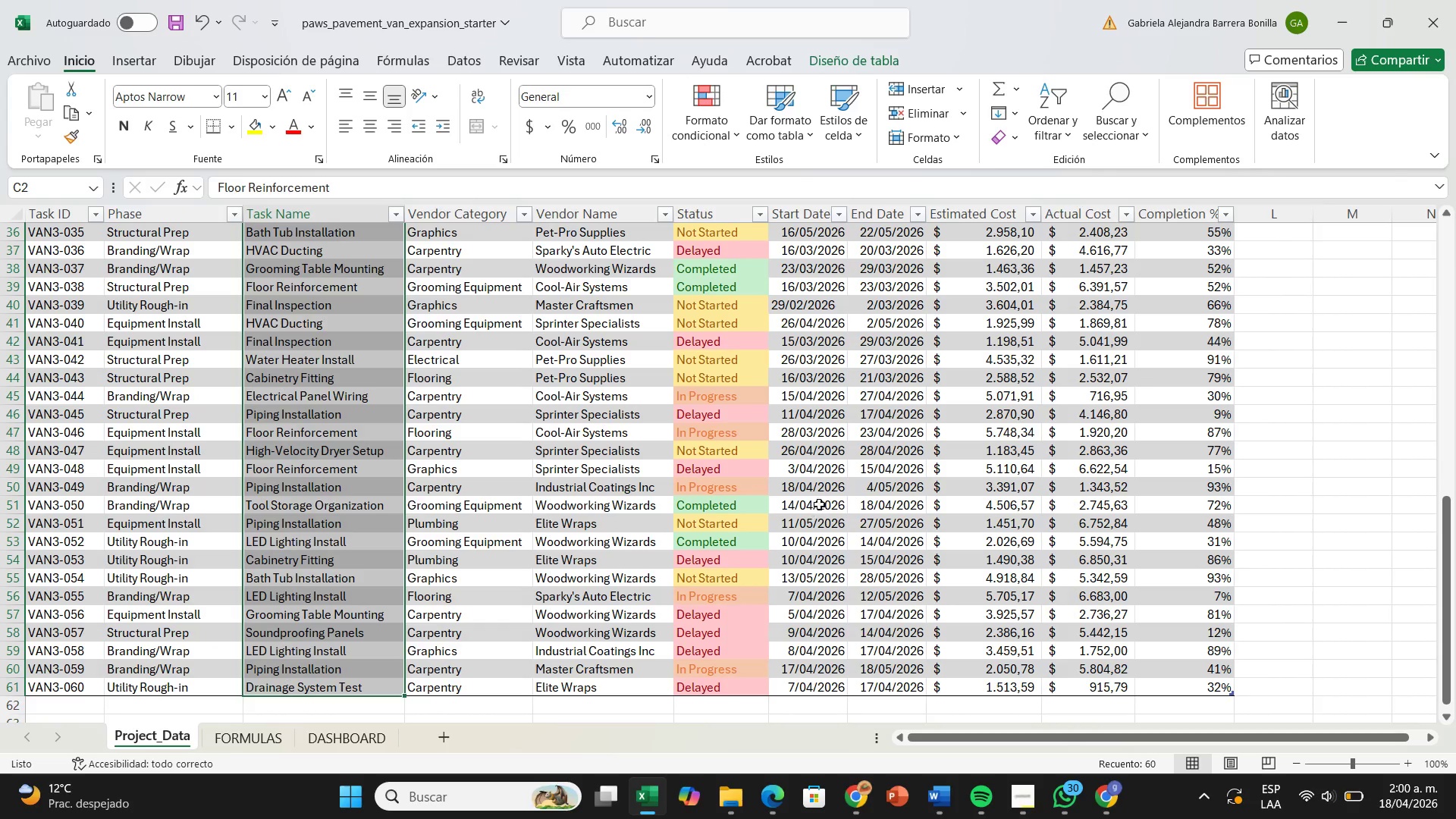 
scroll: coordinate [805, 447], scroll_direction: up, amount: 14.0
 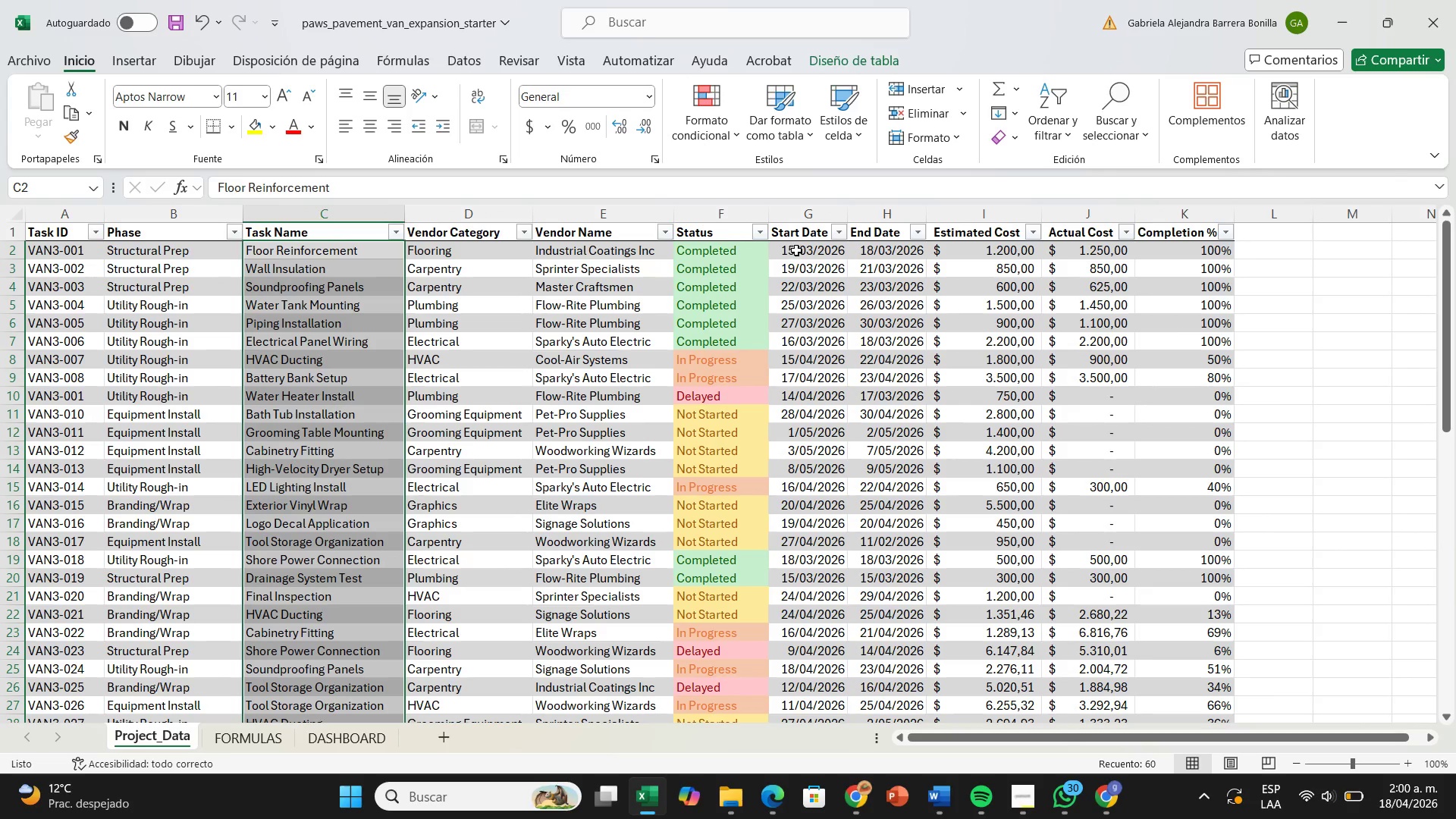 
left_click_drag(start_coordinate=[796, 250], to_coordinate=[873, 612])
 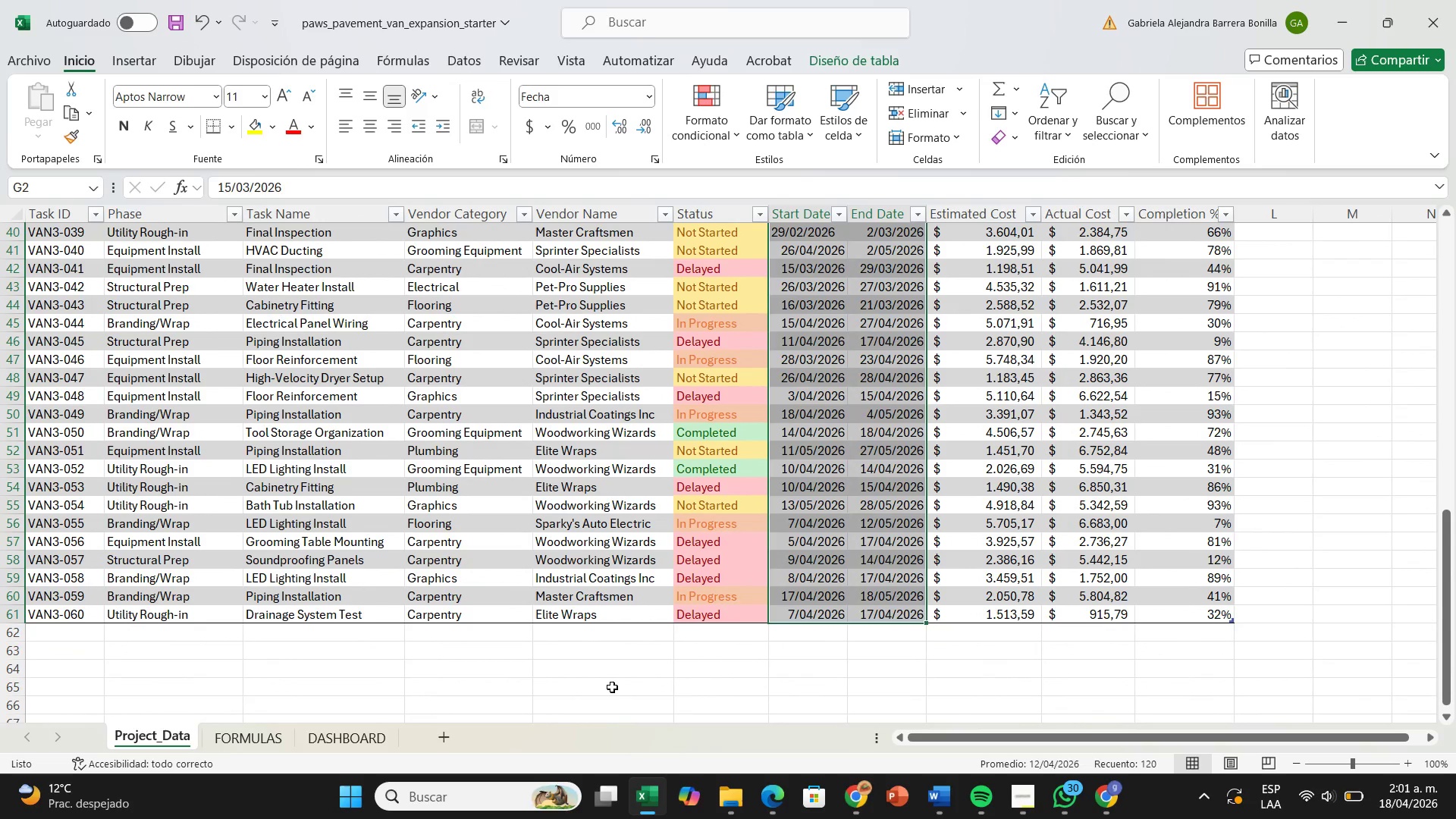 
key(Control+C)
 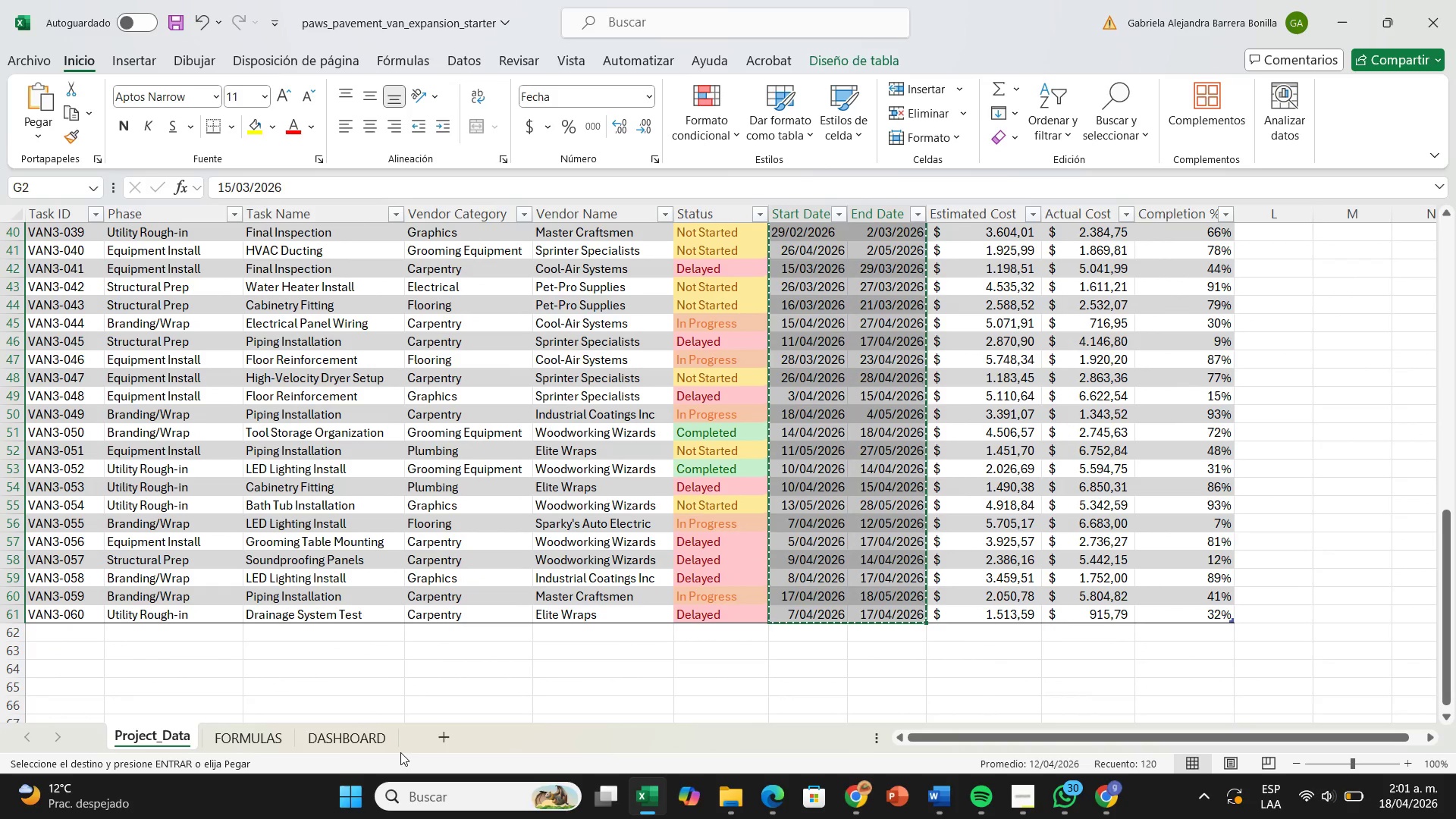 
wait(8.08)
 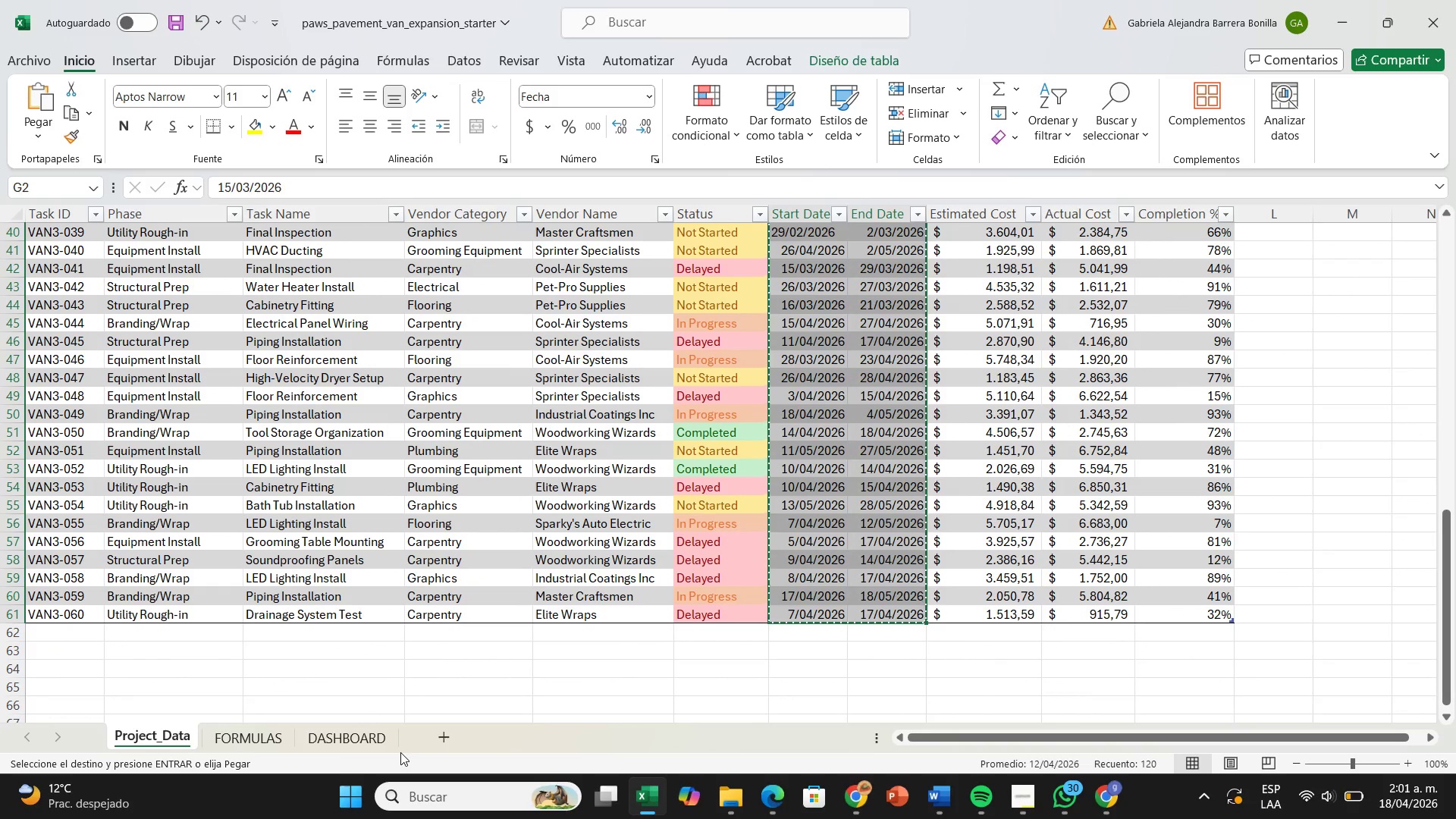 
left_click([390, 748])
 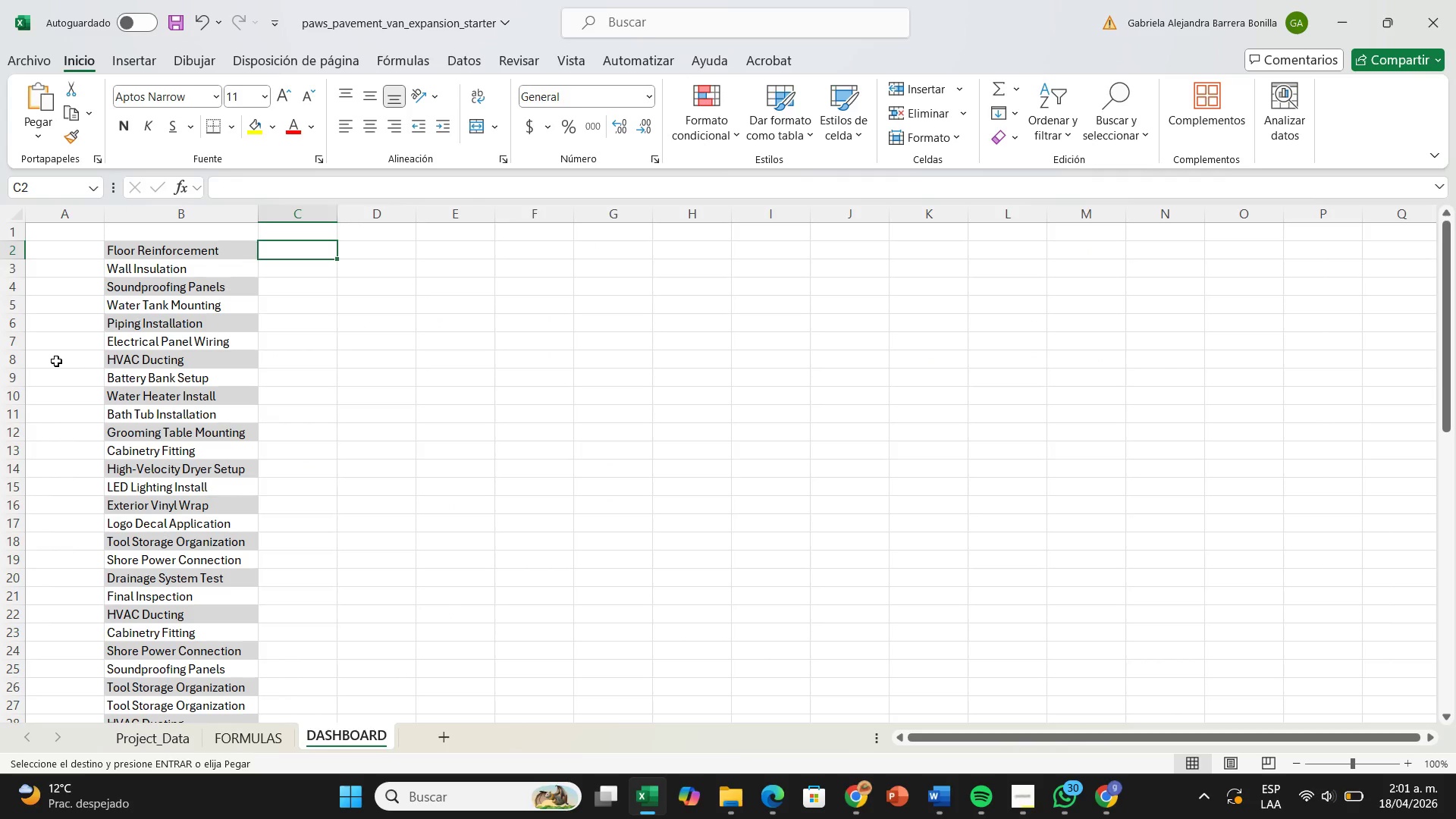 
key(Control+V)
 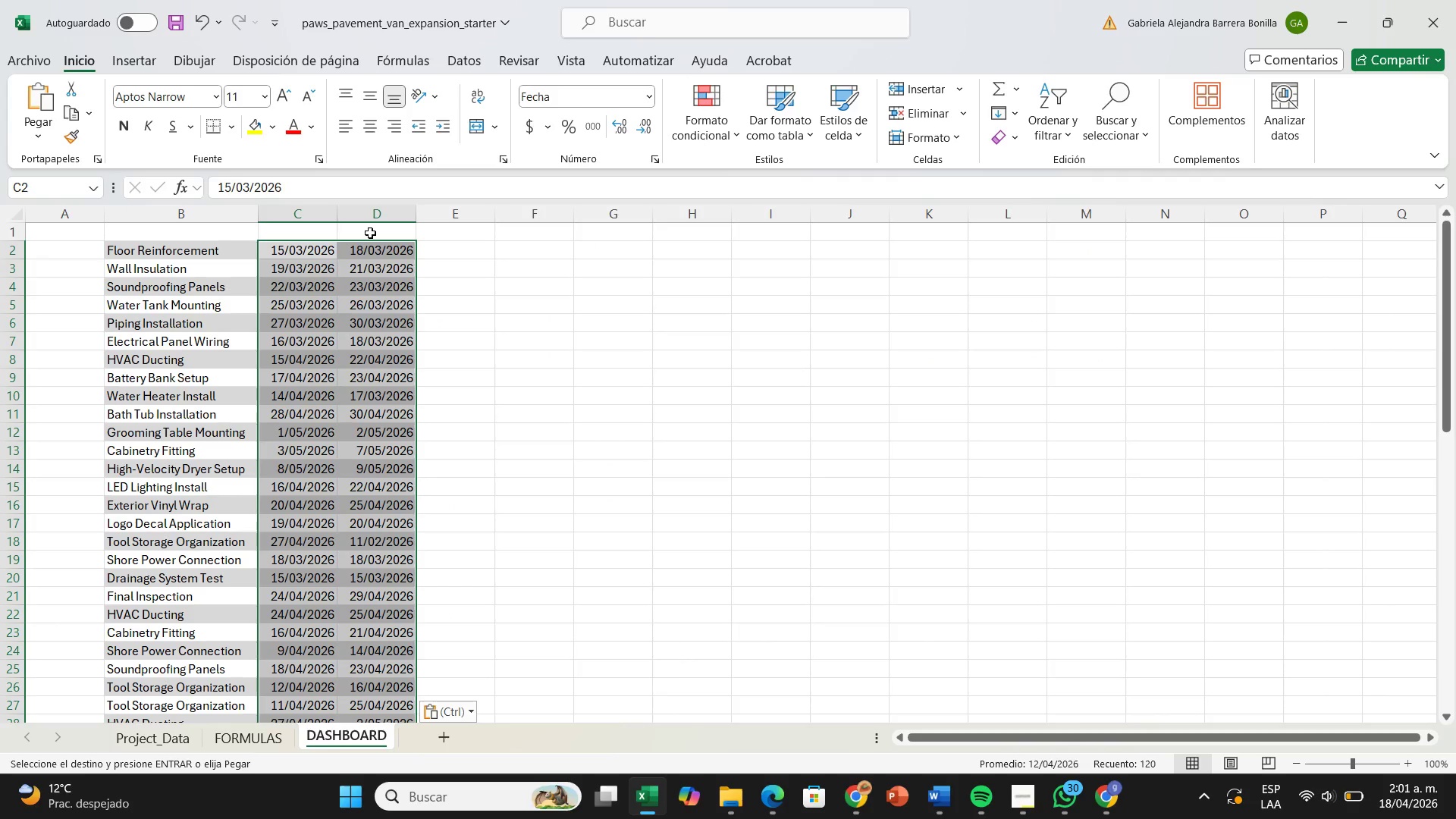 
left_click([573, 405])
 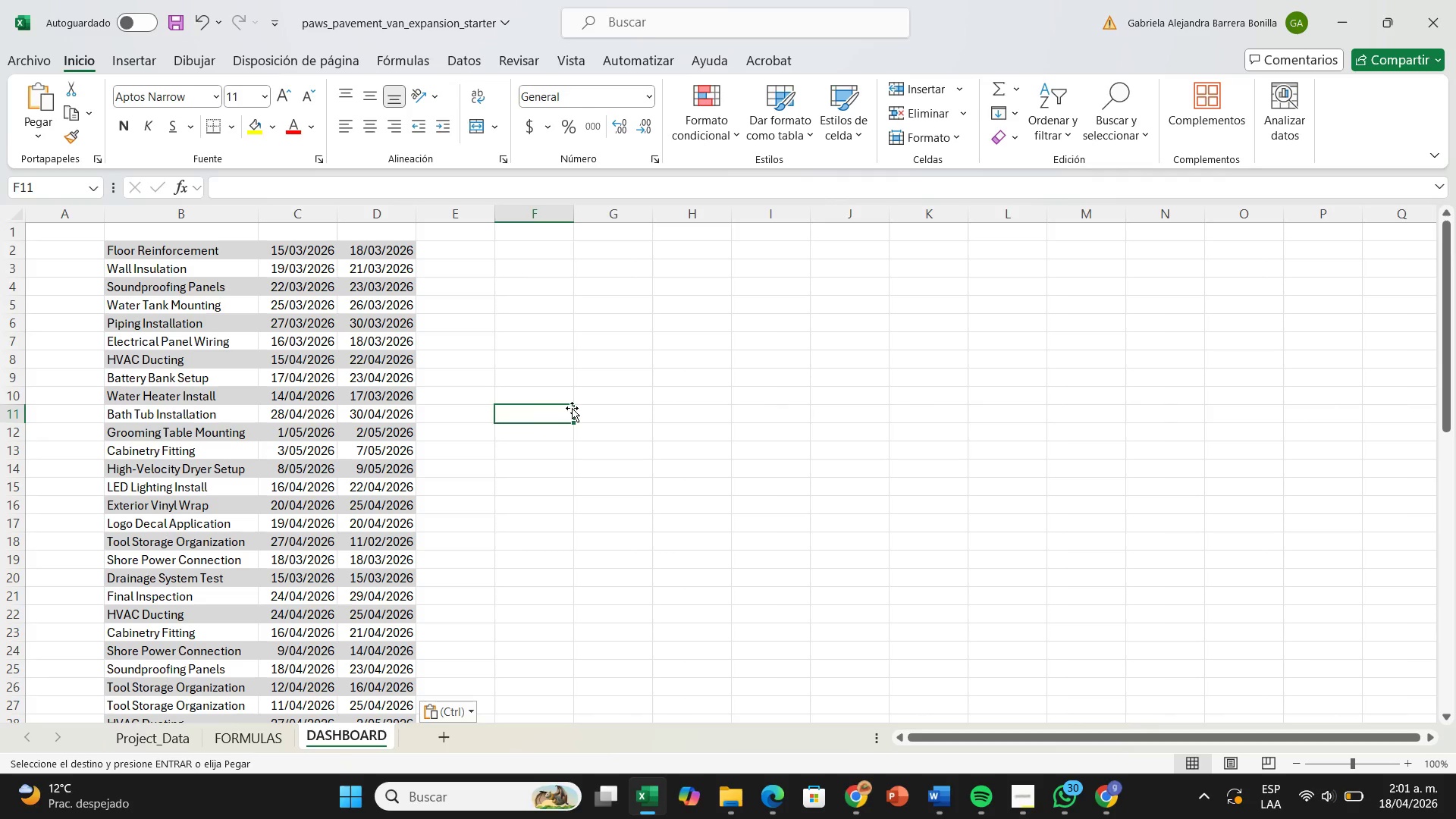 
wait(8.72)
 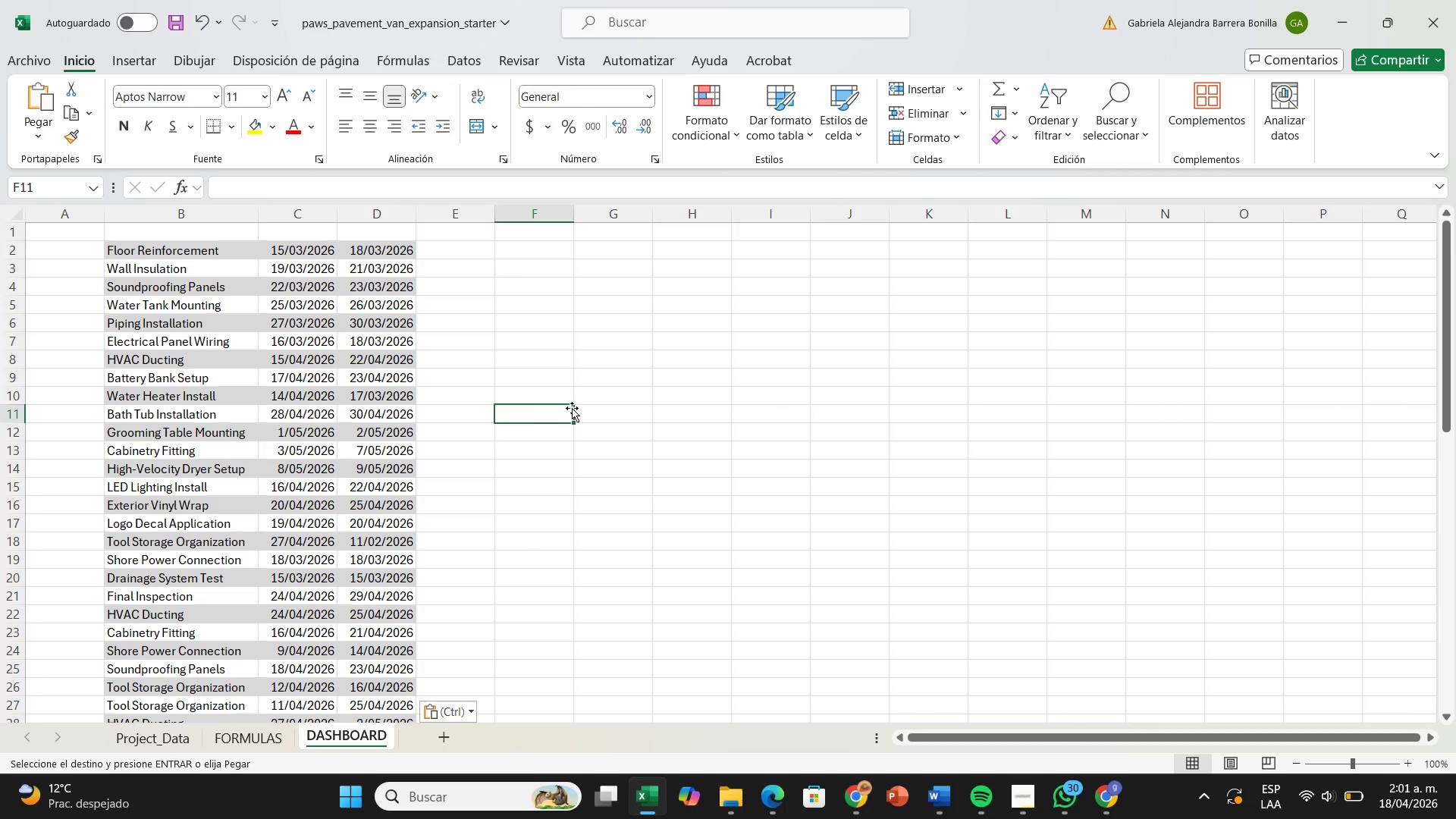 
left_click([588, 497])
 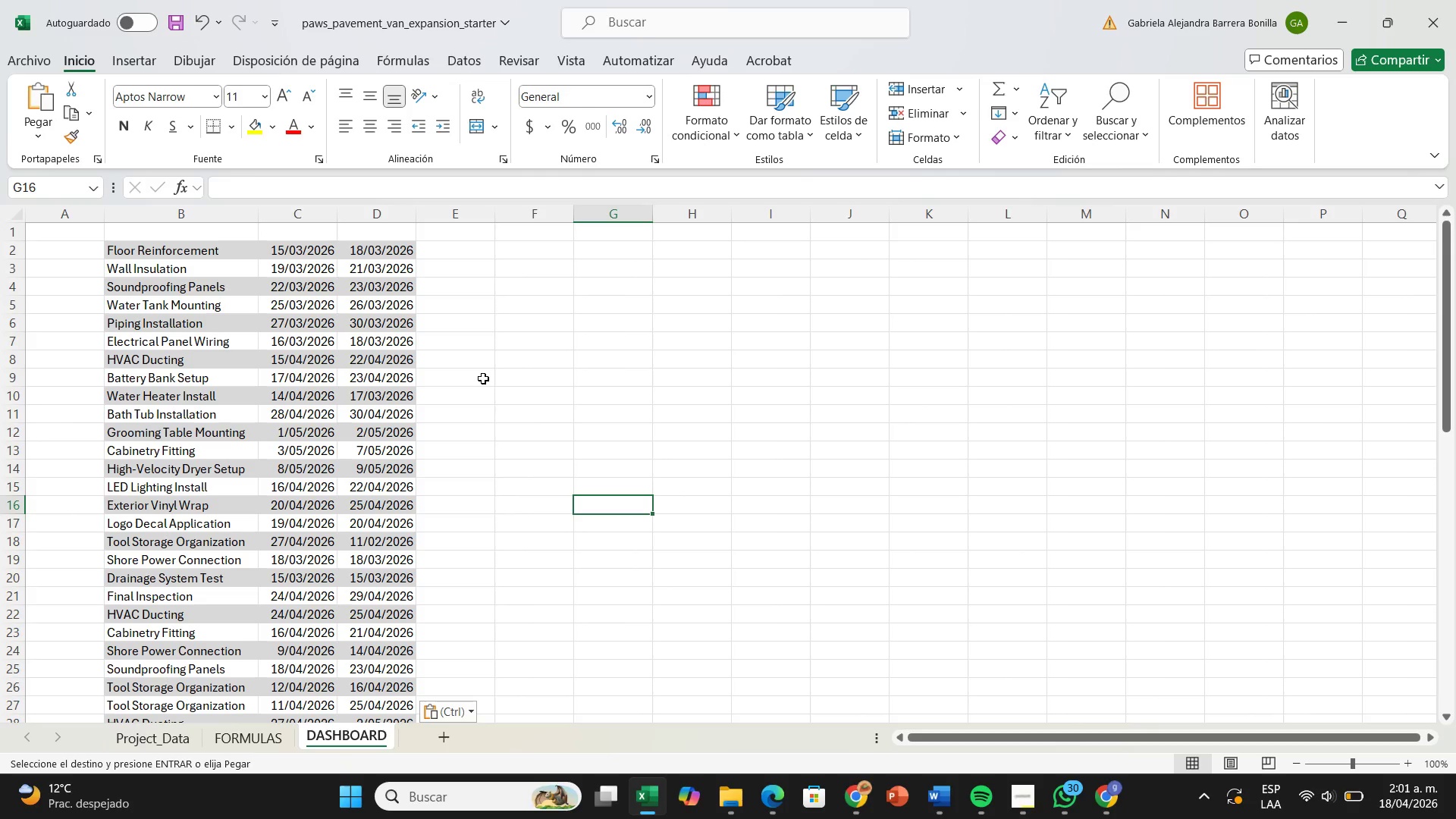 
wait(9.62)
 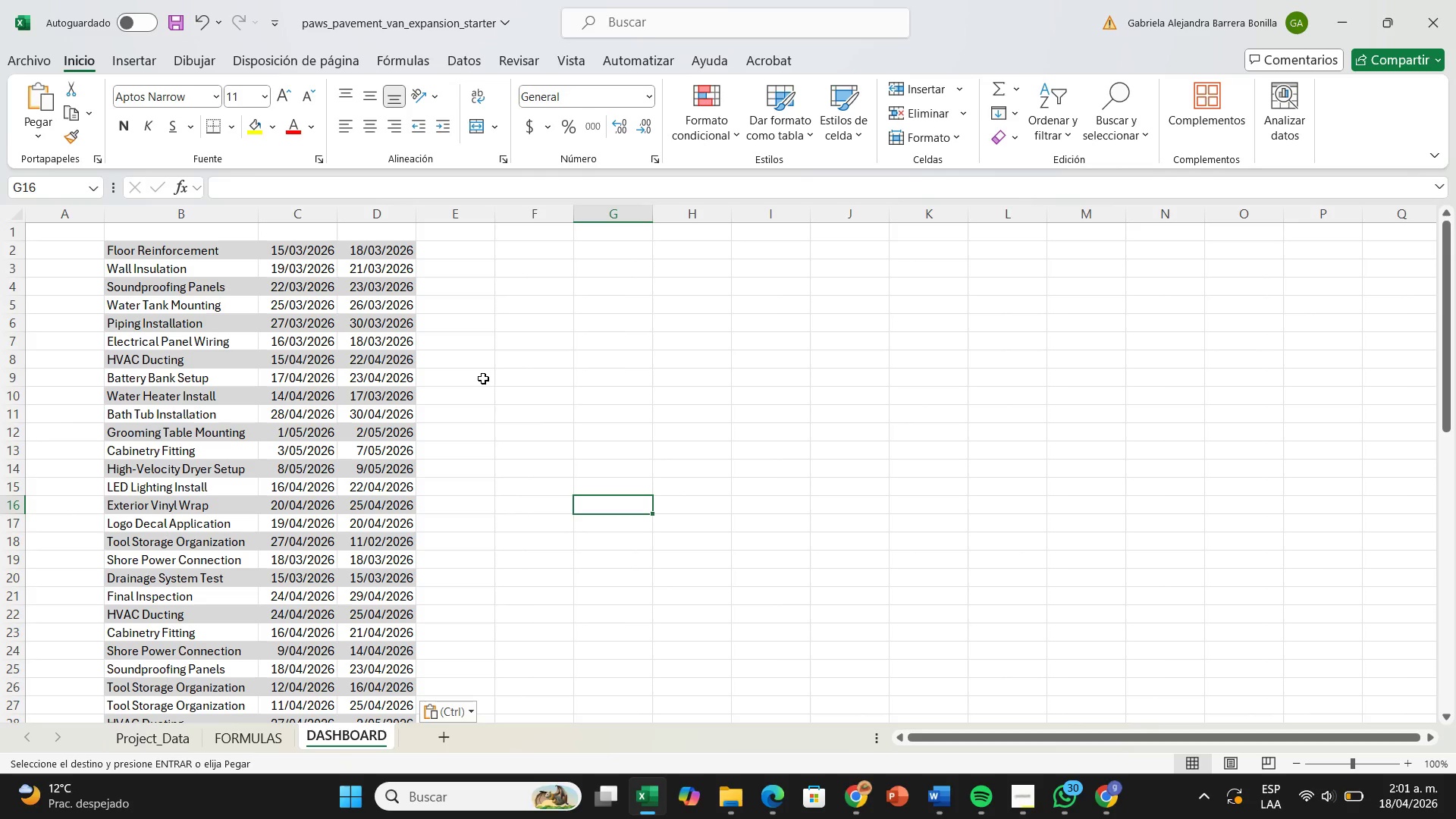 
left_click([8, 231])
 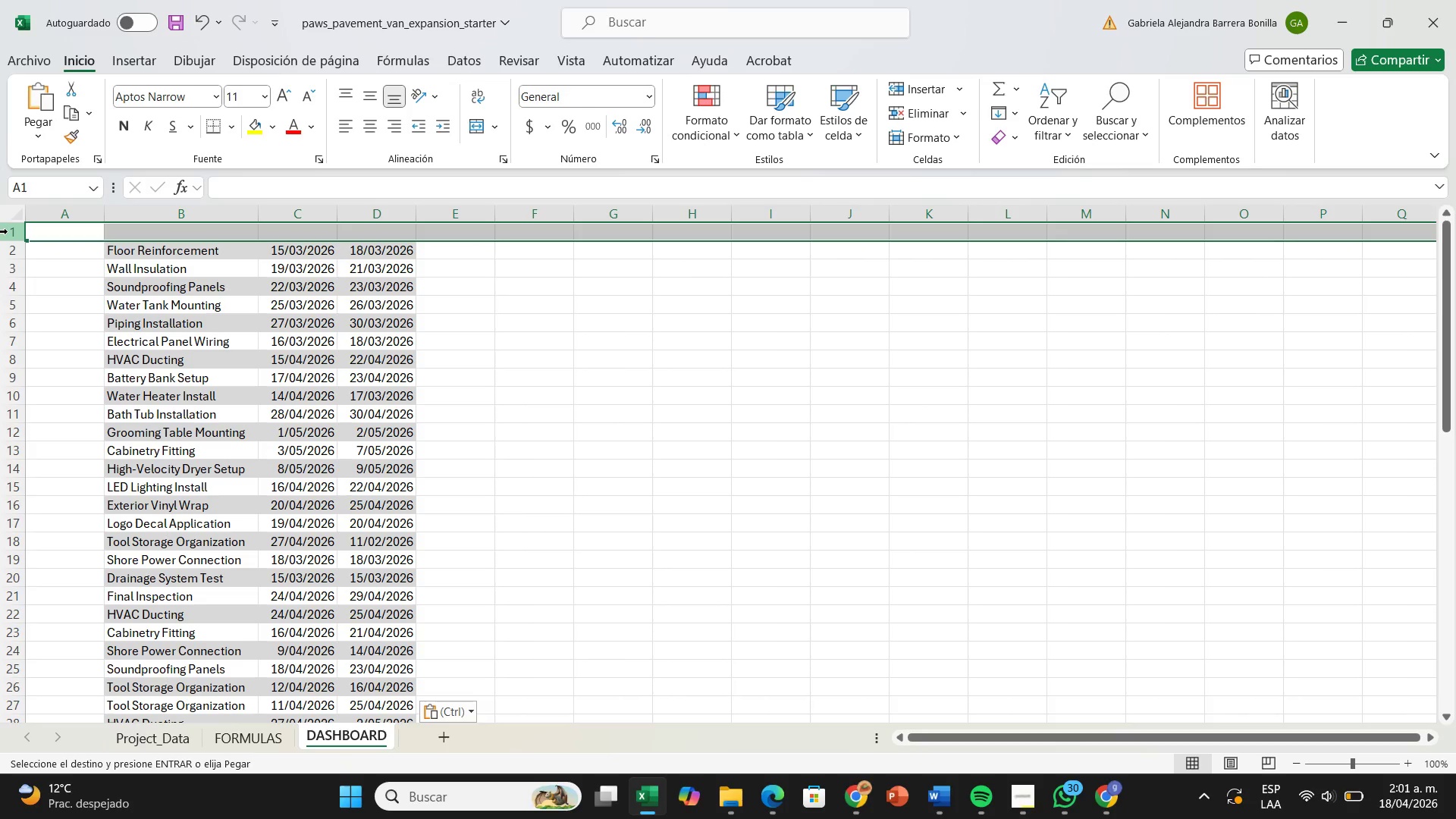 
wait(6.09)
 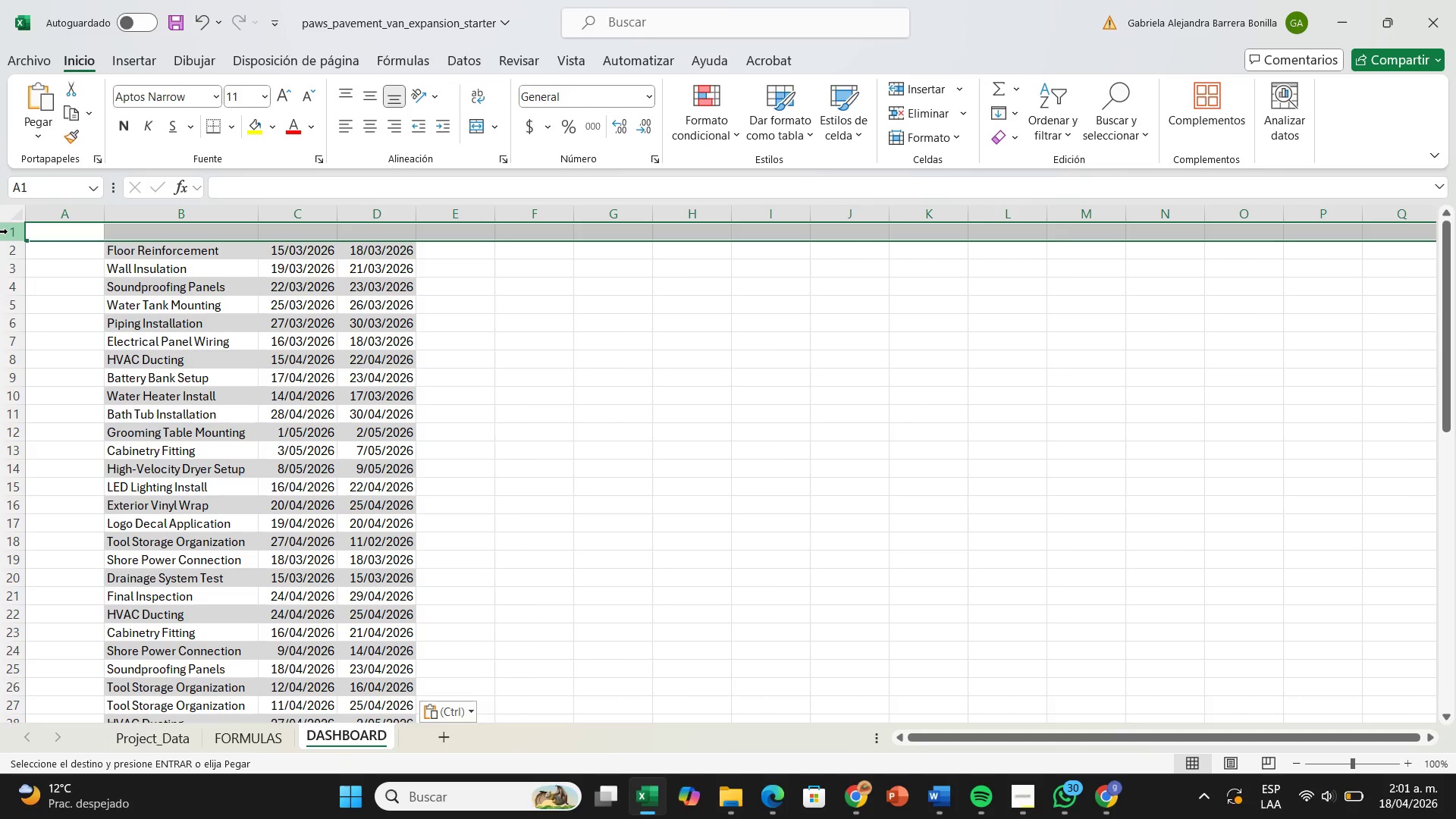 
key(Control+Equal)
 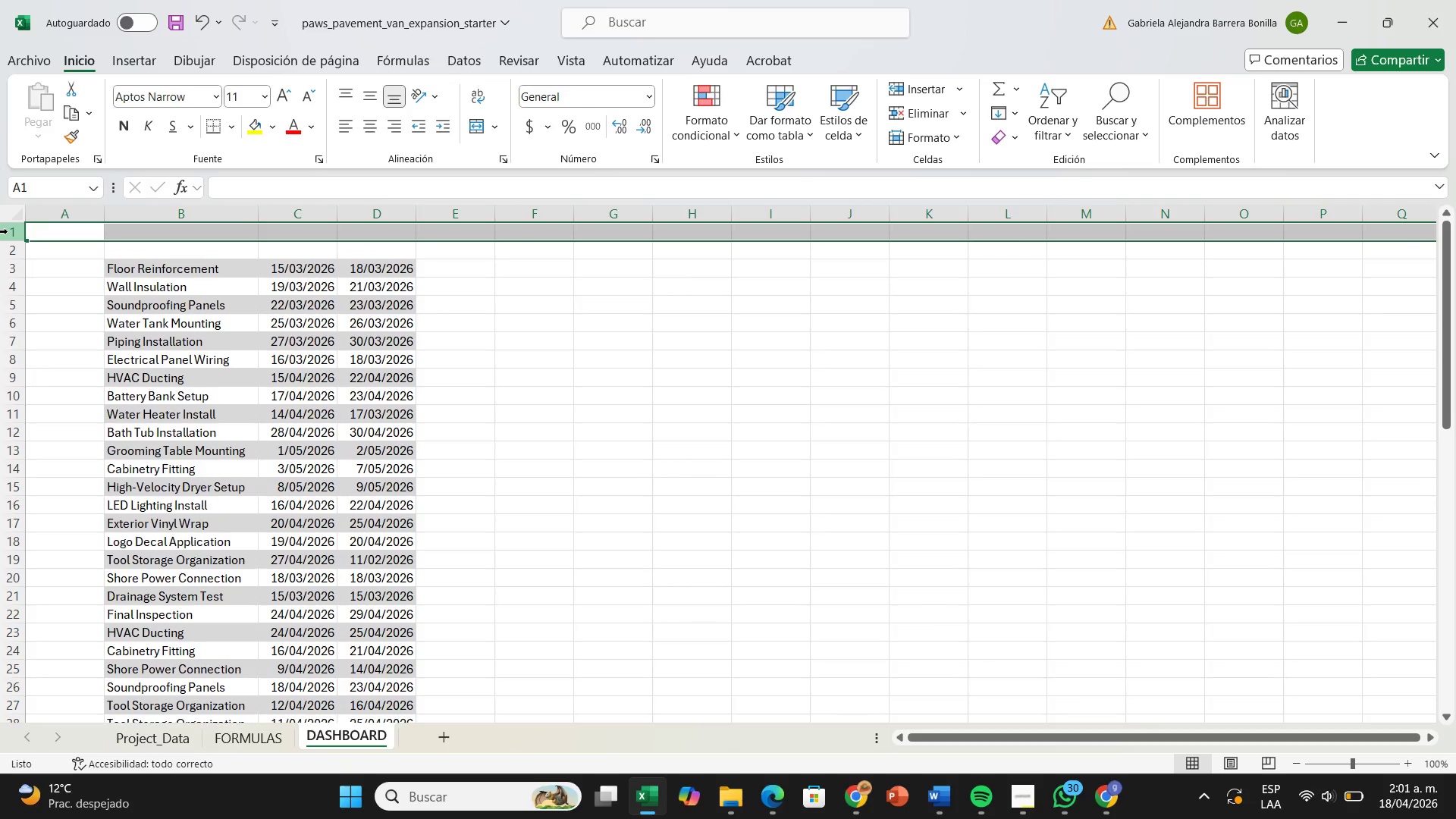 
key(Control+Equal)
 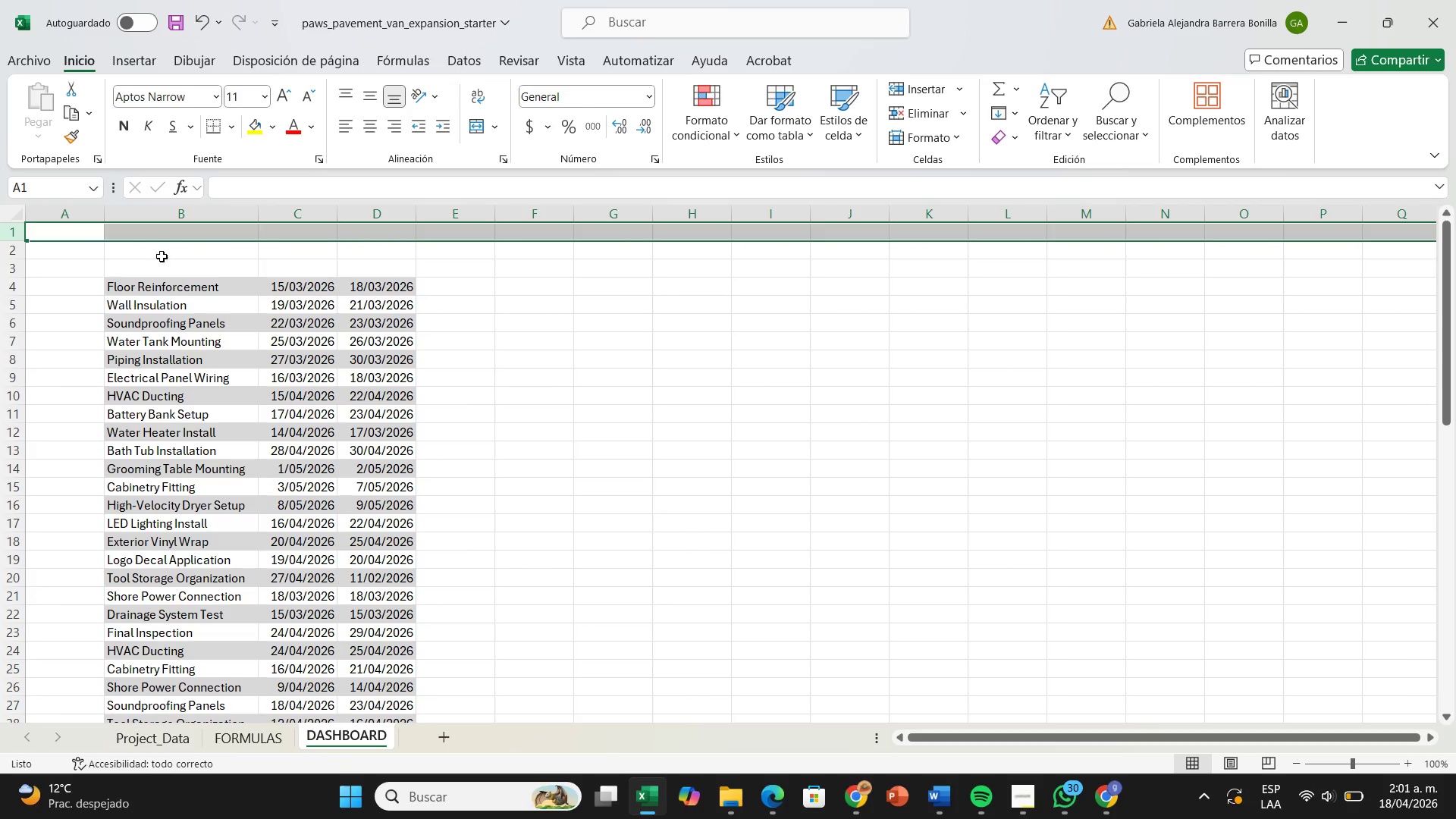 
left_click([472, 240])
 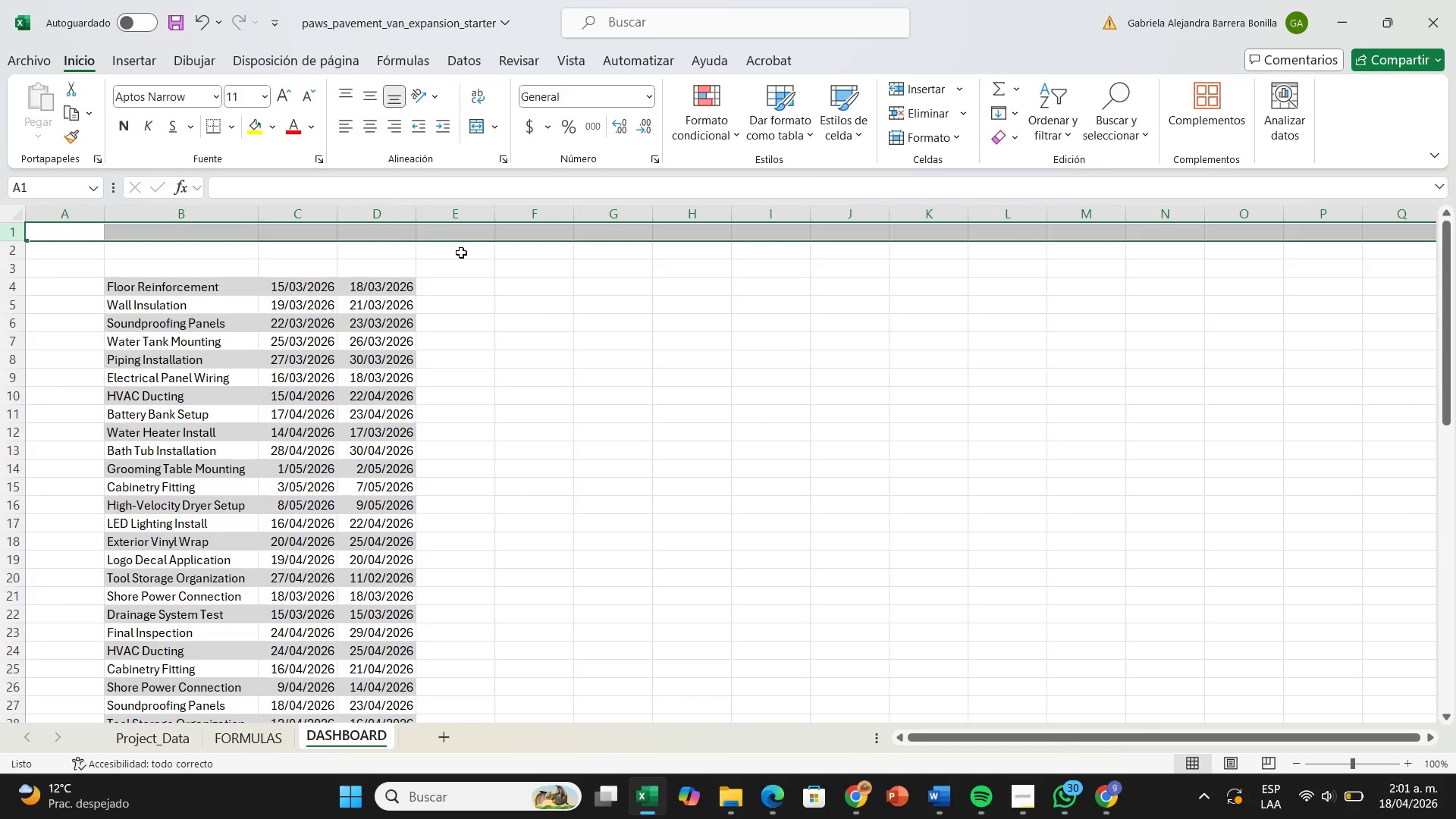 
left_click([461, 253])
 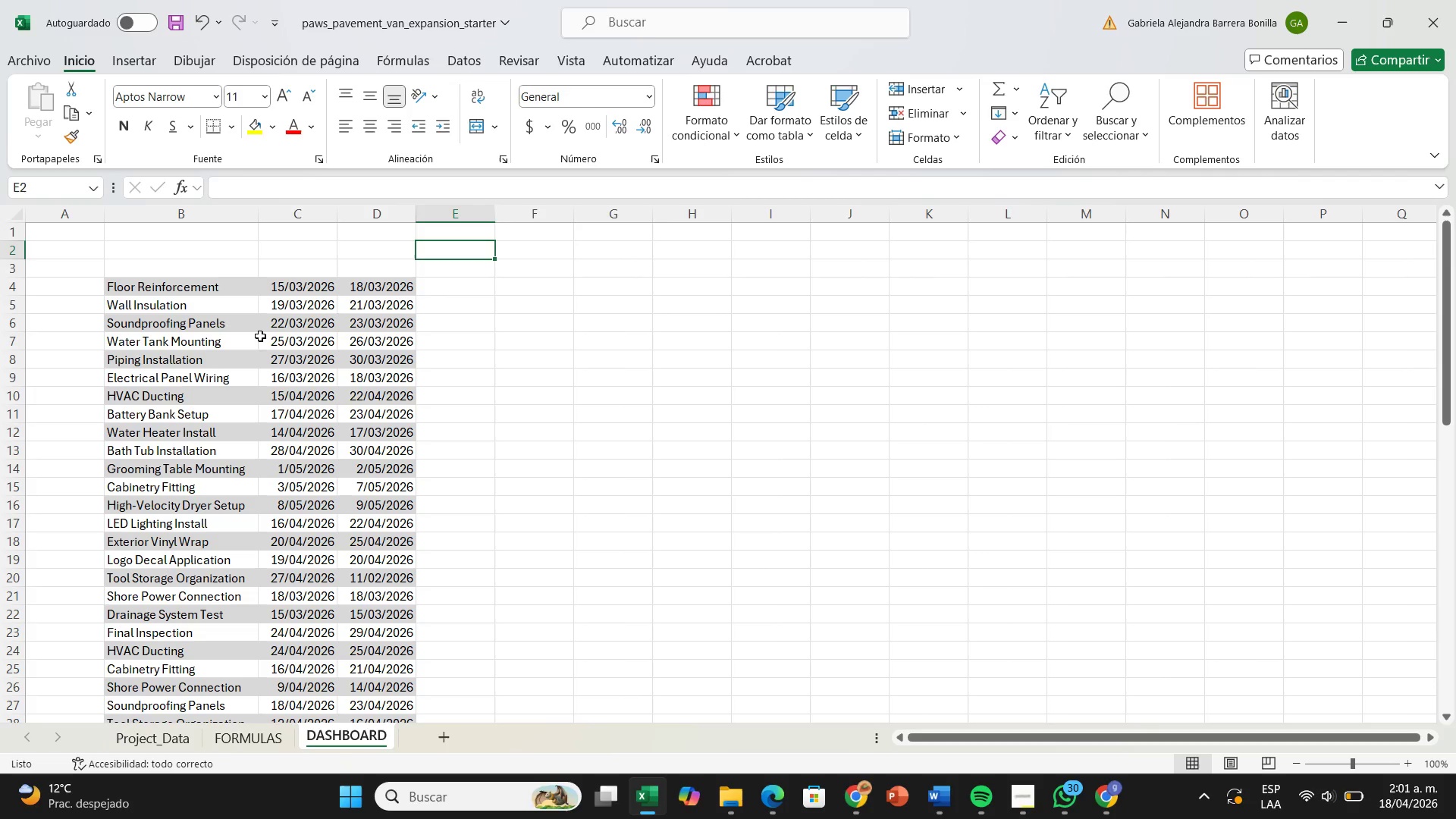 
wait(8.23)
 